 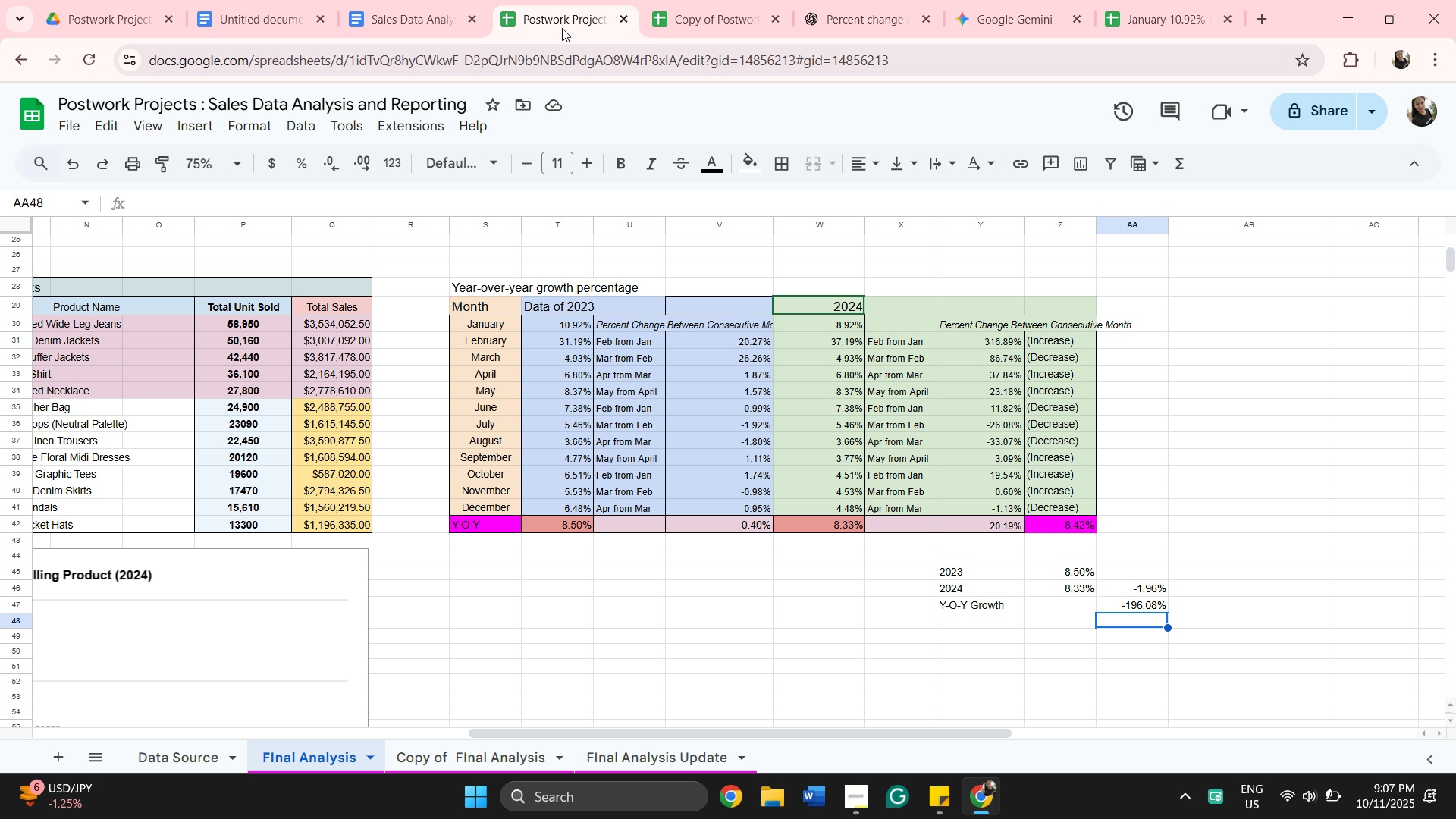 
scroll: coordinate [632, 484], scroll_direction: none, amount: 0.0
 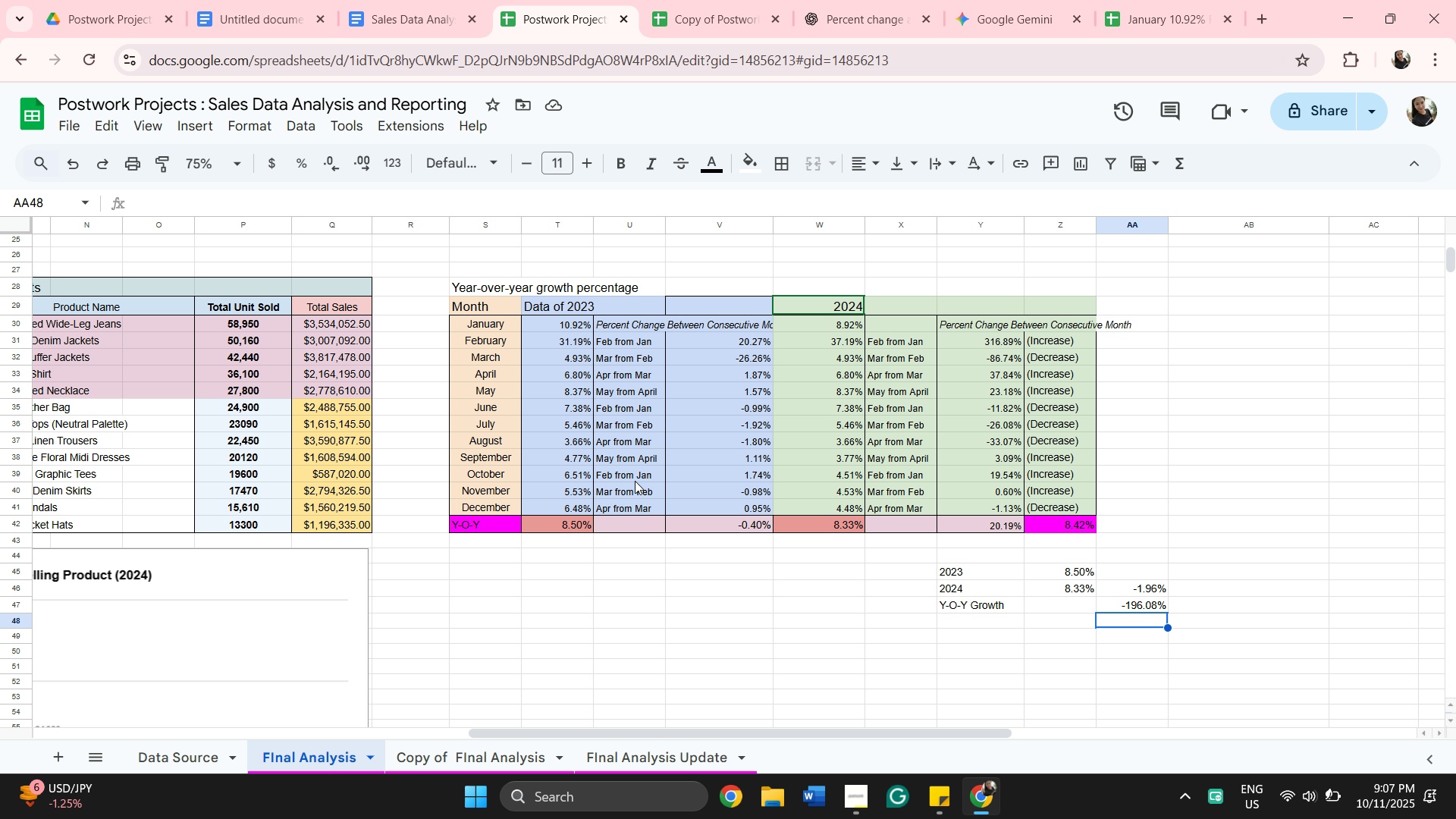 
scroll: coordinate [642, 508], scroll_direction: down, amount: 1.0
 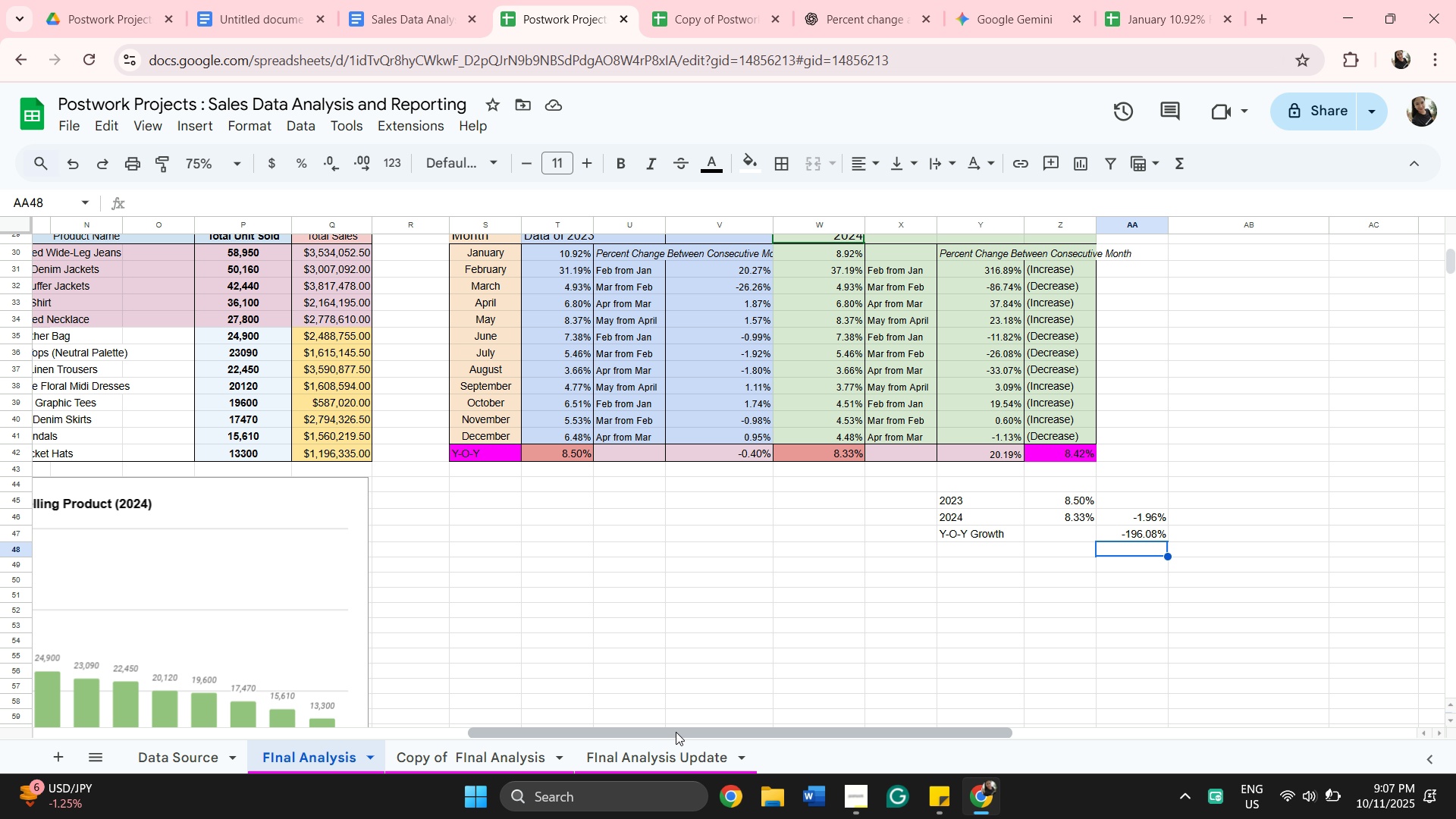 
left_click_drag(start_coordinate=[676, 732], to_coordinate=[472, 708])
 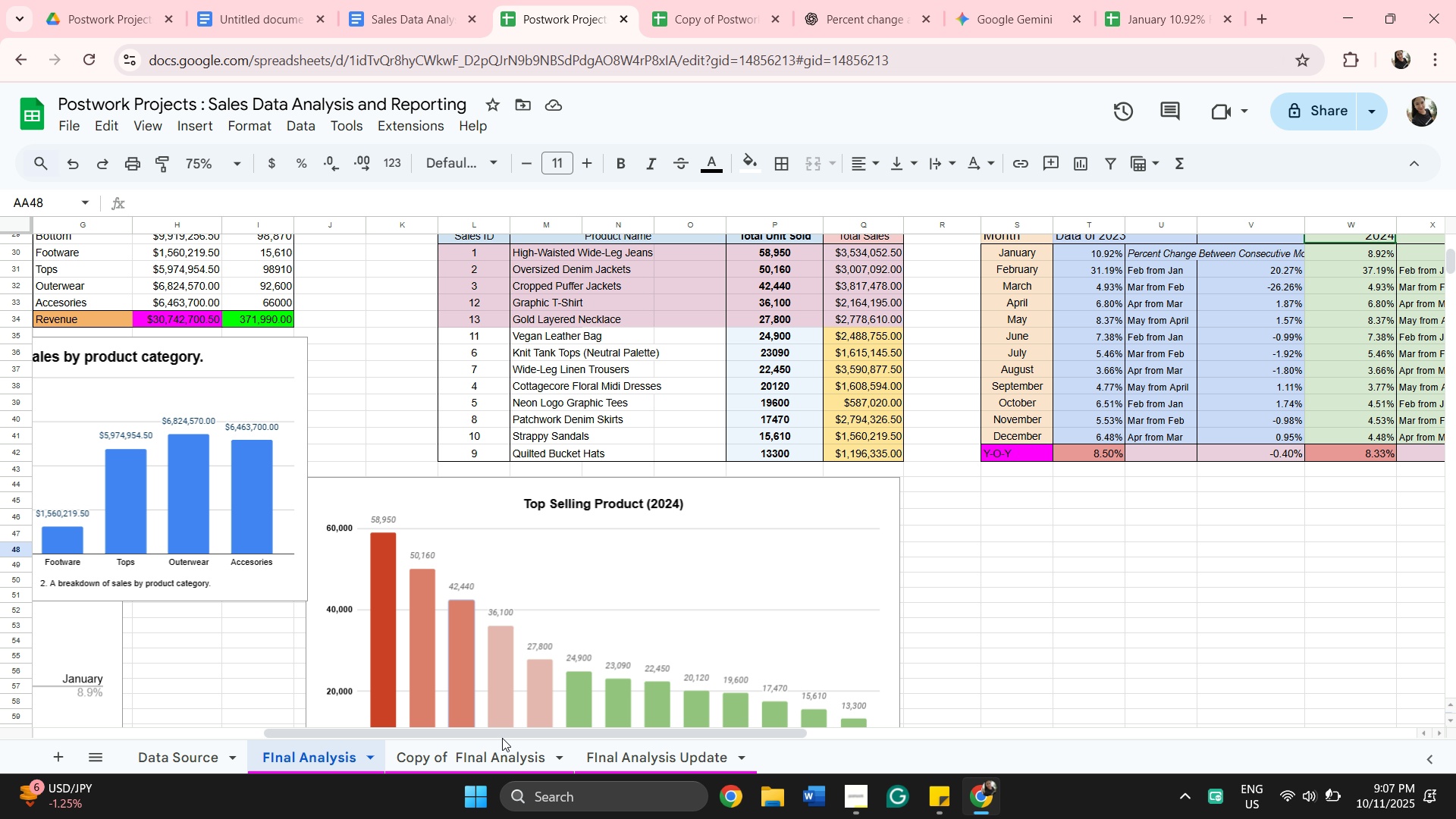 
left_click_drag(start_coordinate=[498, 736], to_coordinate=[190, 629])
 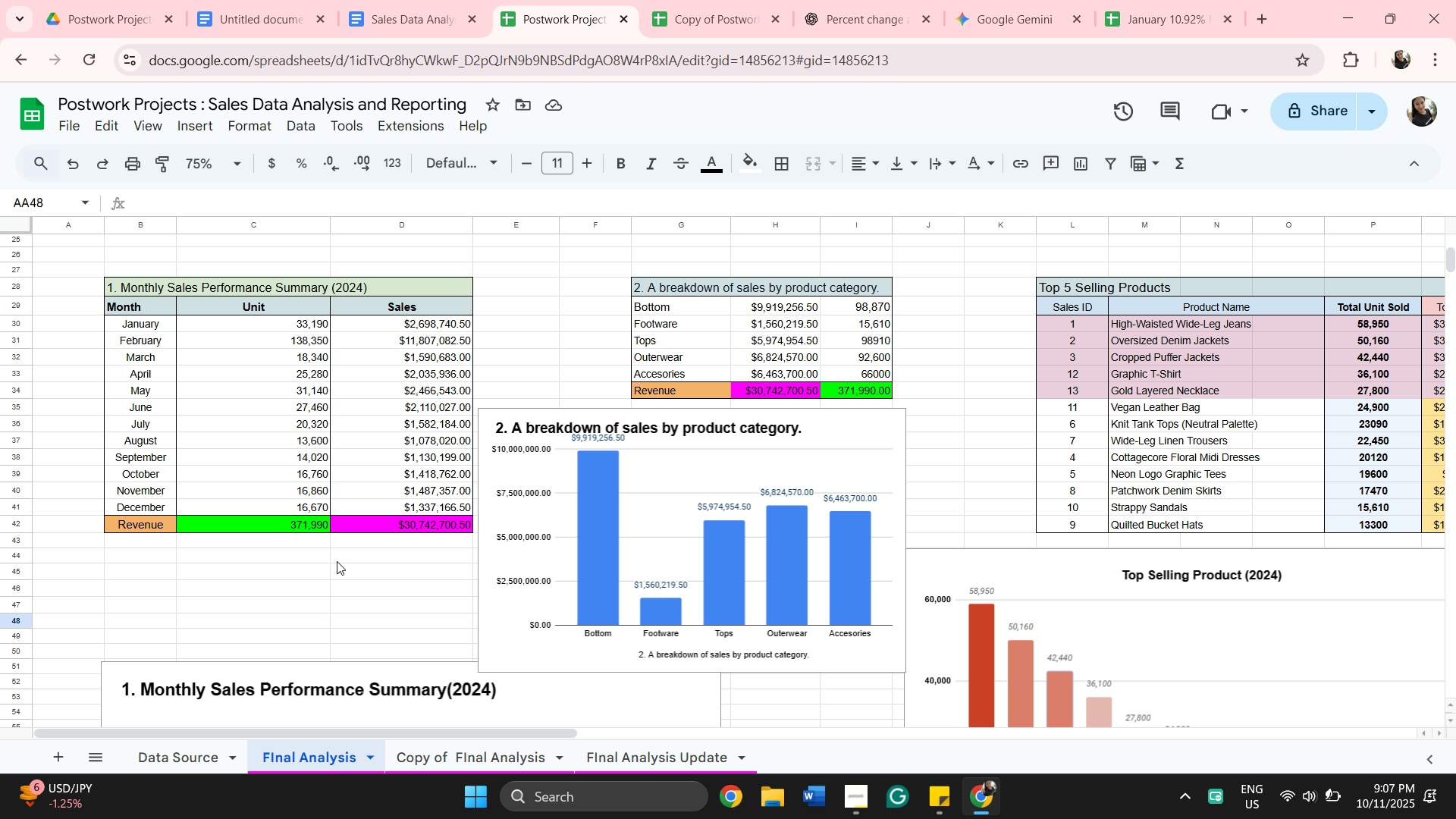 
scroll: coordinate [337, 561], scroll_direction: up, amount: 1.0
 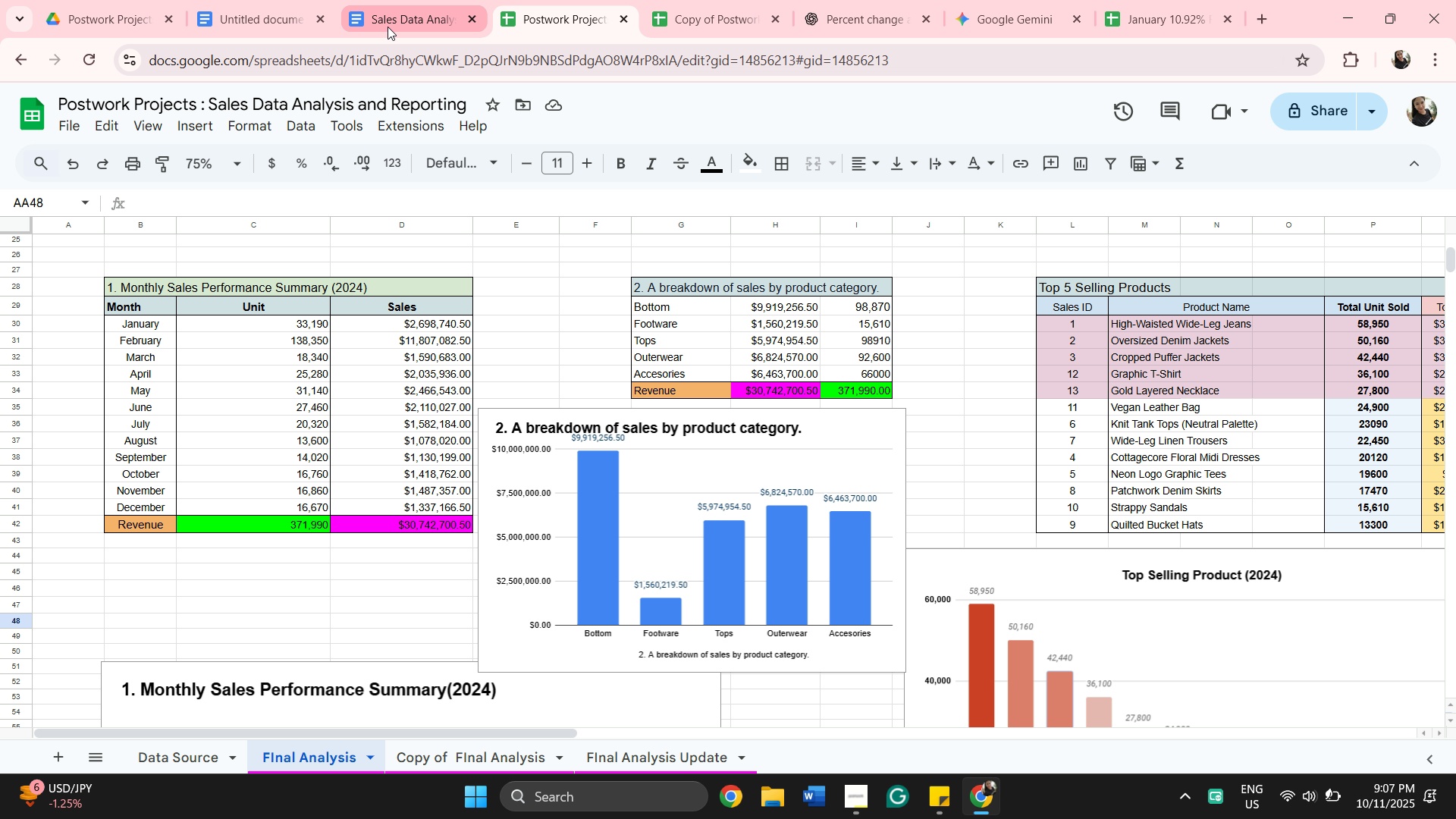 
wait(10.98)
 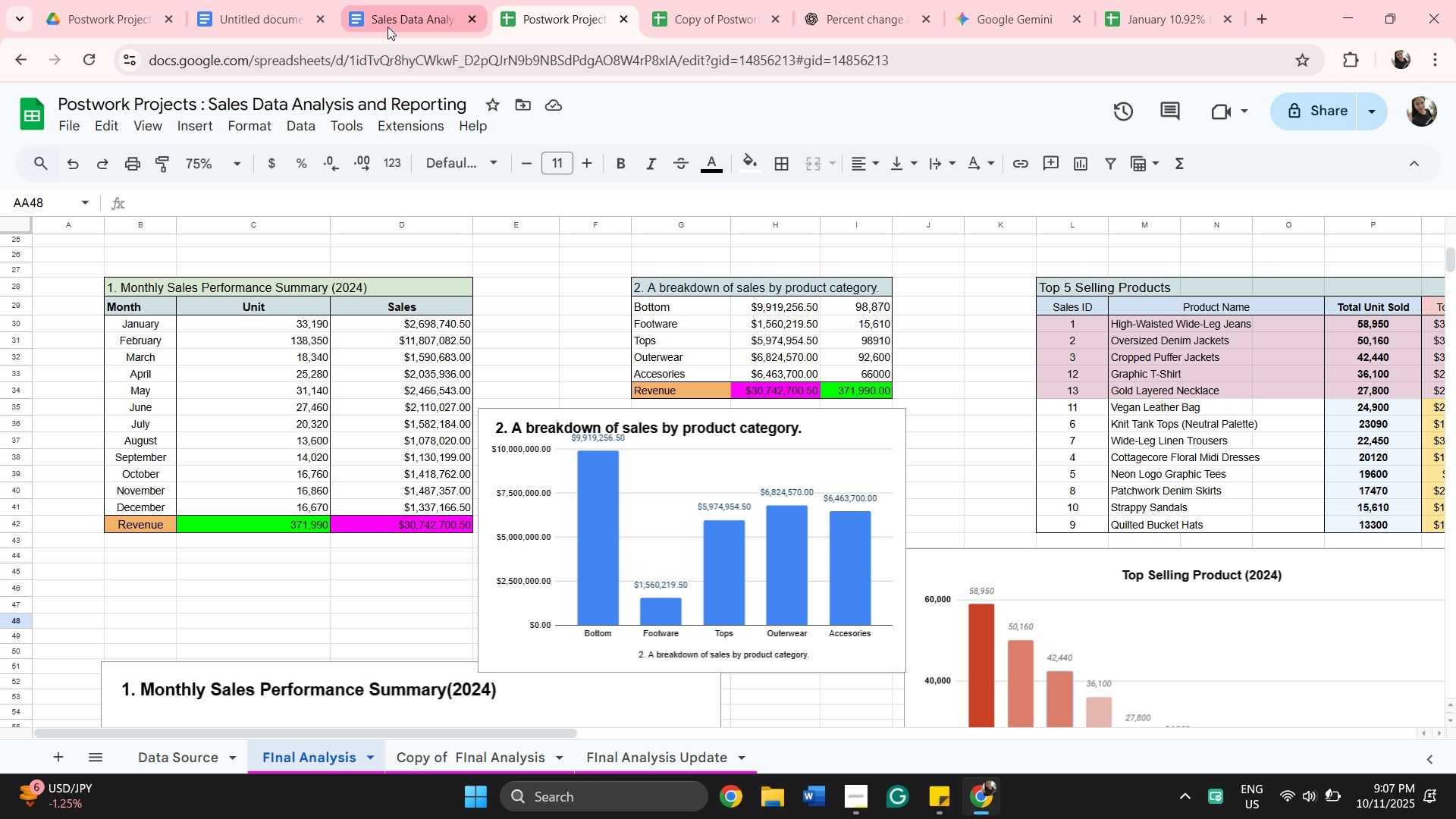 
left_click([189, 284])
 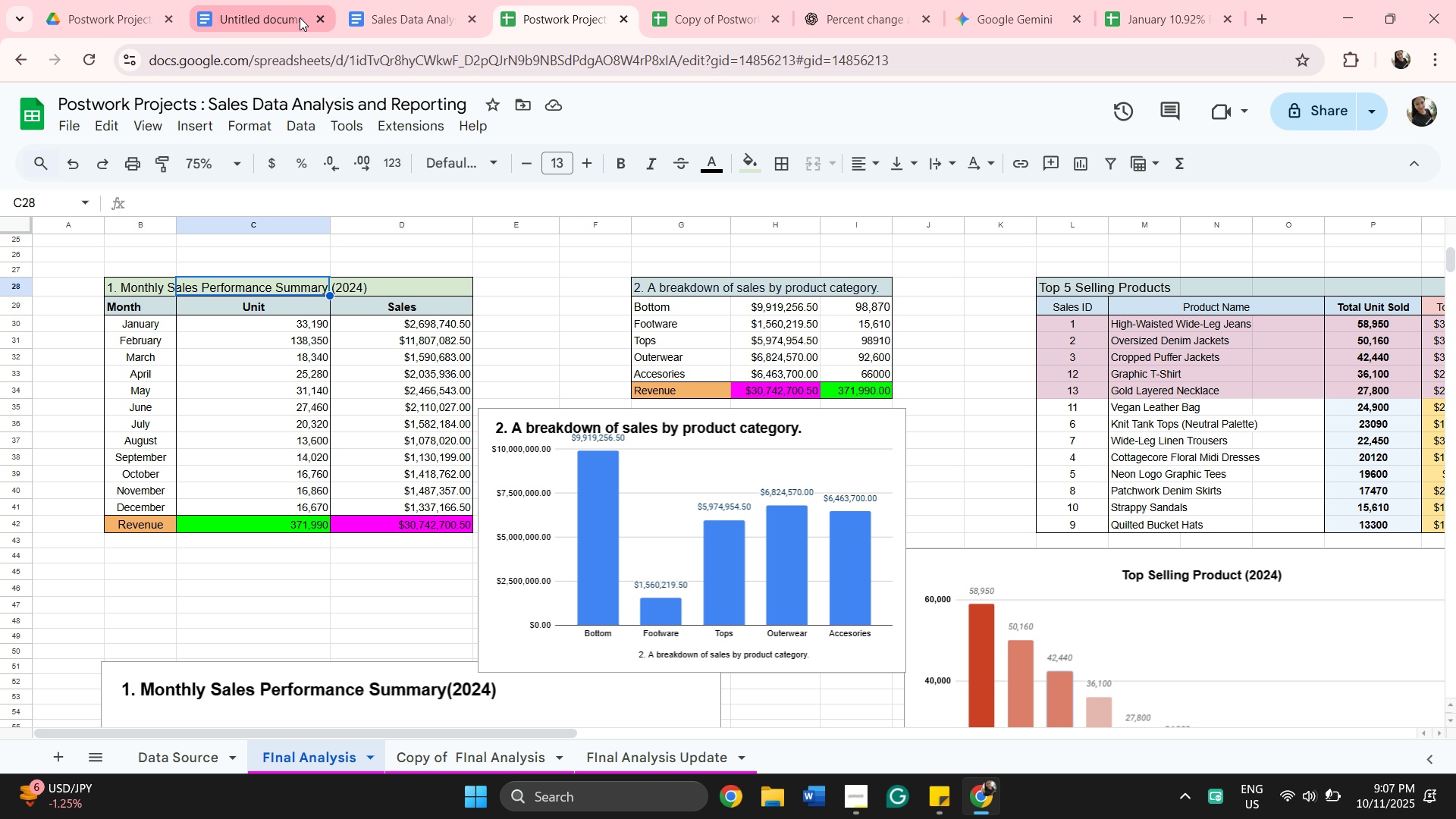 
left_click([300, 17])
 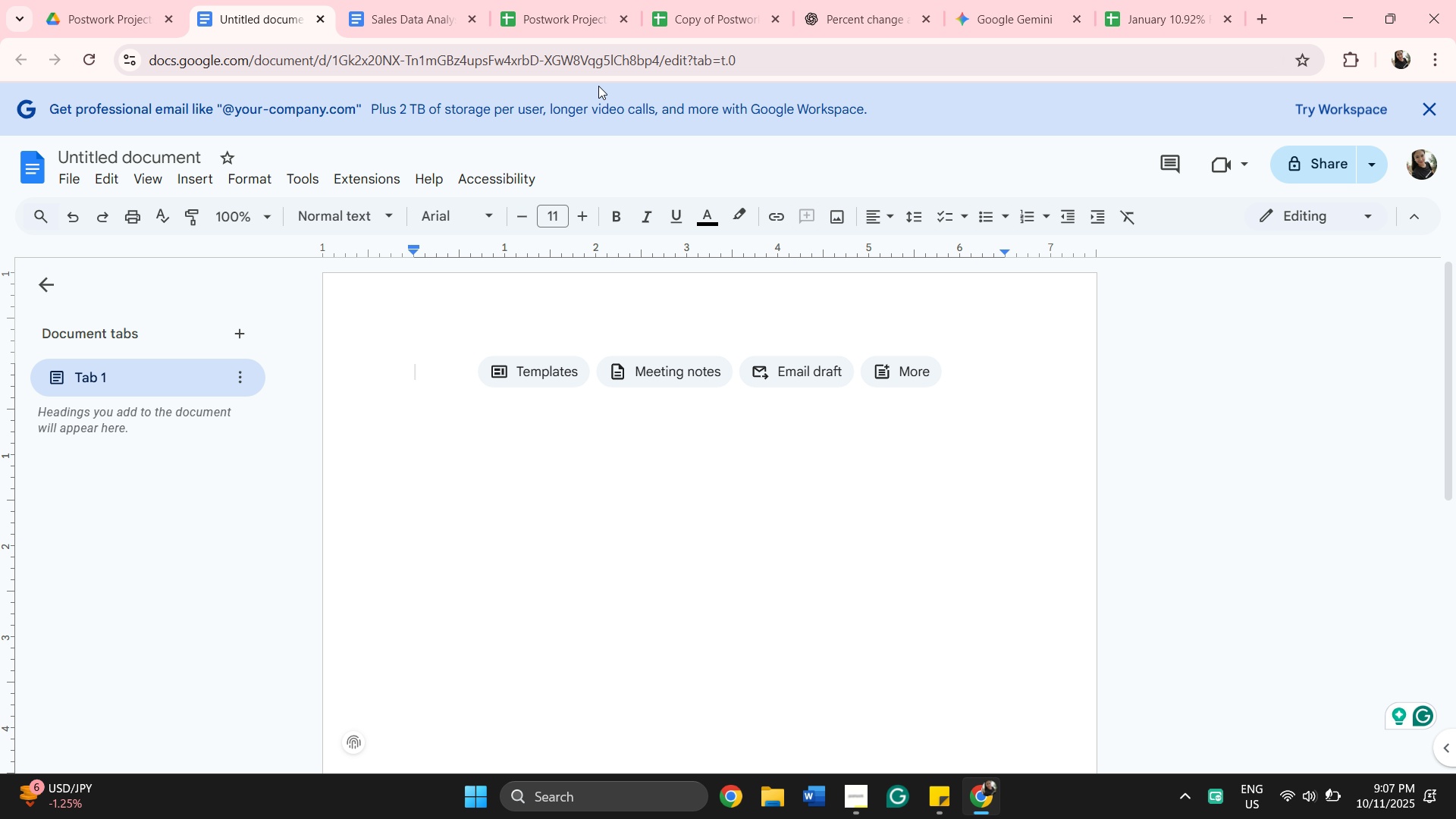 
type(MOn)
key(Backspace)
key(Backspace)
type(onthly Sles Performance)
 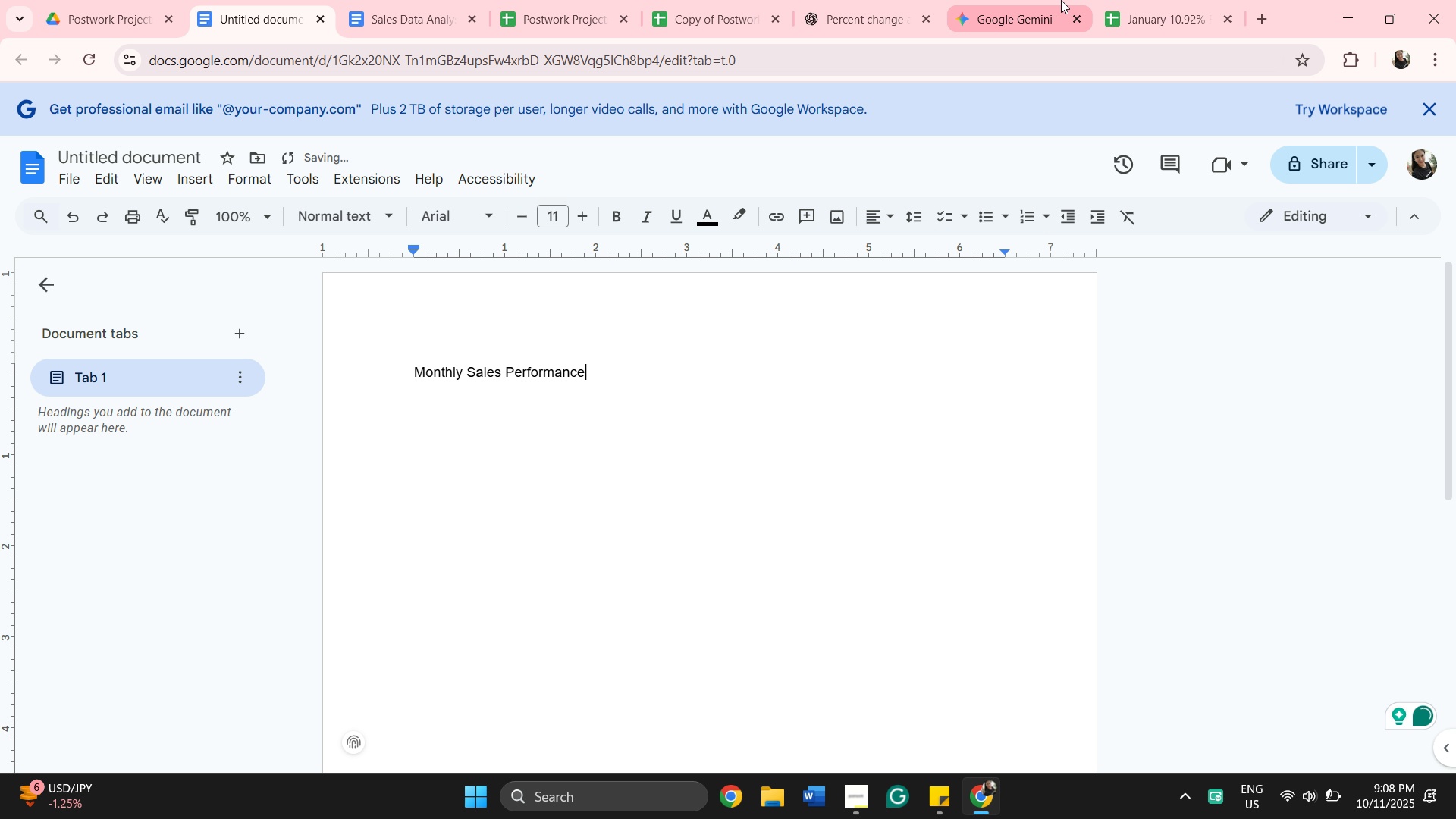 
wait(5.75)
 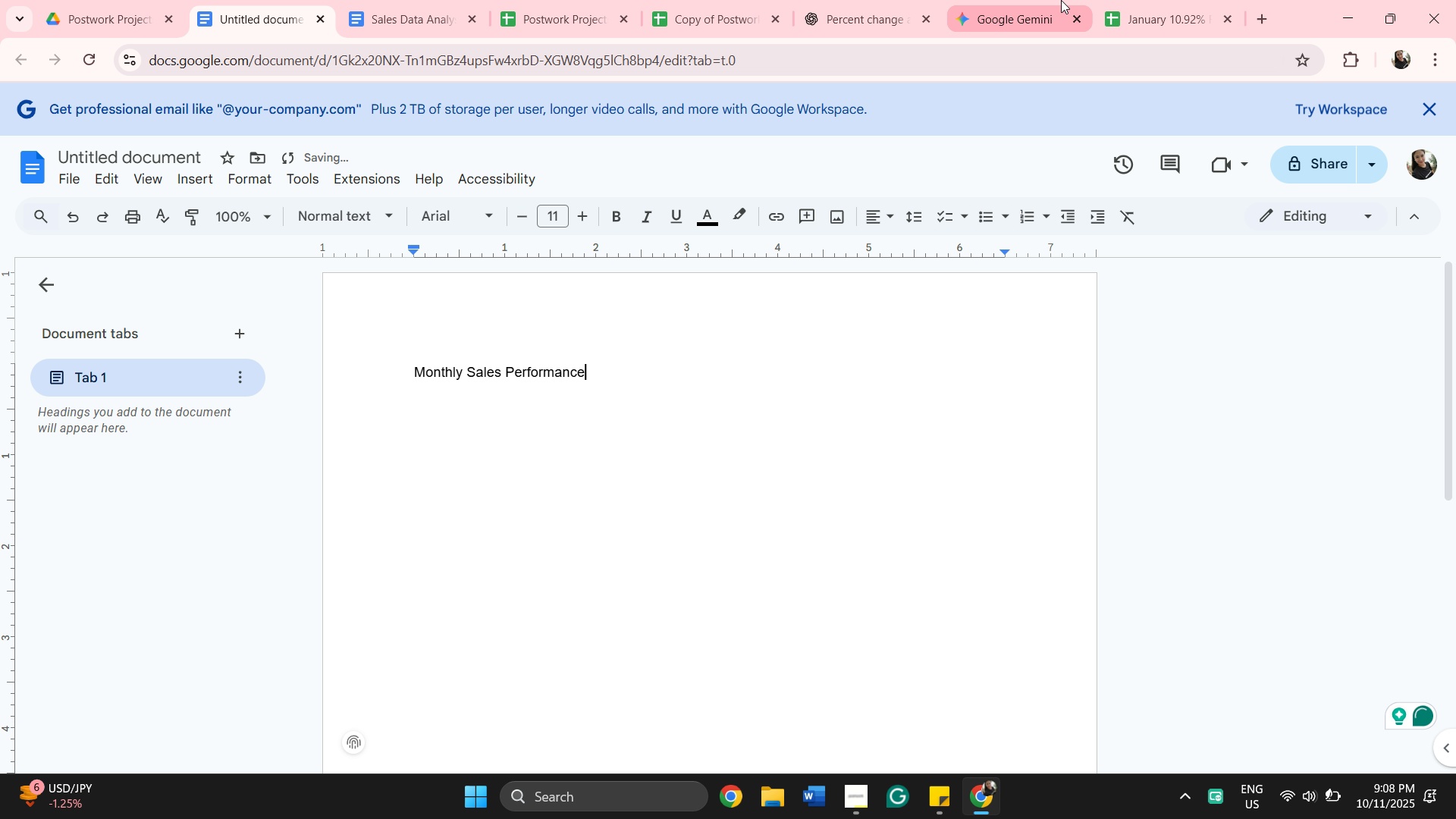 
left_click([536, 13])
 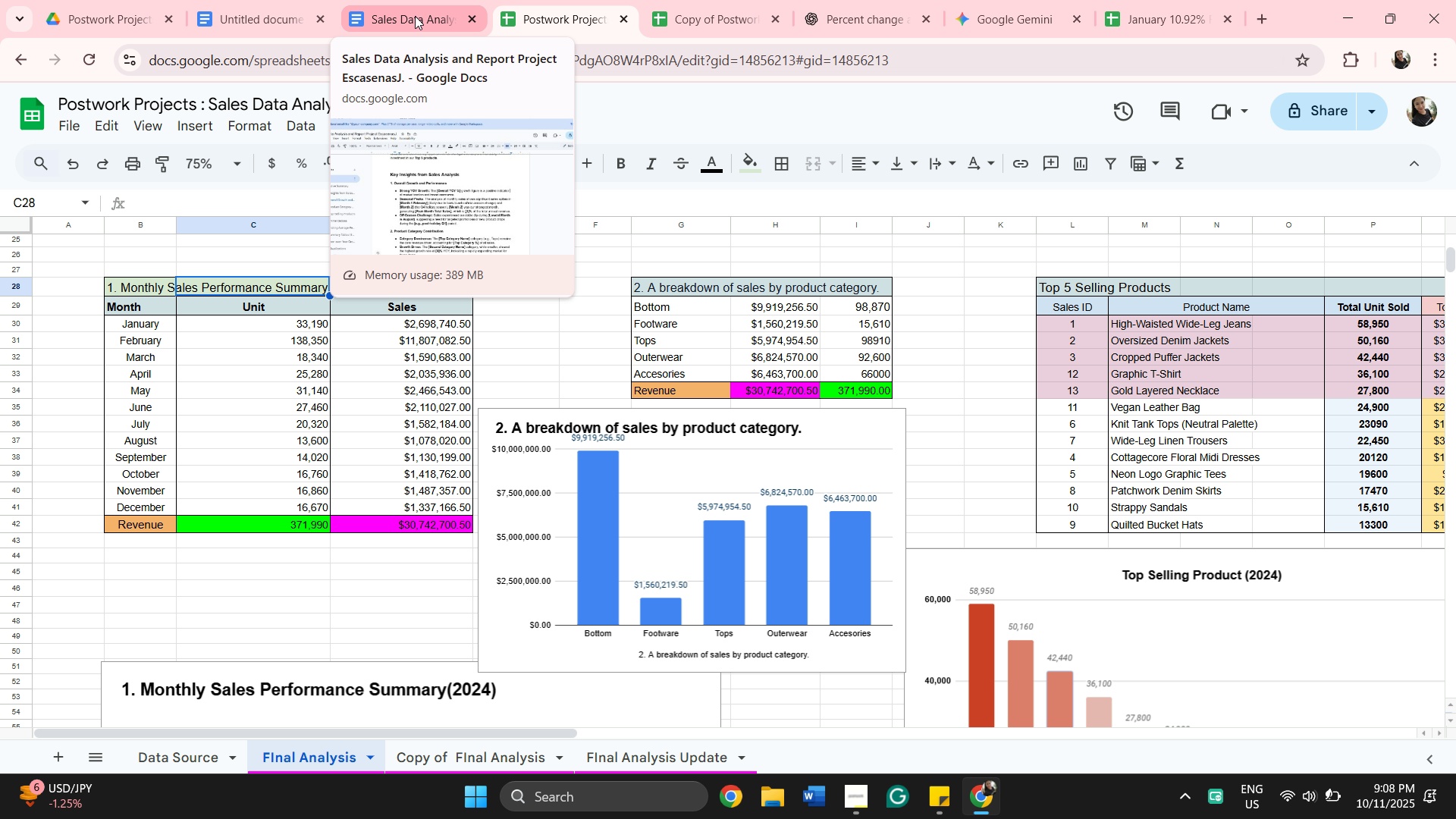 
wait(7.3)
 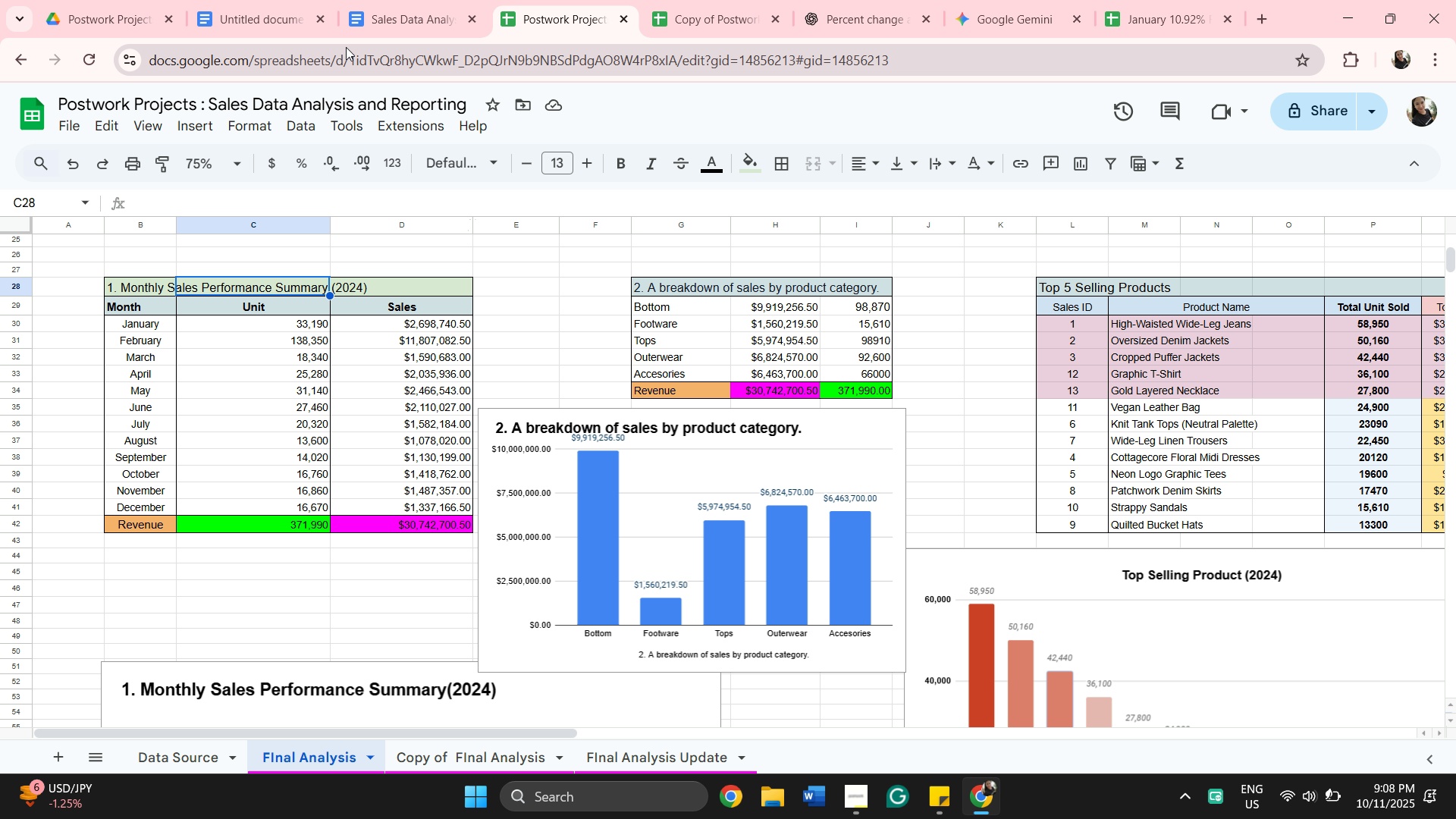 
scroll: coordinate [428, 463], scroll_direction: down, amount: 15.0
 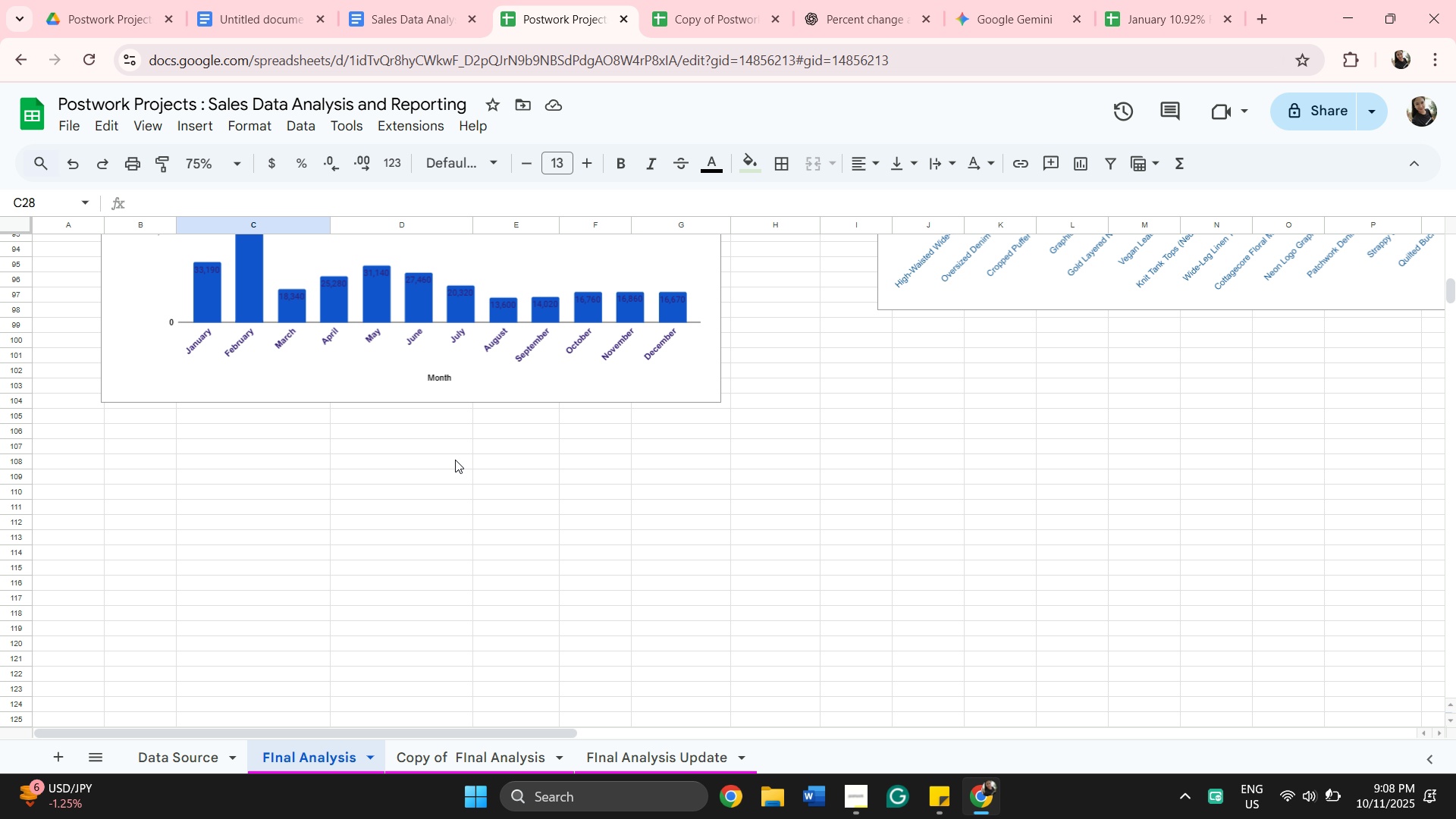 
scroll: coordinate [656, 473], scroll_direction: up, amount: 14.0
 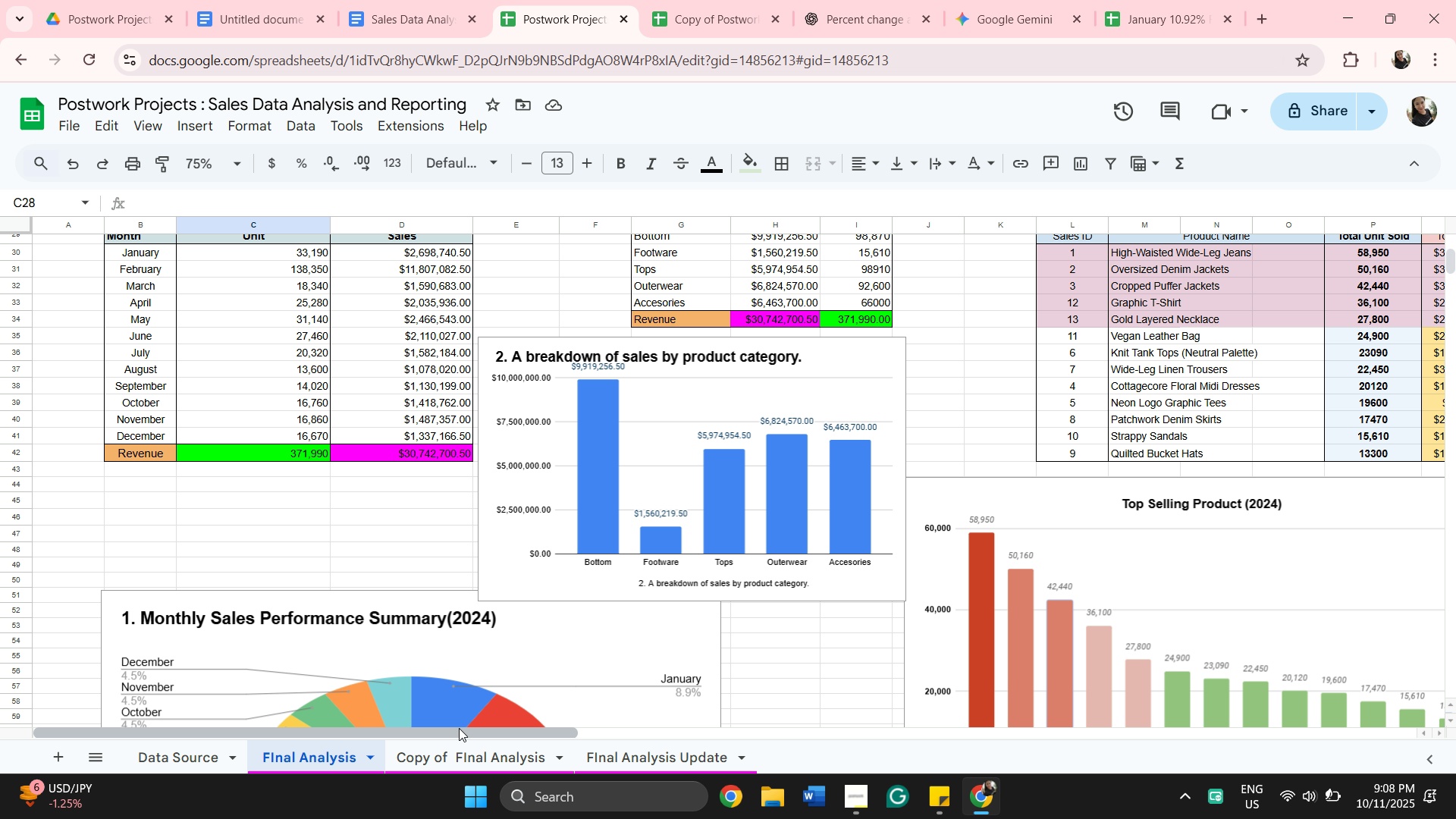 
left_click_drag(start_coordinate=[463, 731], to_coordinate=[945, 587])
 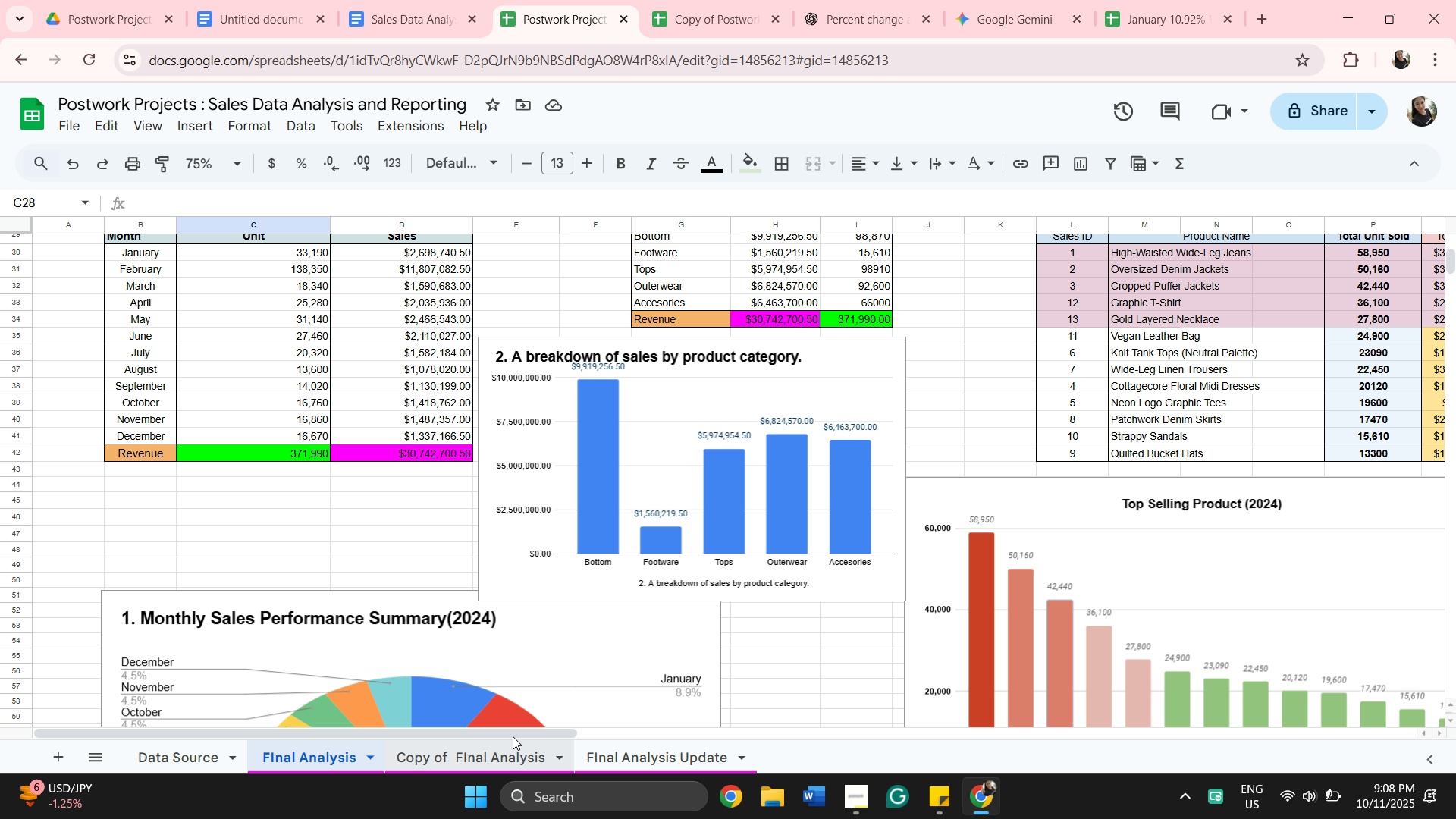 
left_click_drag(start_coordinate=[525, 729], to_coordinate=[791, 714])
 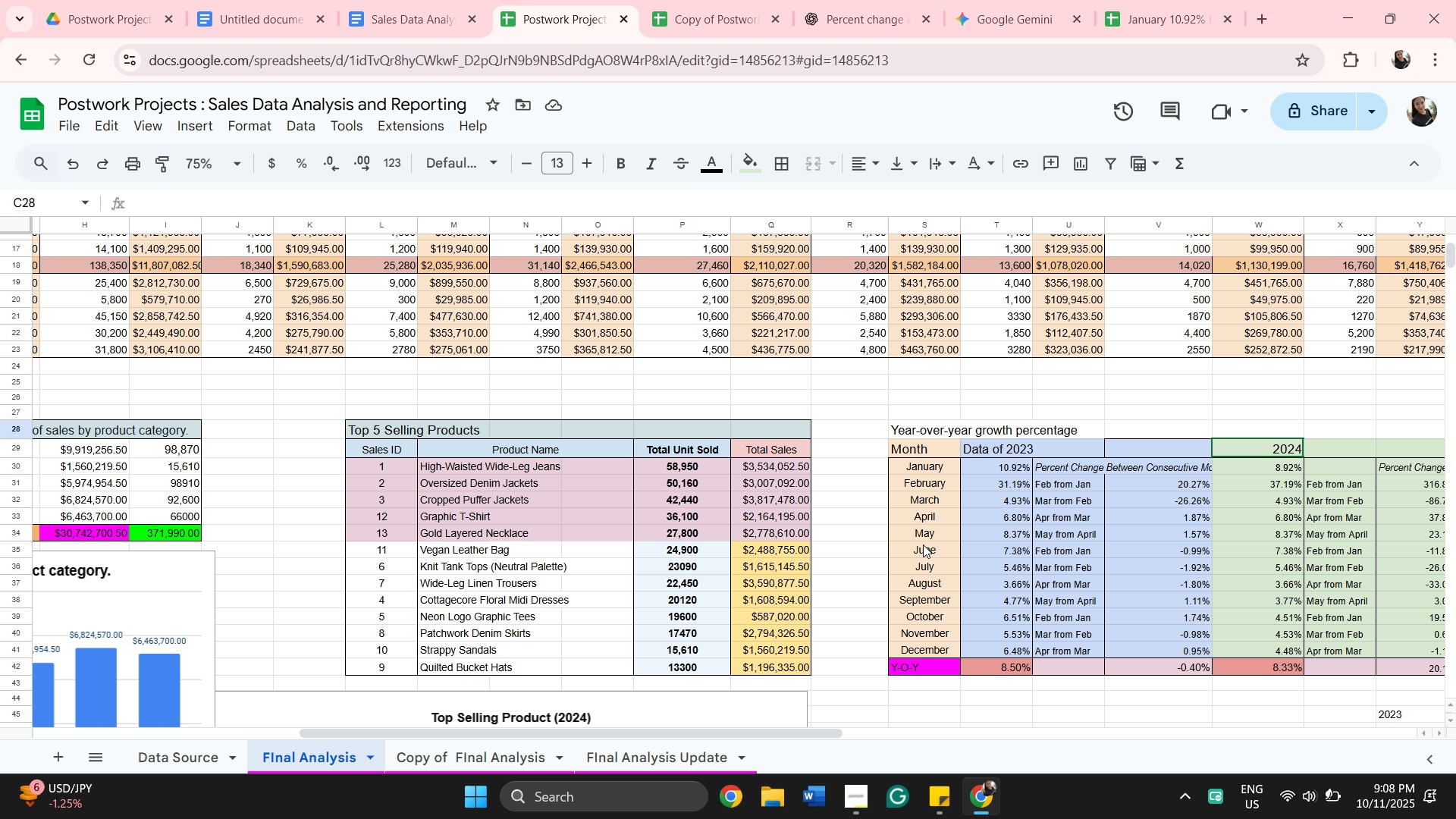 
scroll: coordinate [923, 544], scroll_direction: up, amount: 4.0
 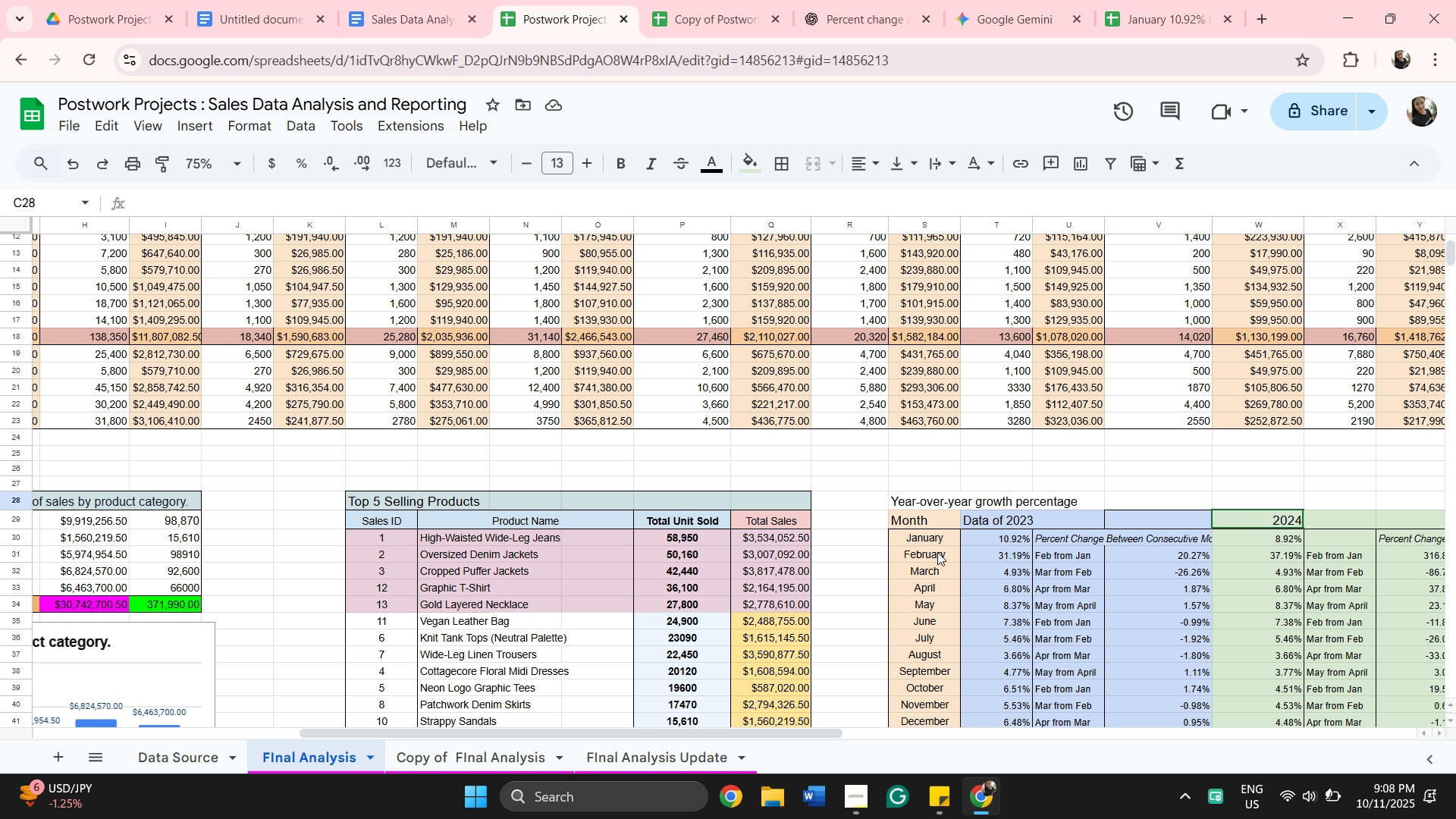 
scroll: coordinate [937, 552], scroll_direction: down, amount: 1.0
 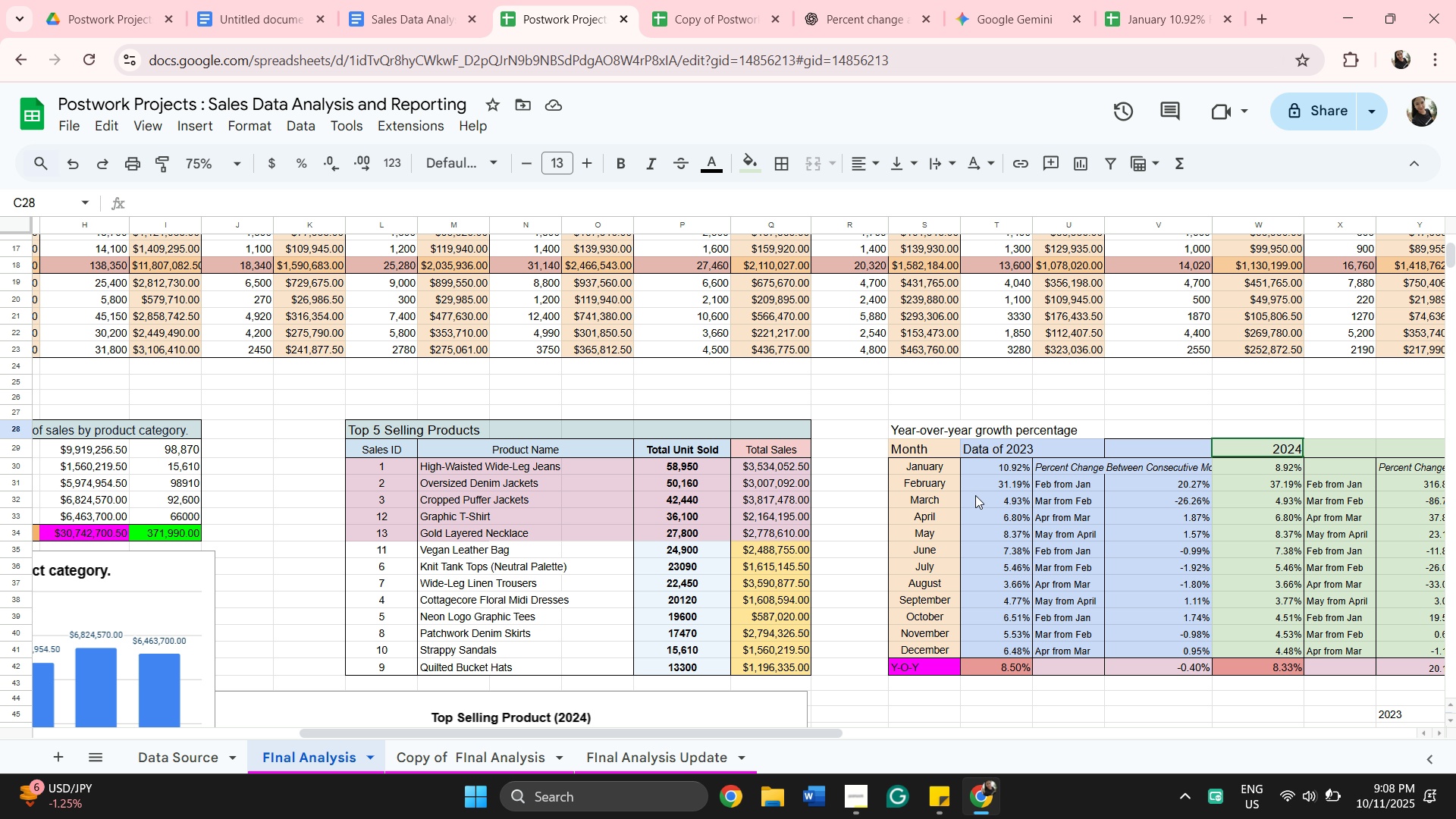 
wait(11.33)
 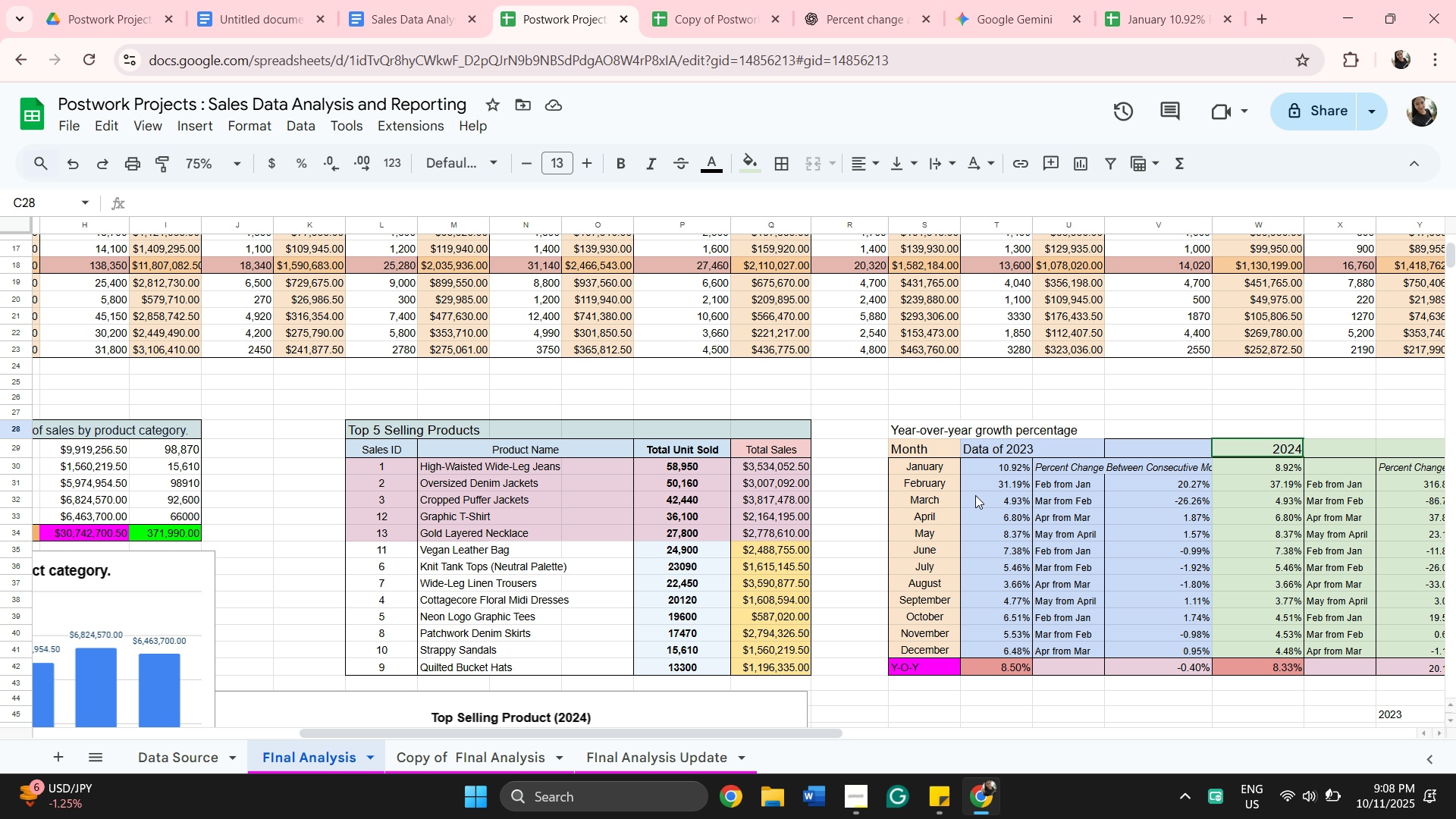 
left_click_drag(start_coordinate=[807, 728], to_coordinate=[880, 706])
 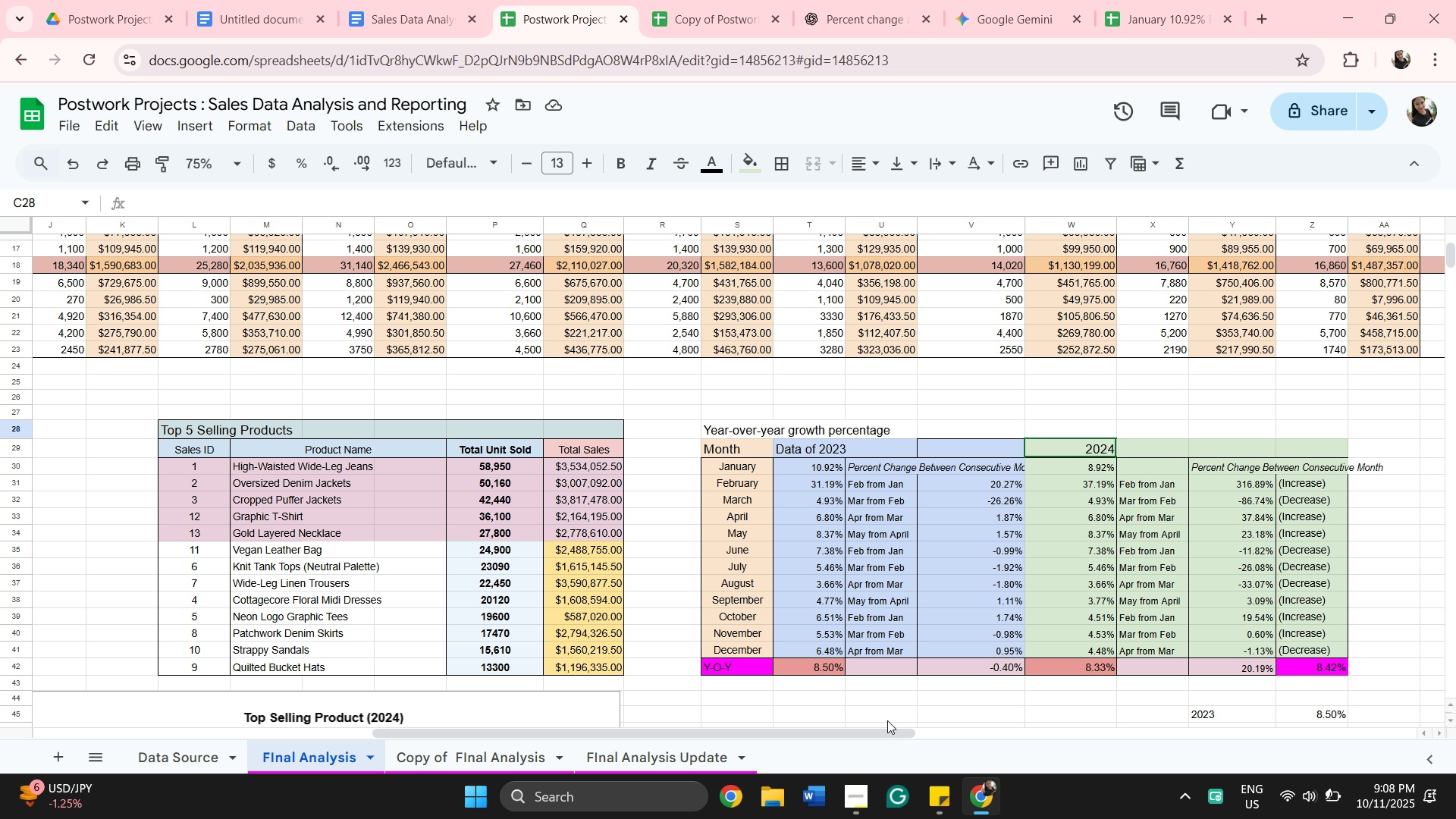 
left_click_drag(start_coordinate=[855, 729], to_coordinate=[816, 736])
 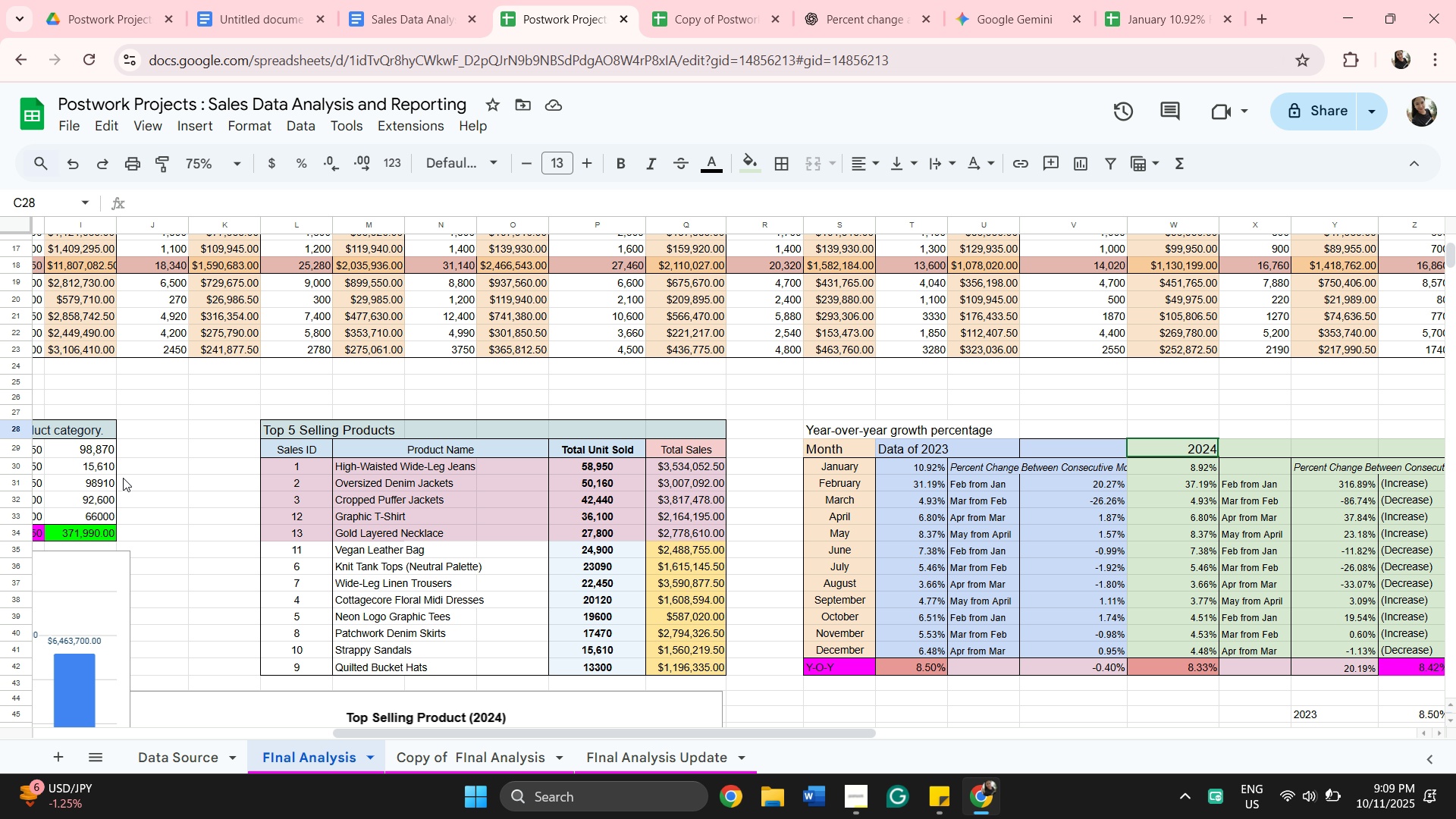 
wait(14.92)
 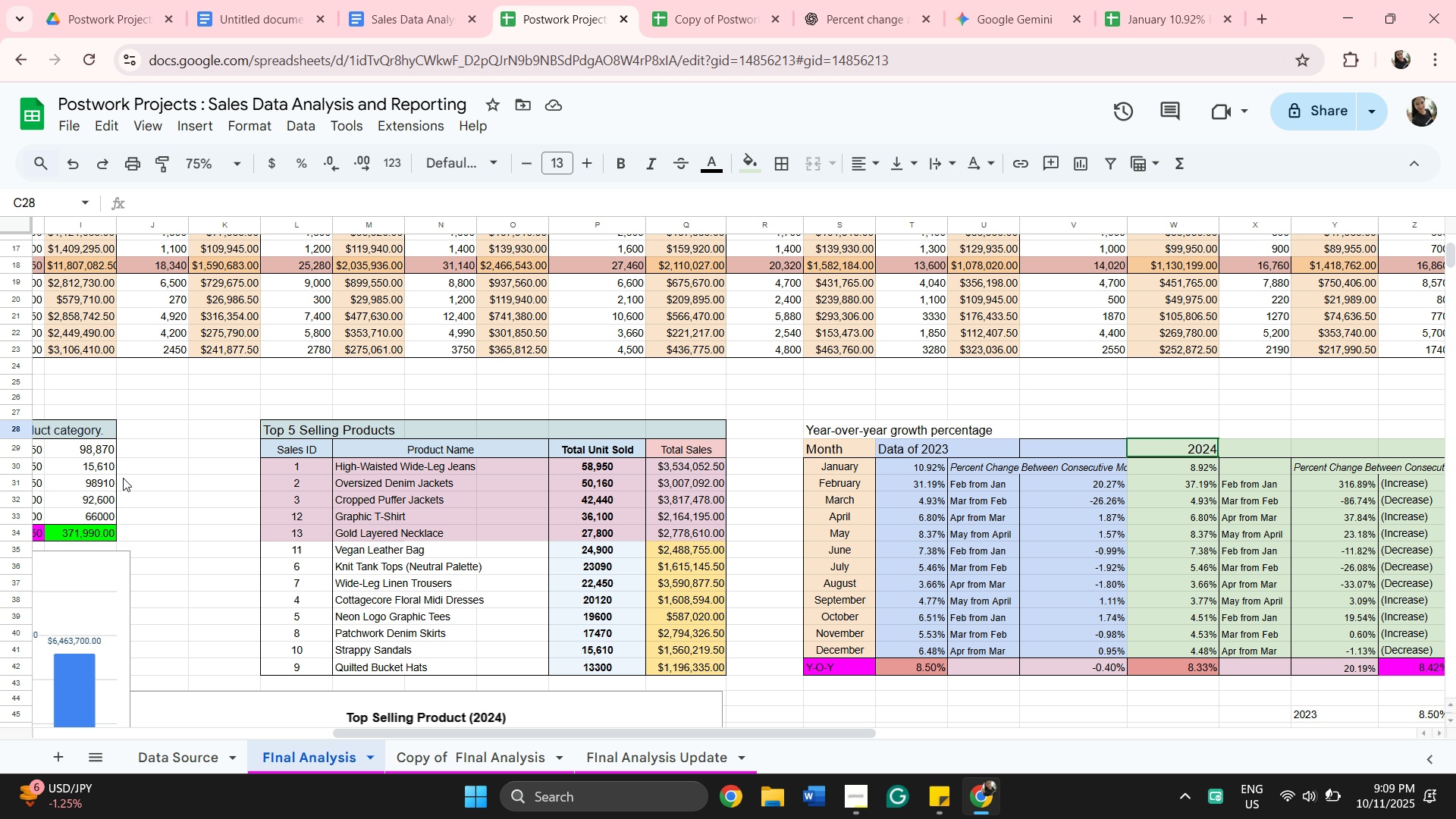 
scroll: coordinate [555, 504], scroll_direction: down, amount: 2.0
 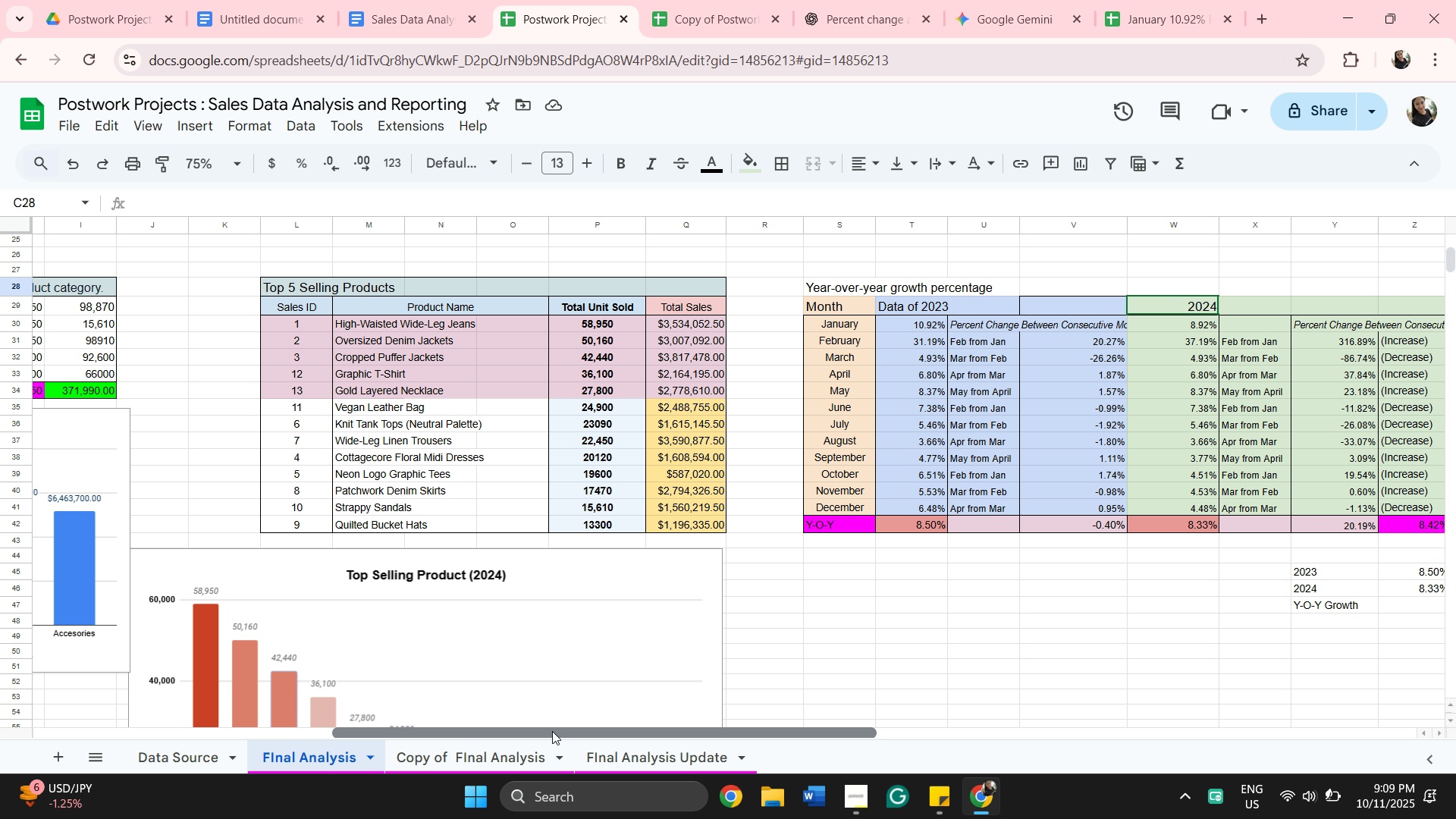 
left_click_drag(start_coordinate=[552, 731], to_coordinate=[180, 714])
 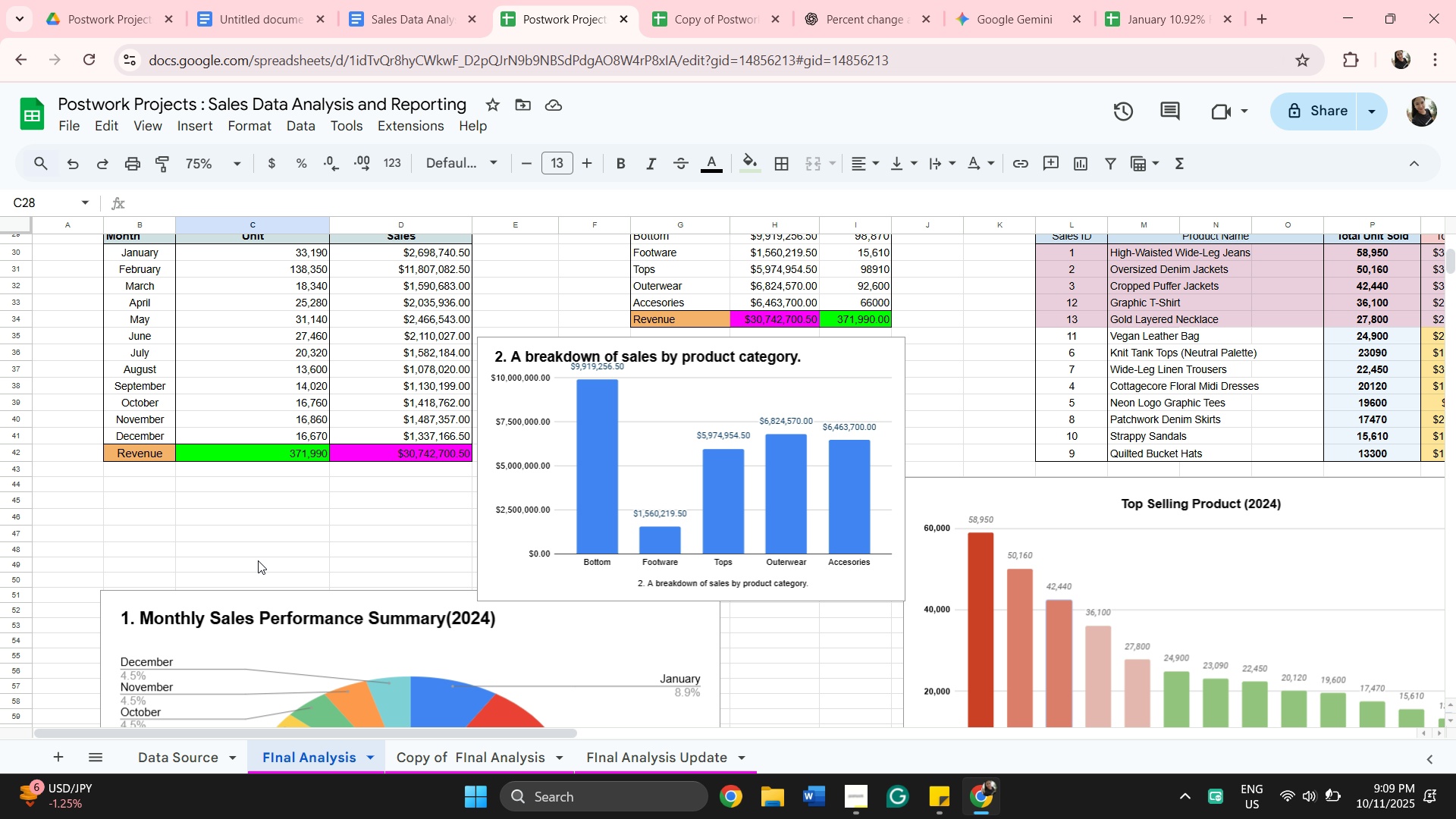 
scroll: coordinate [258, 560], scroll_direction: down, amount: 1.0
 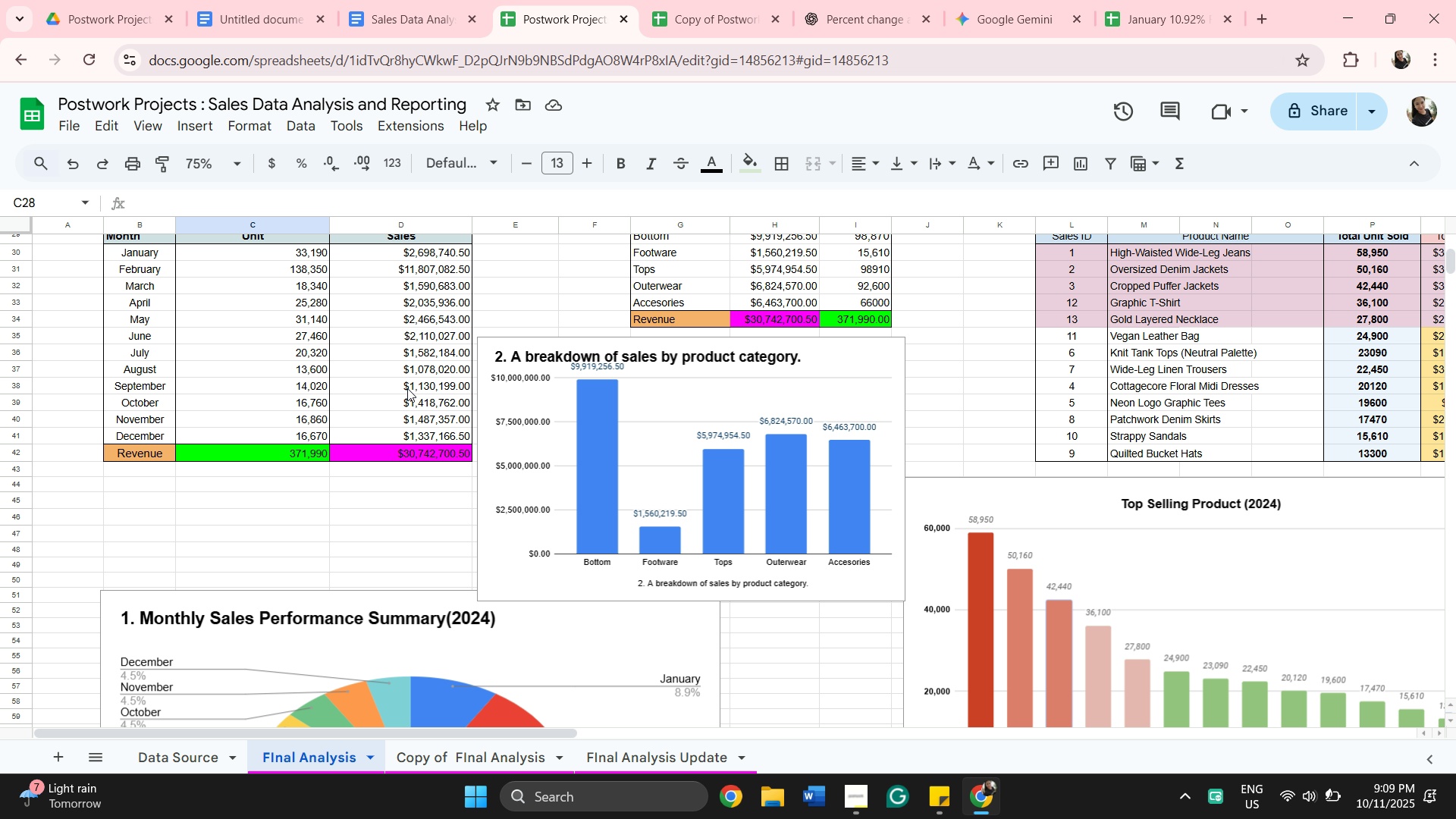 
wait(7.52)
 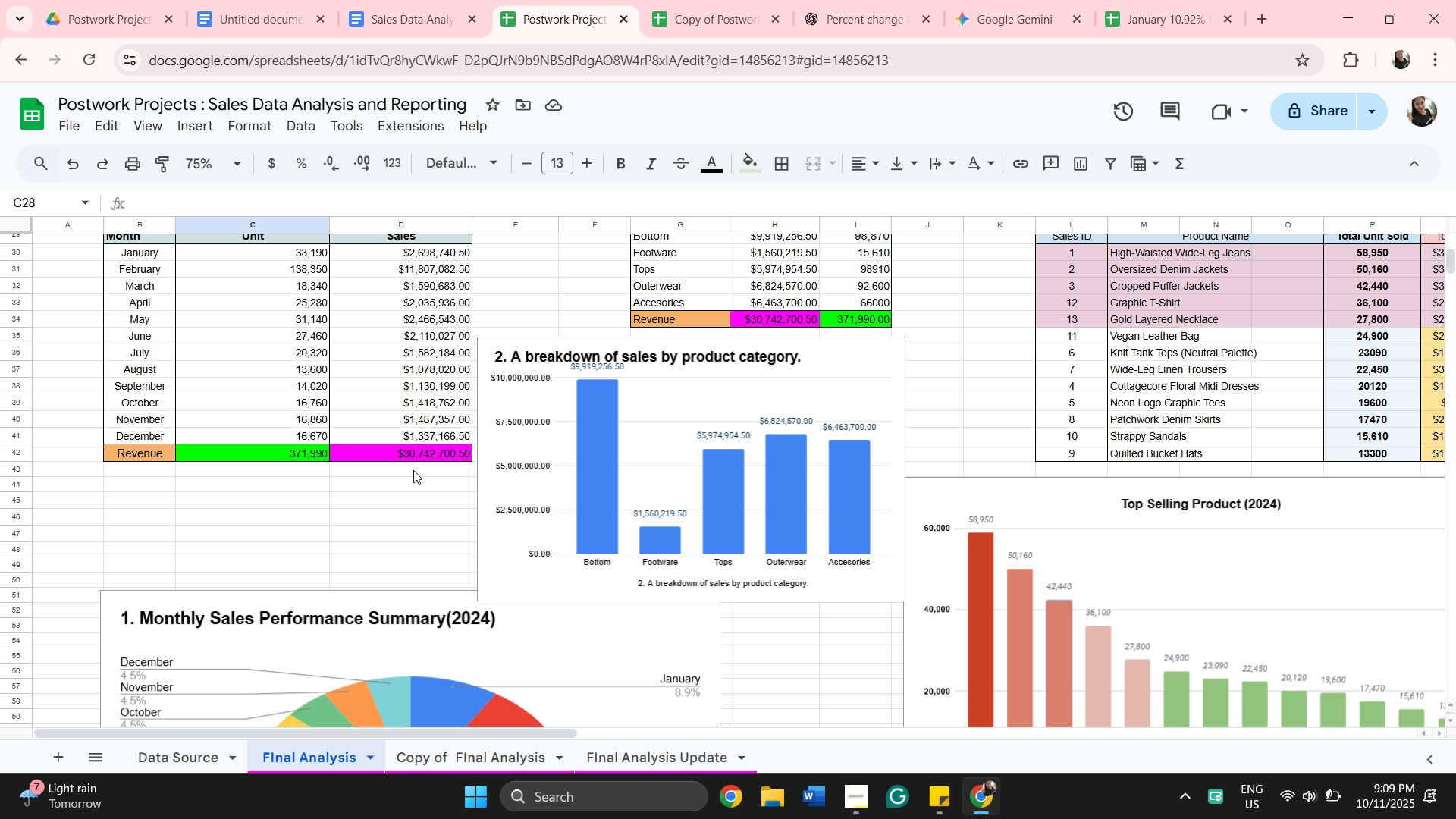 
left_click([381, 26])
 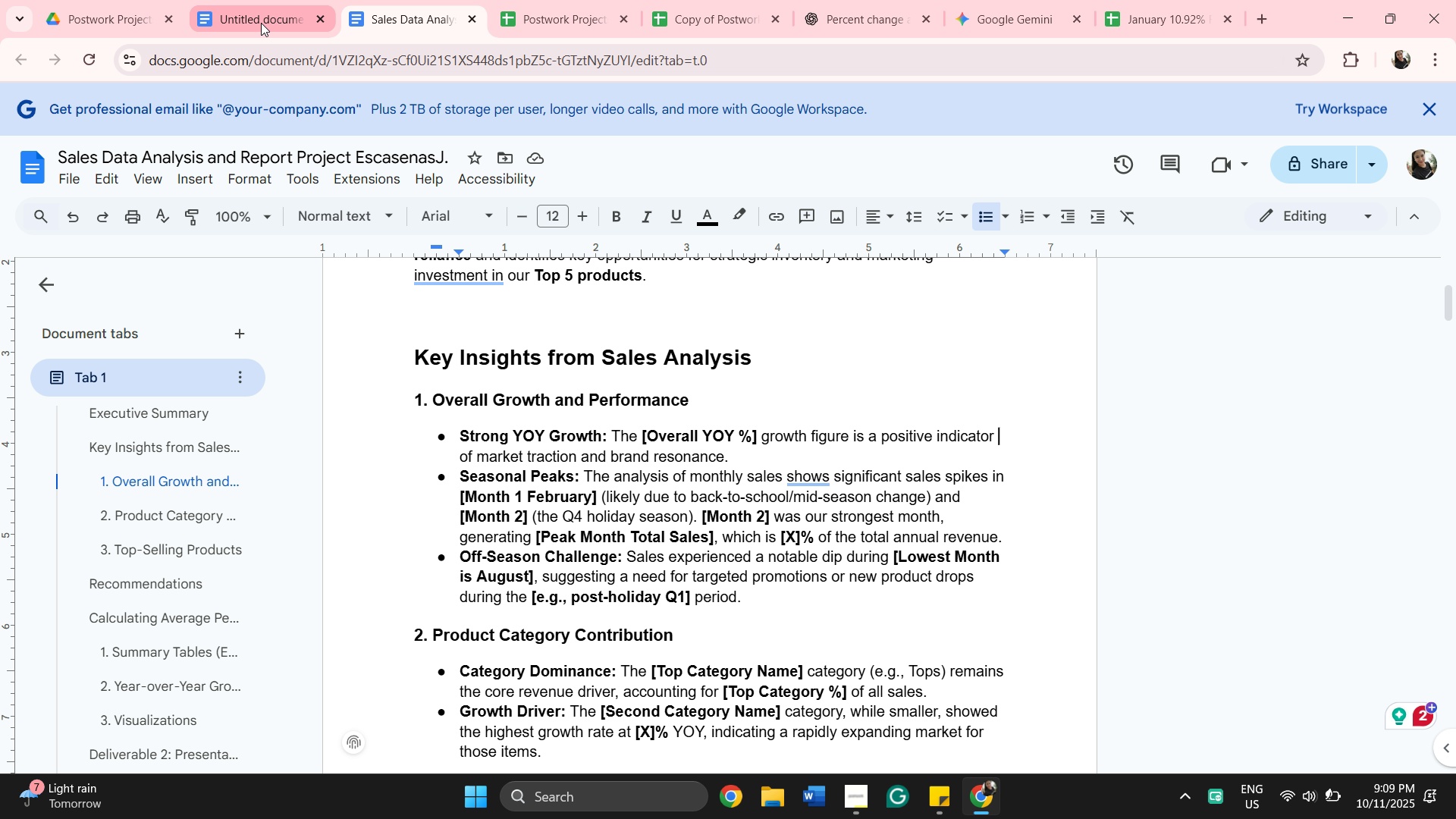 
left_click([256, 32])
 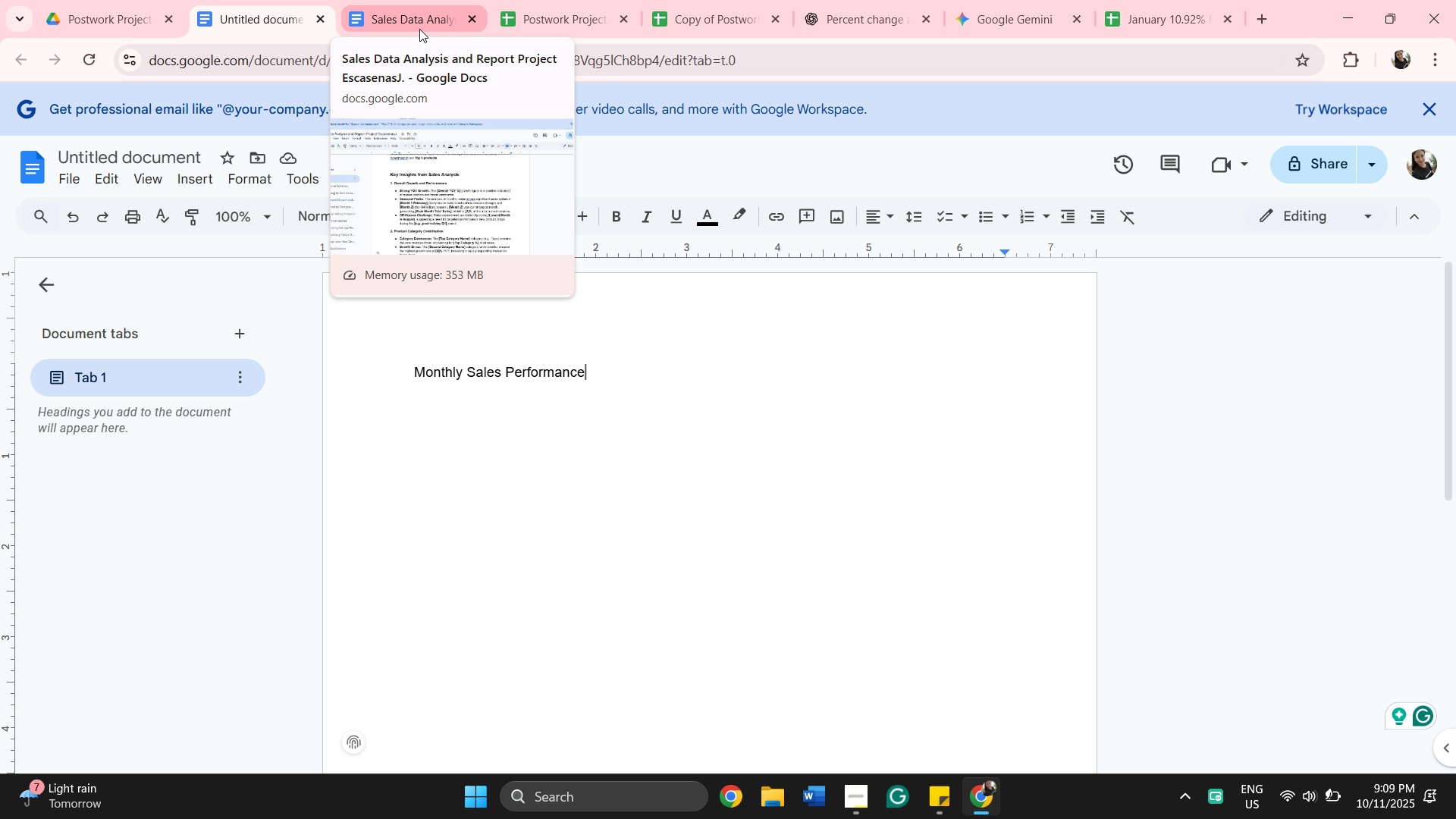 
wait(7.12)
 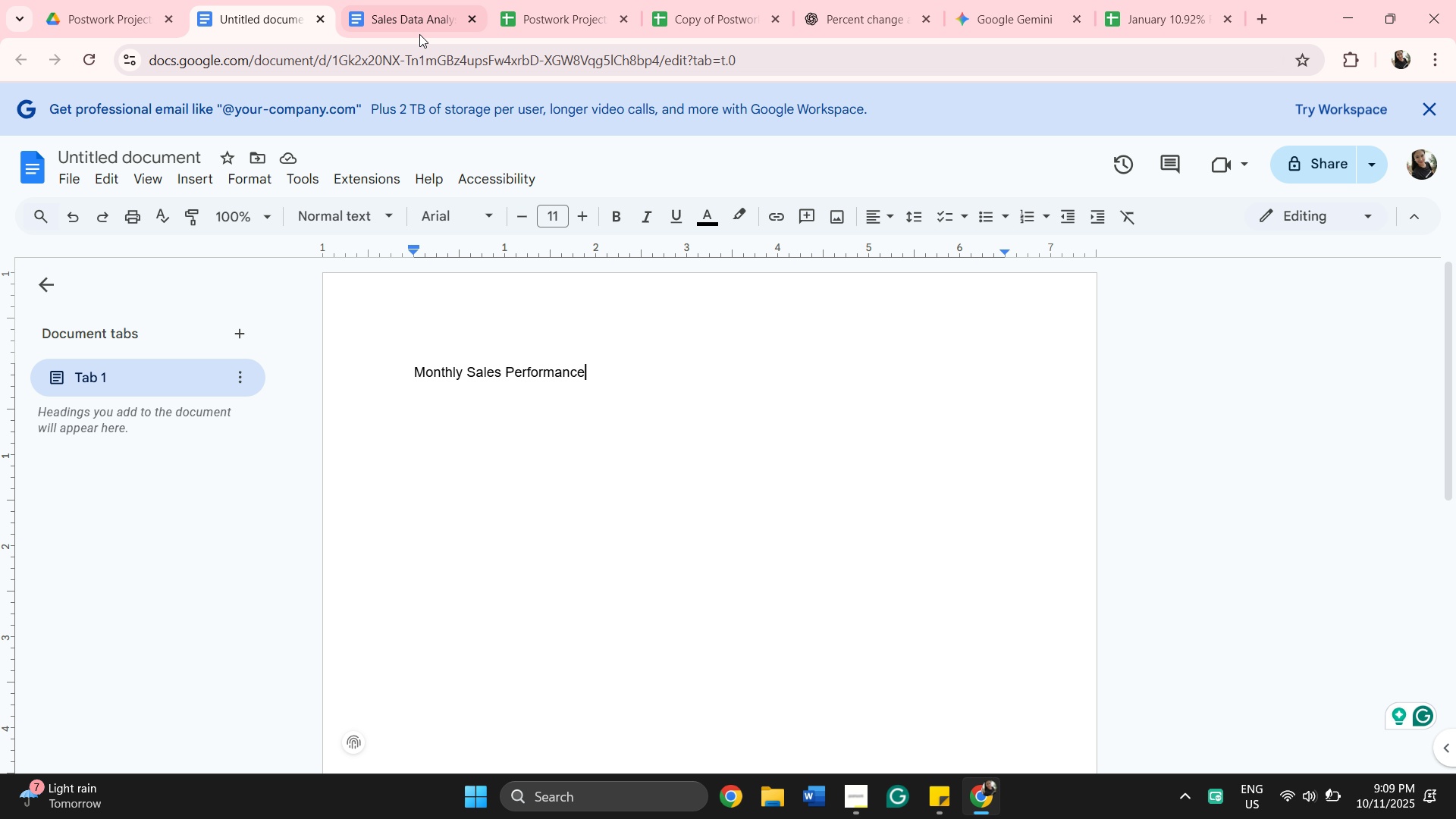 
left_click([545, 15])
 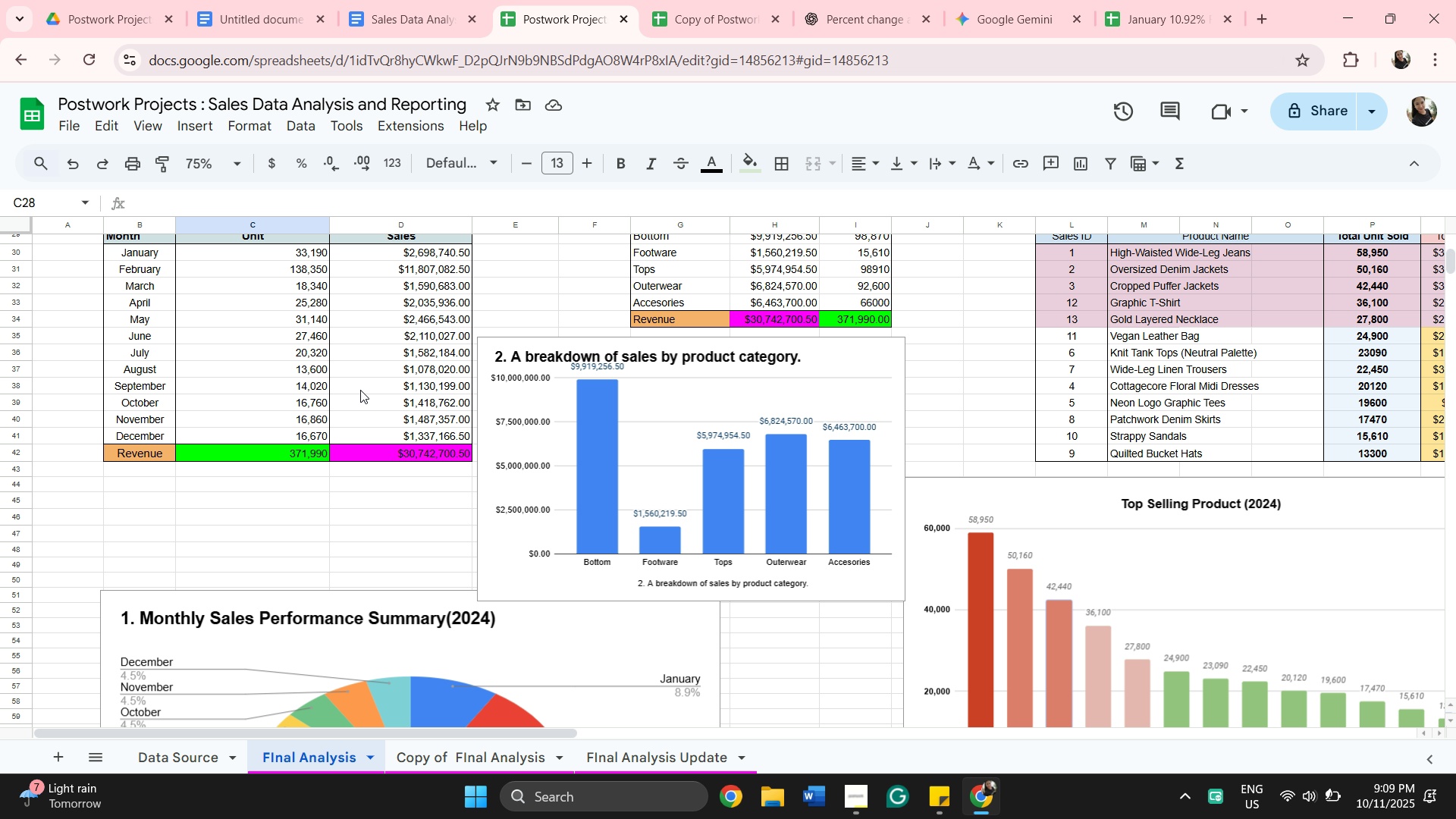 
scroll: coordinate [408, 466], scroll_direction: up, amount: 5.0
 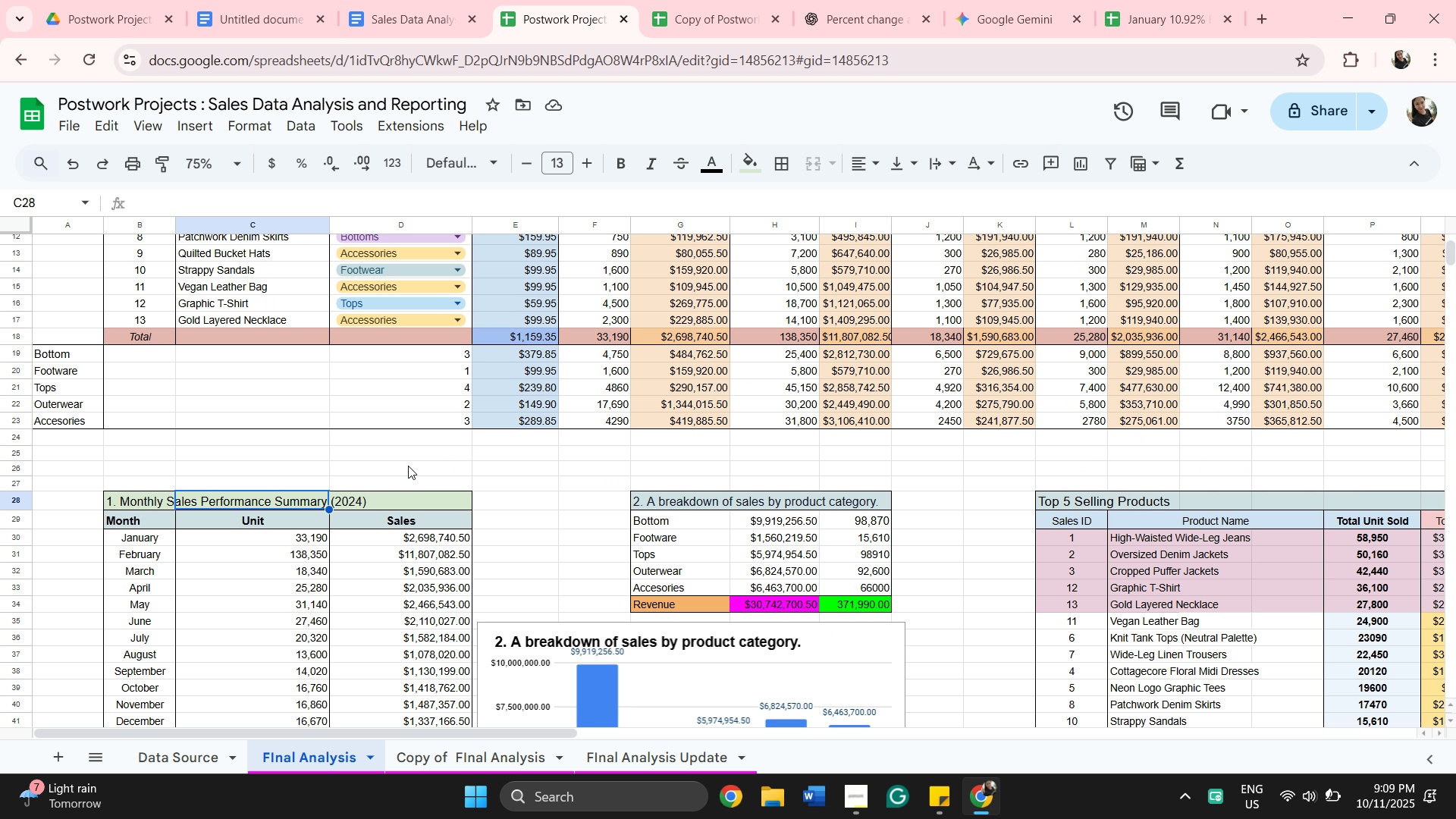 
scroll: coordinate [408, 466], scroll_direction: down, amount: 1.0
 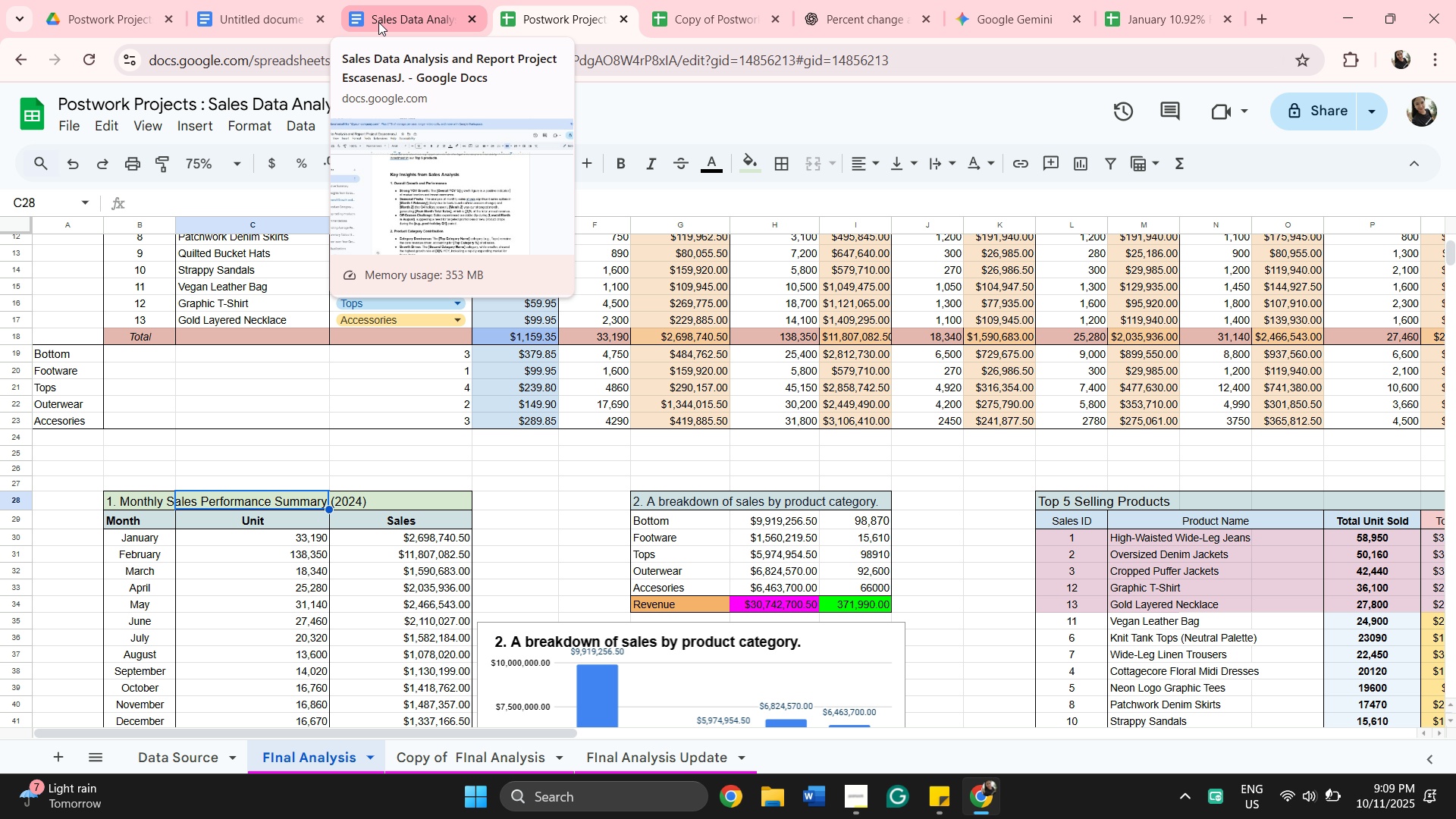 
wait(5.11)
 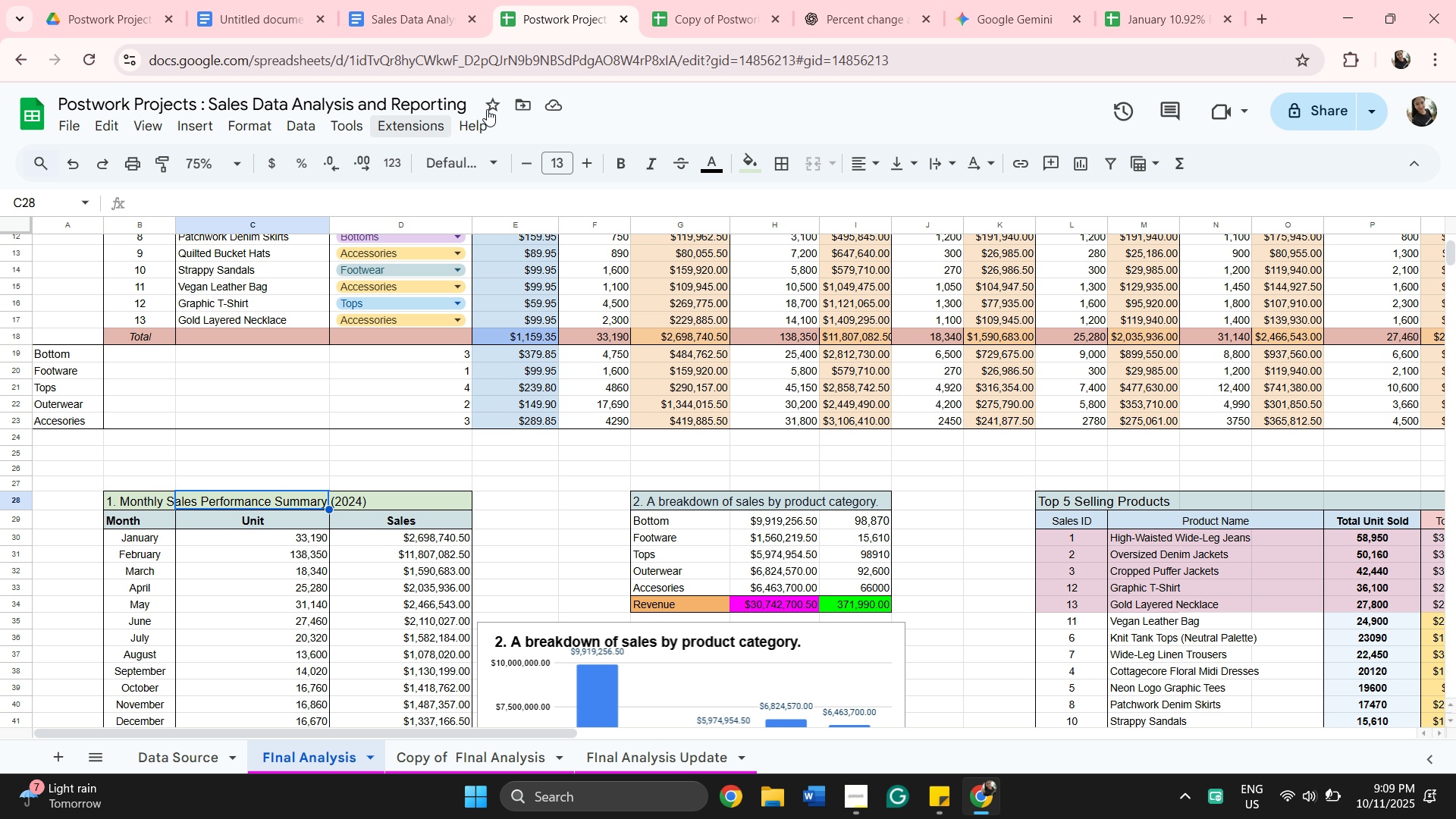 
scroll: coordinate [362, 387], scroll_direction: down, amount: 4.0
 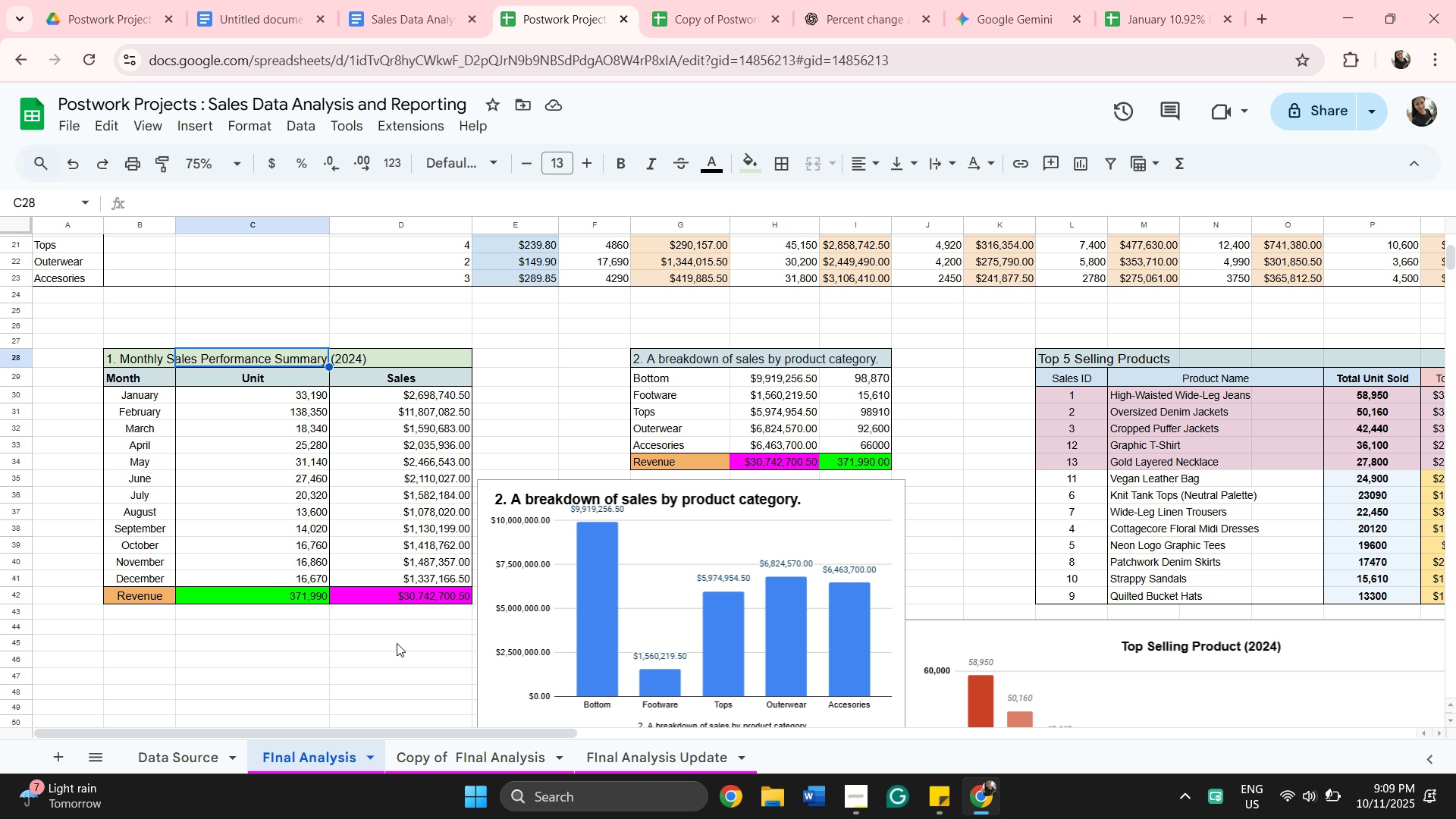 
wait(6.55)
 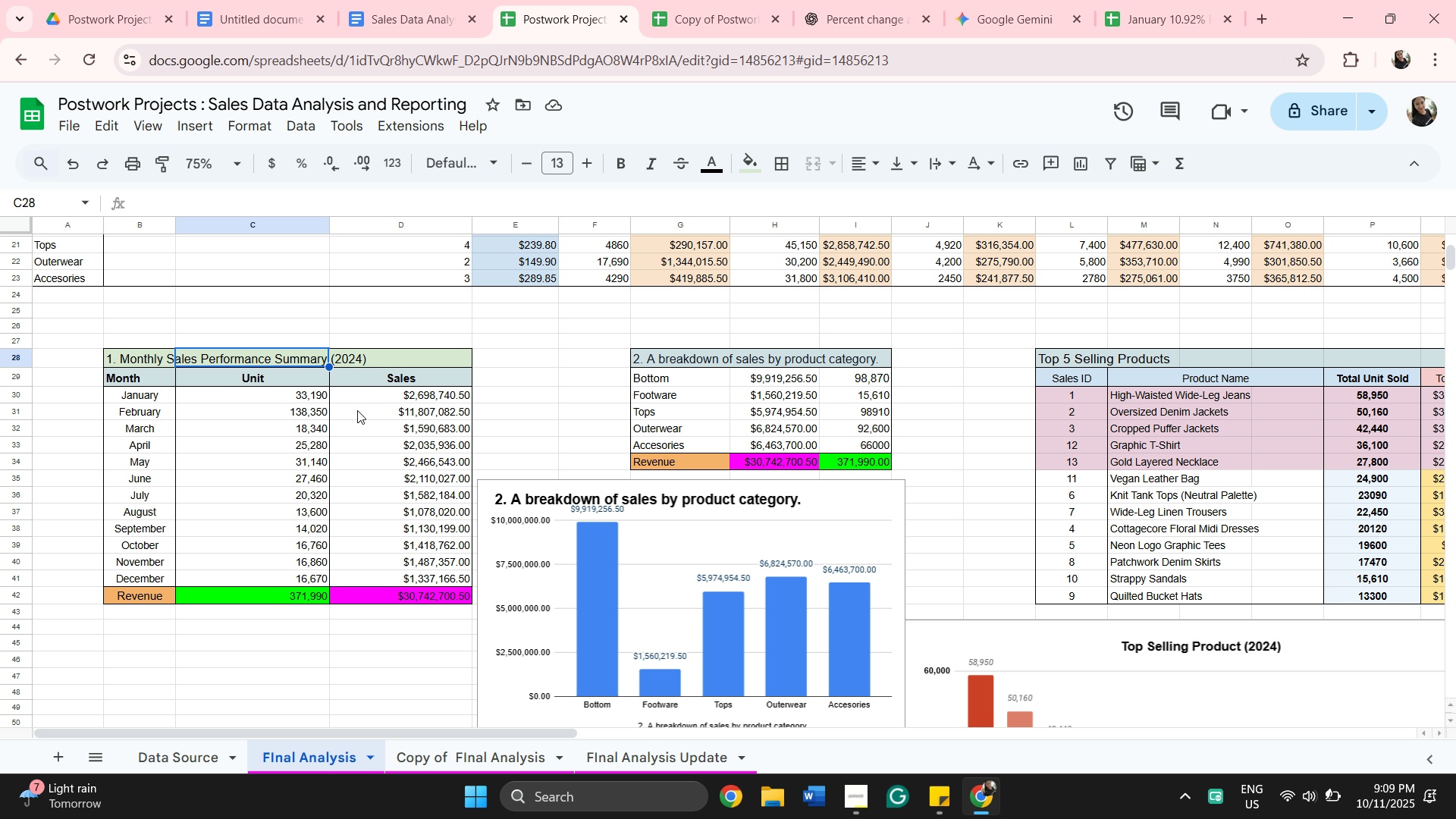 
left_click_drag(start_coordinate=[463, 730], to_coordinate=[1049, 667])
 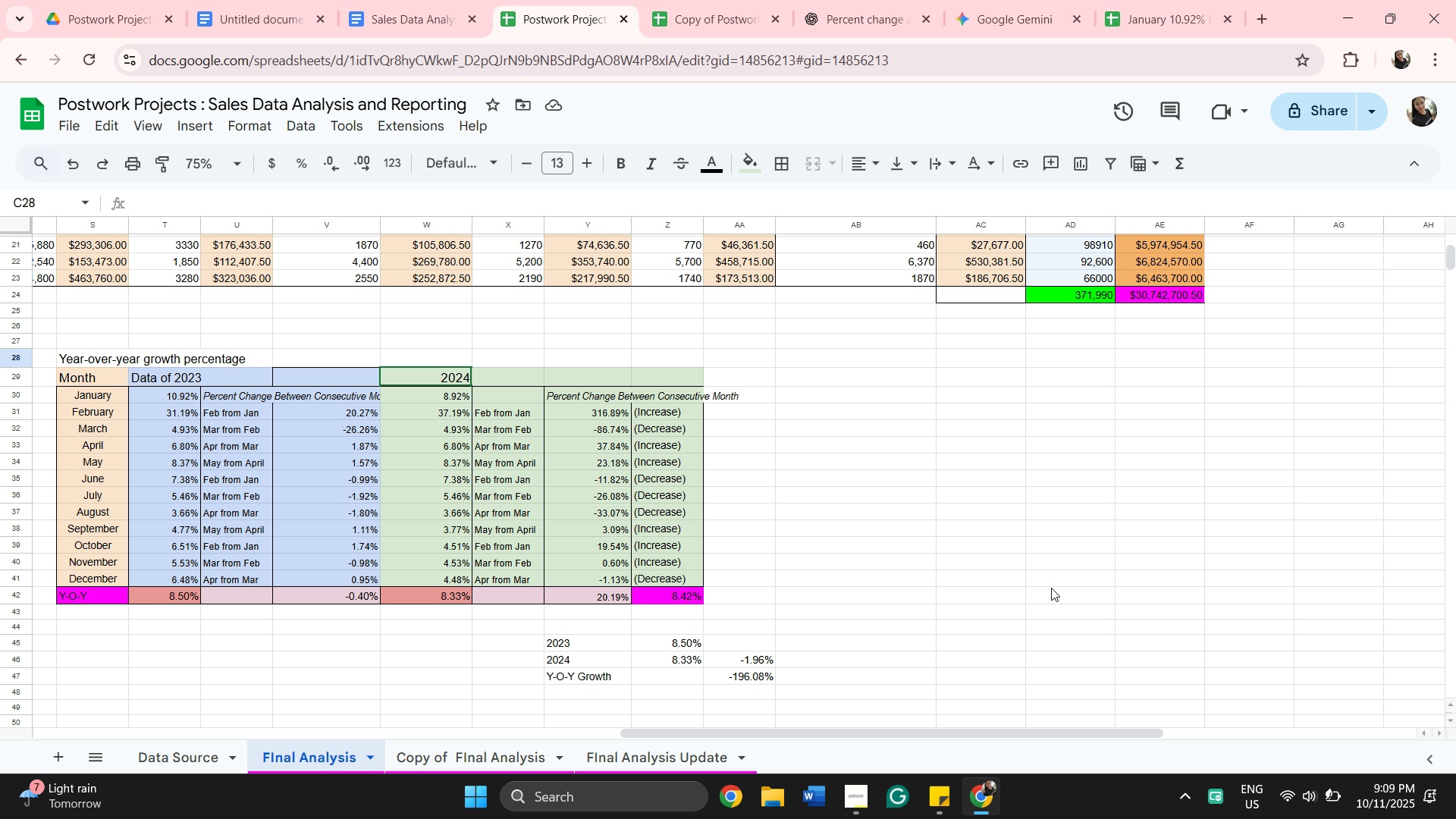 
scroll: coordinate [1040, 574], scroll_direction: up, amount: 7.0
 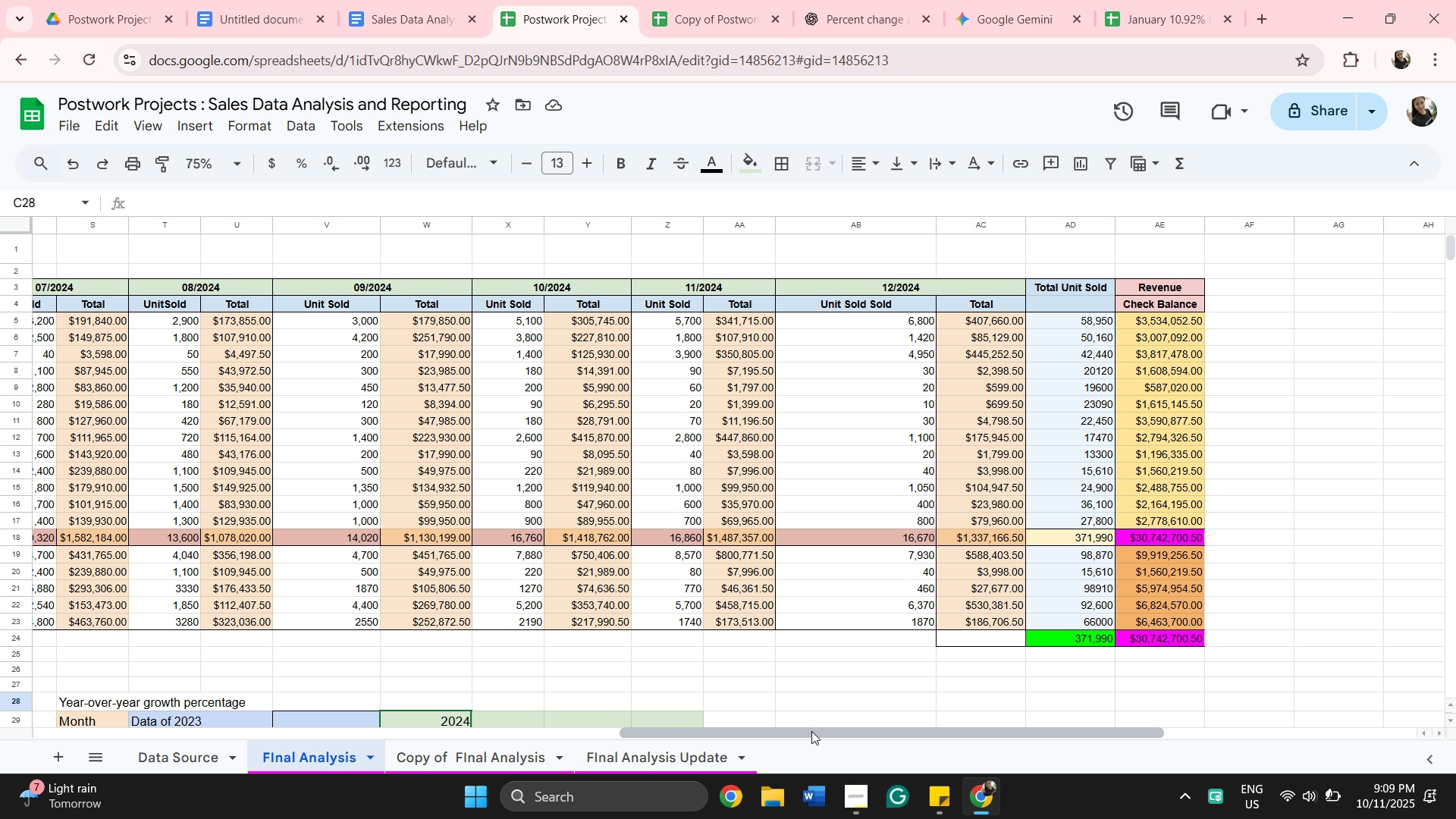 
left_click_drag(start_coordinate=[811, 731], to_coordinate=[979, 768])
 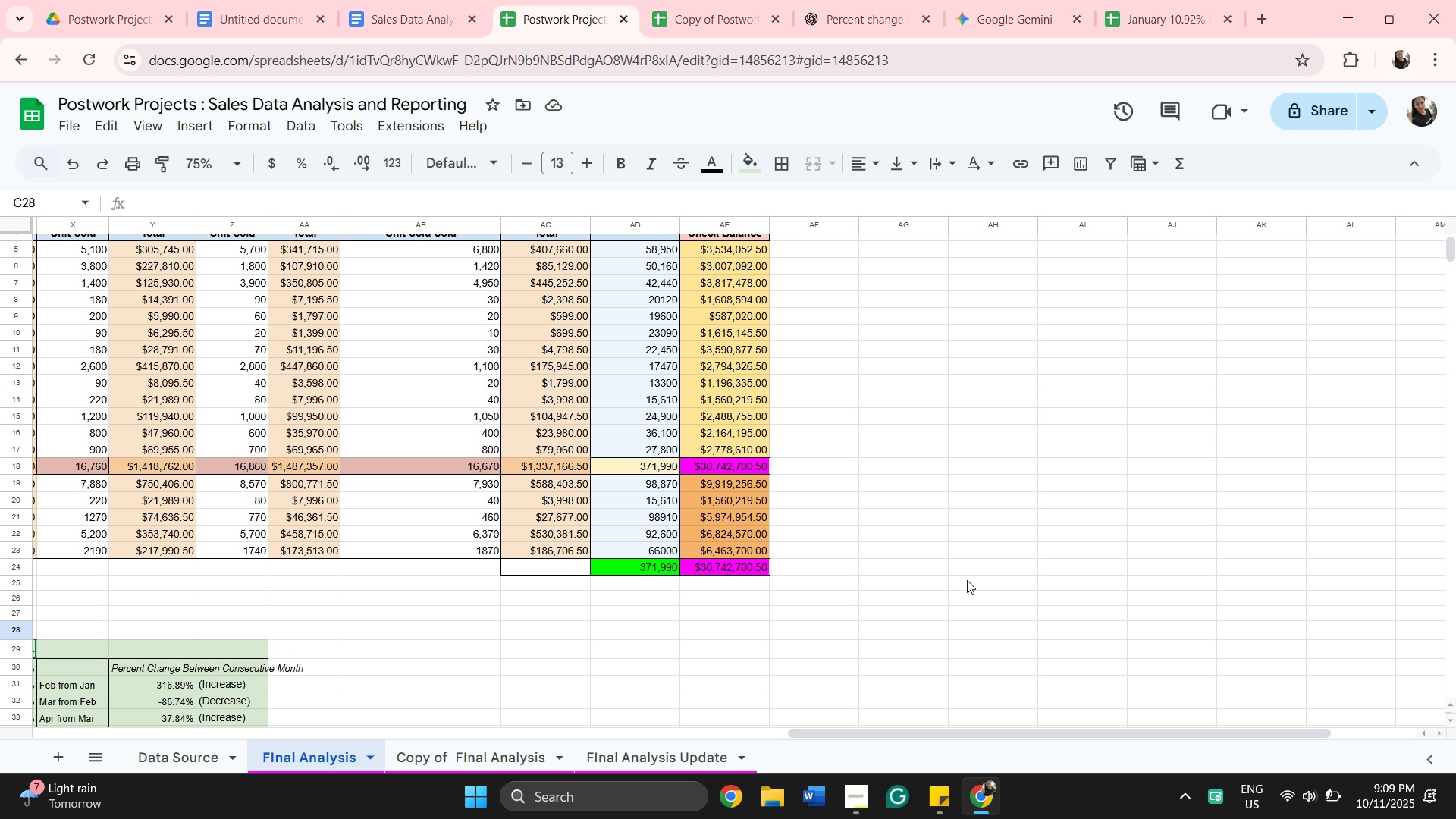 
scroll: coordinate [704, 620], scroll_direction: down, amount: 5.0
 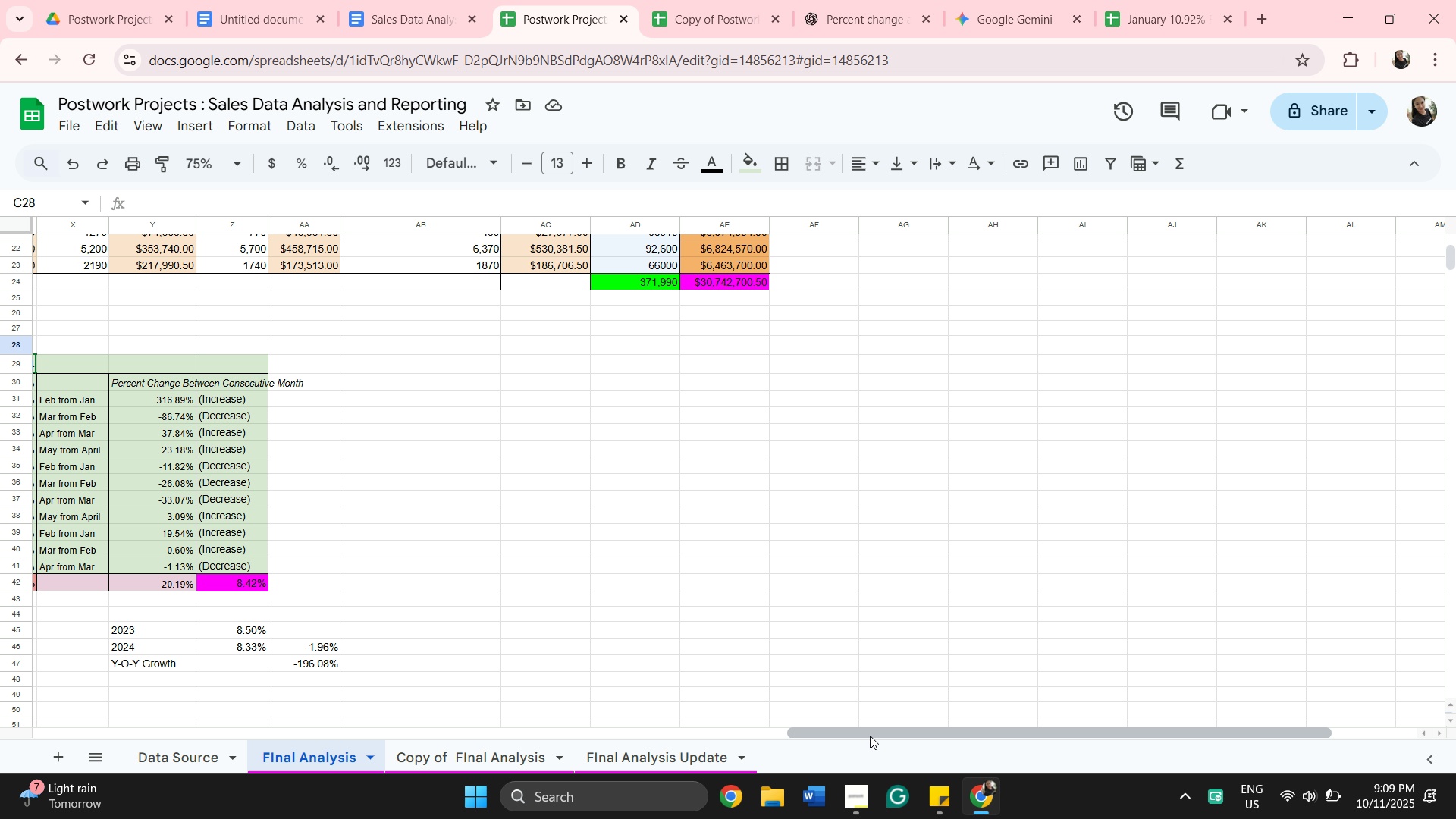 
left_click_drag(start_coordinate=[870, 736], to_coordinate=[547, 735])
 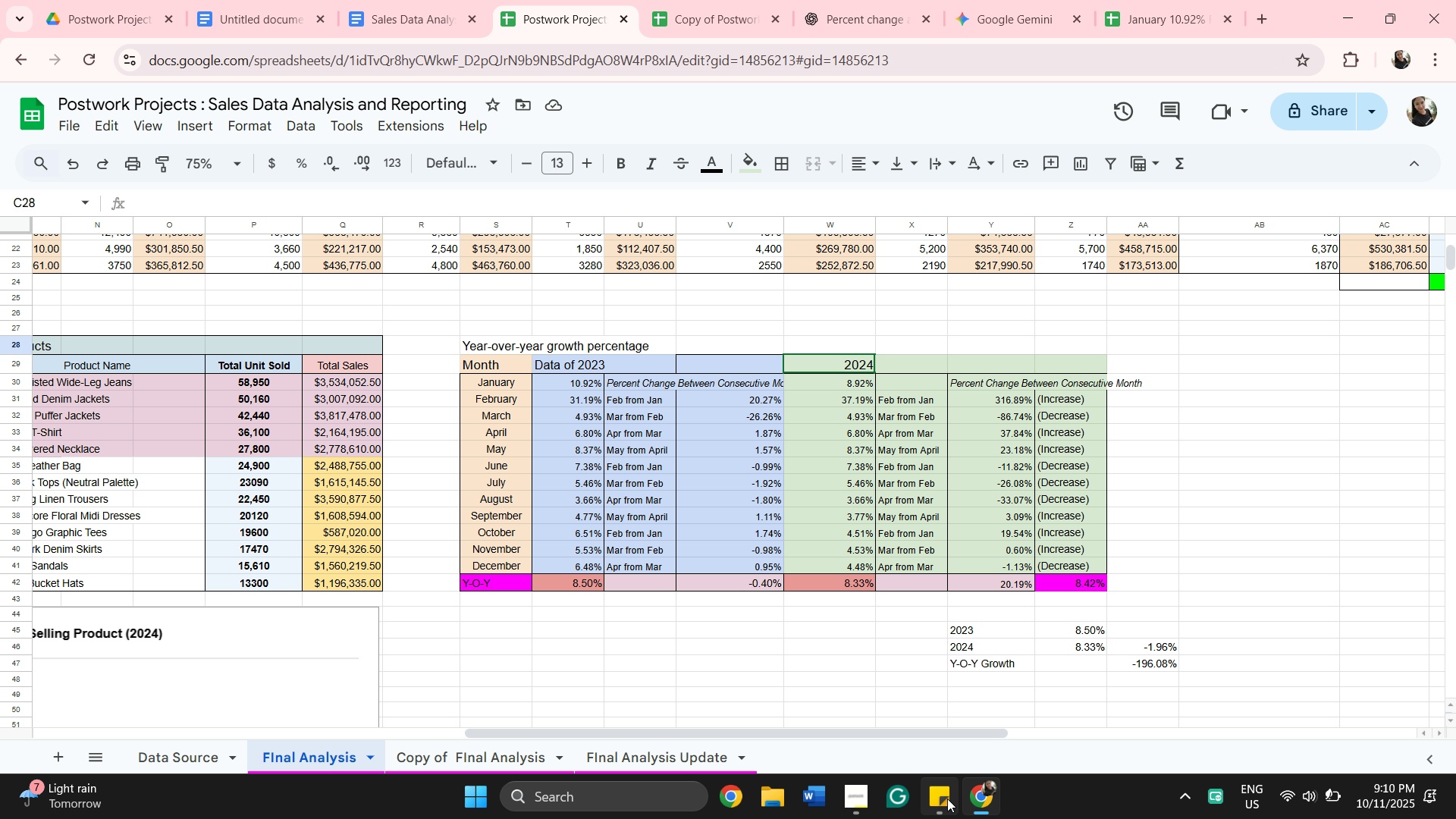 
left_click([946, 799])
 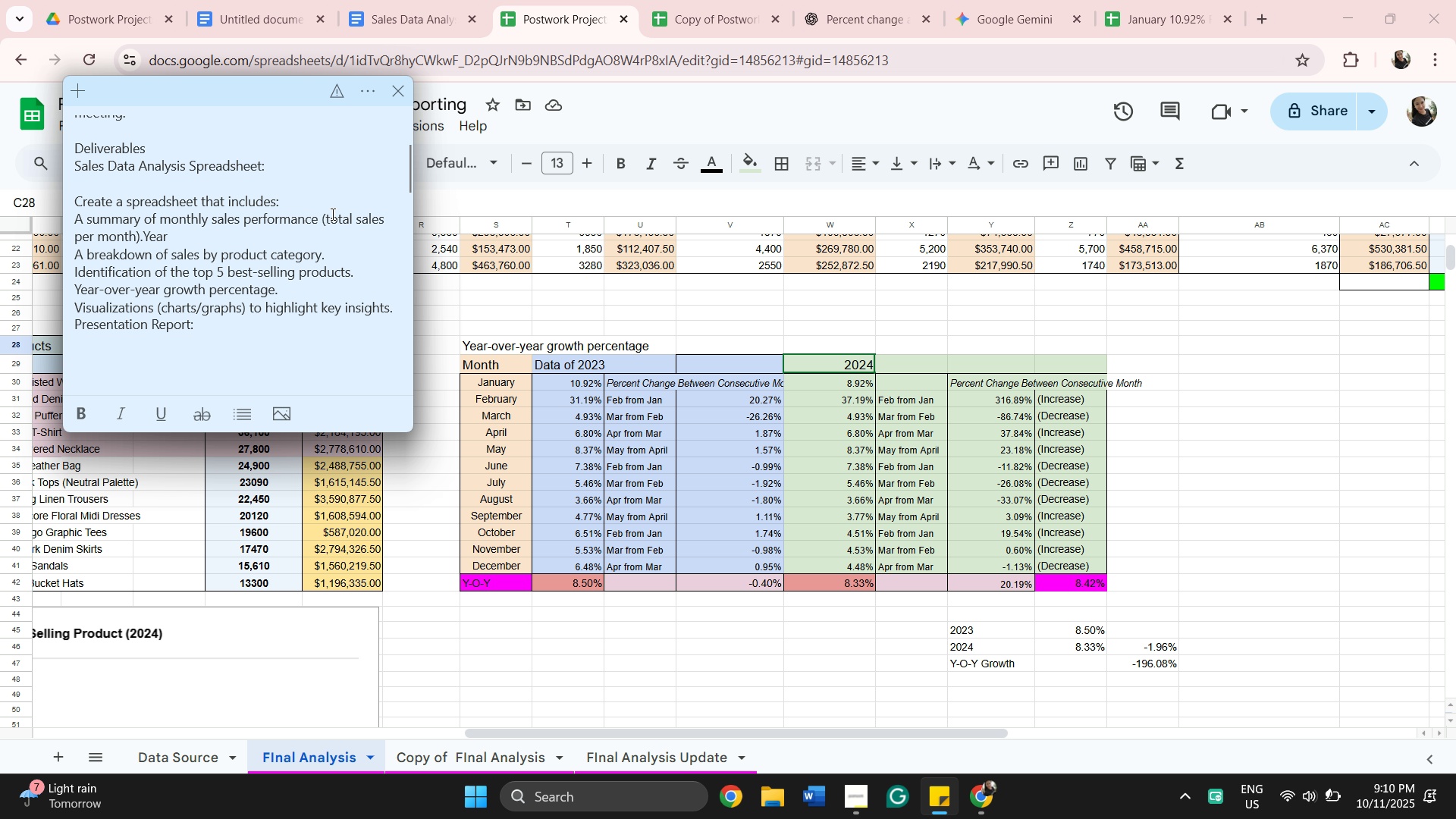 
scroll: coordinate [331, 214], scroll_direction: down, amount: 2.0
 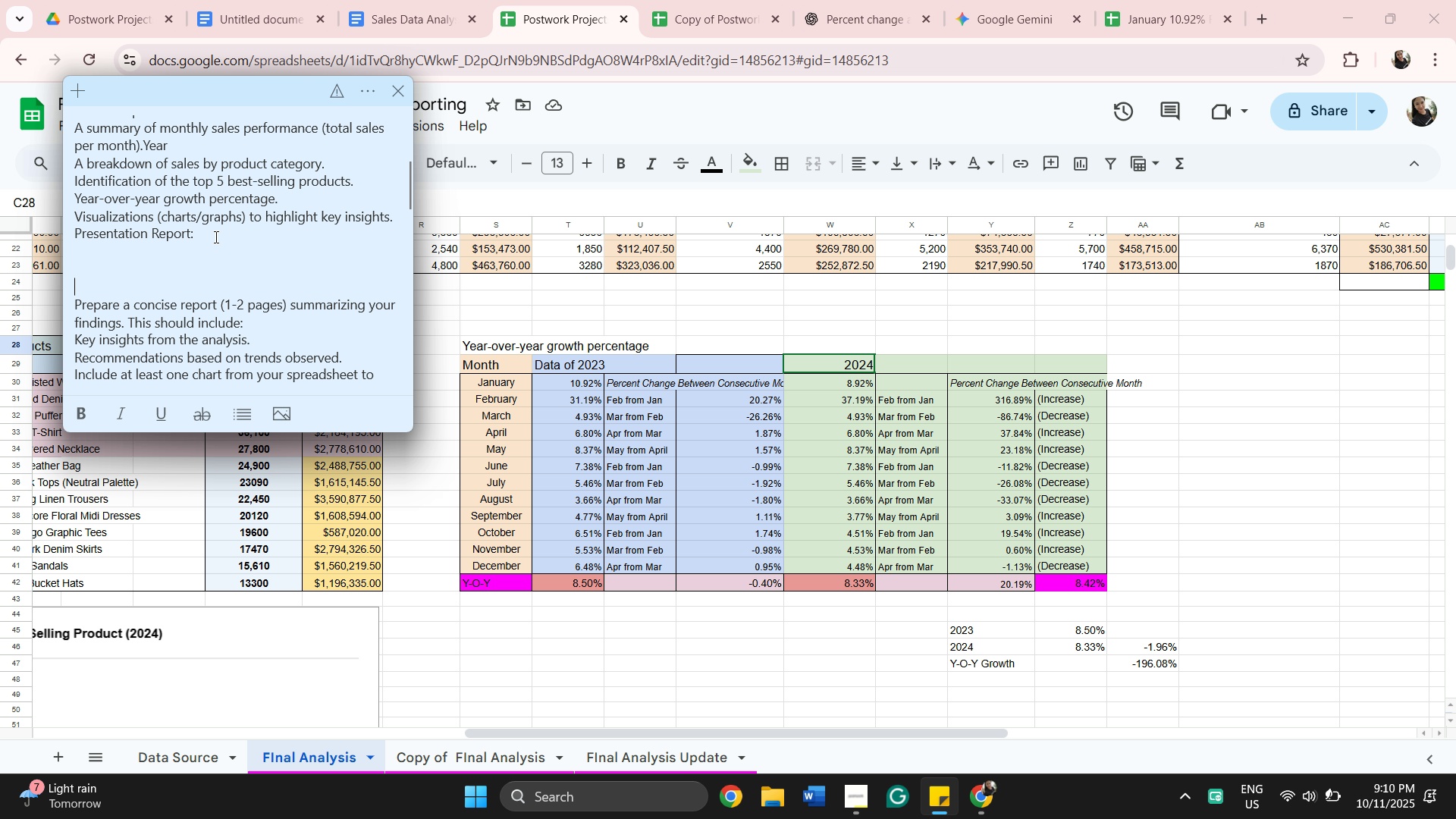 
wait(13.62)
 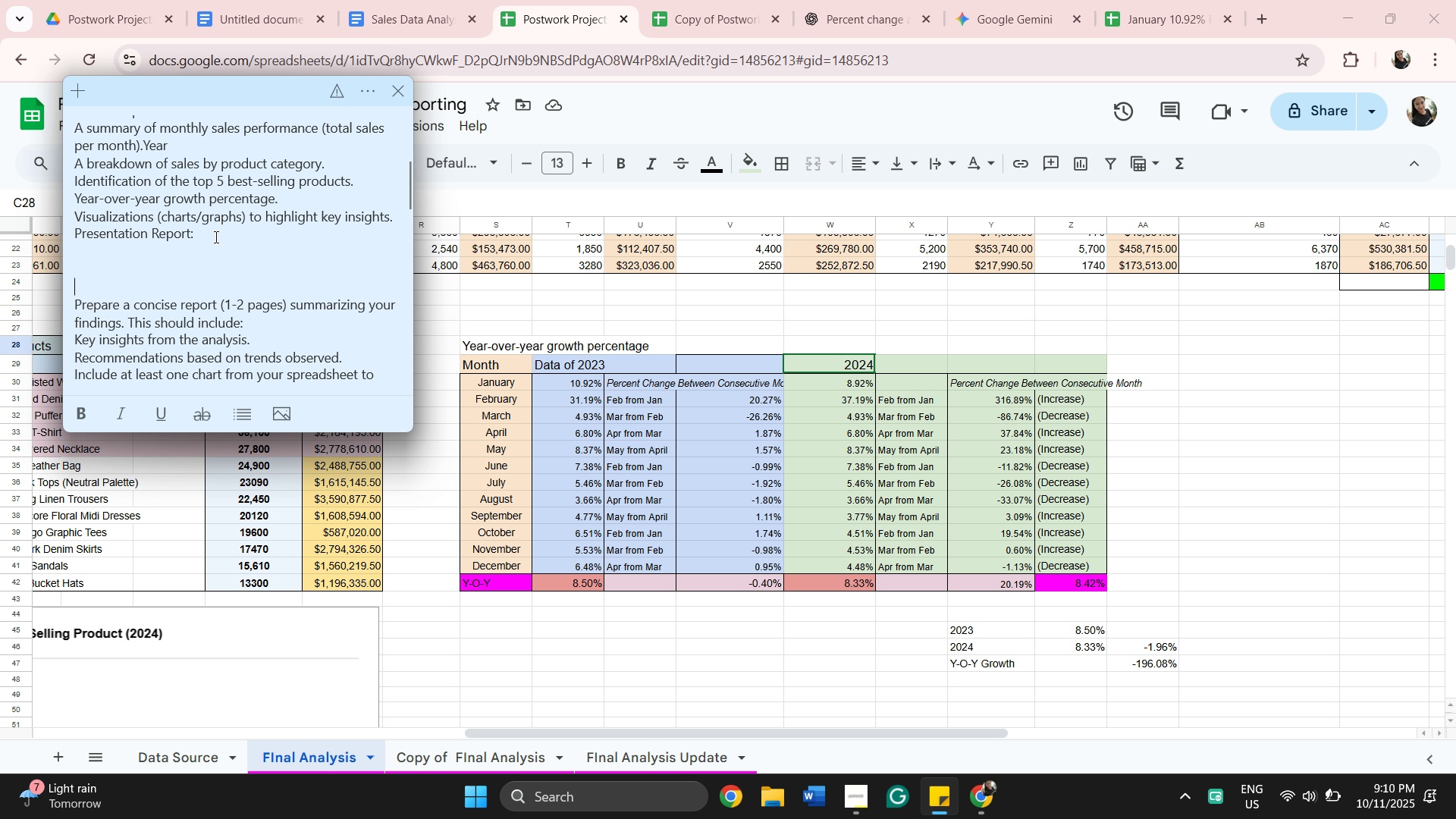 
scroll: coordinate [259, 279], scroll_direction: down, amount: 2.0
 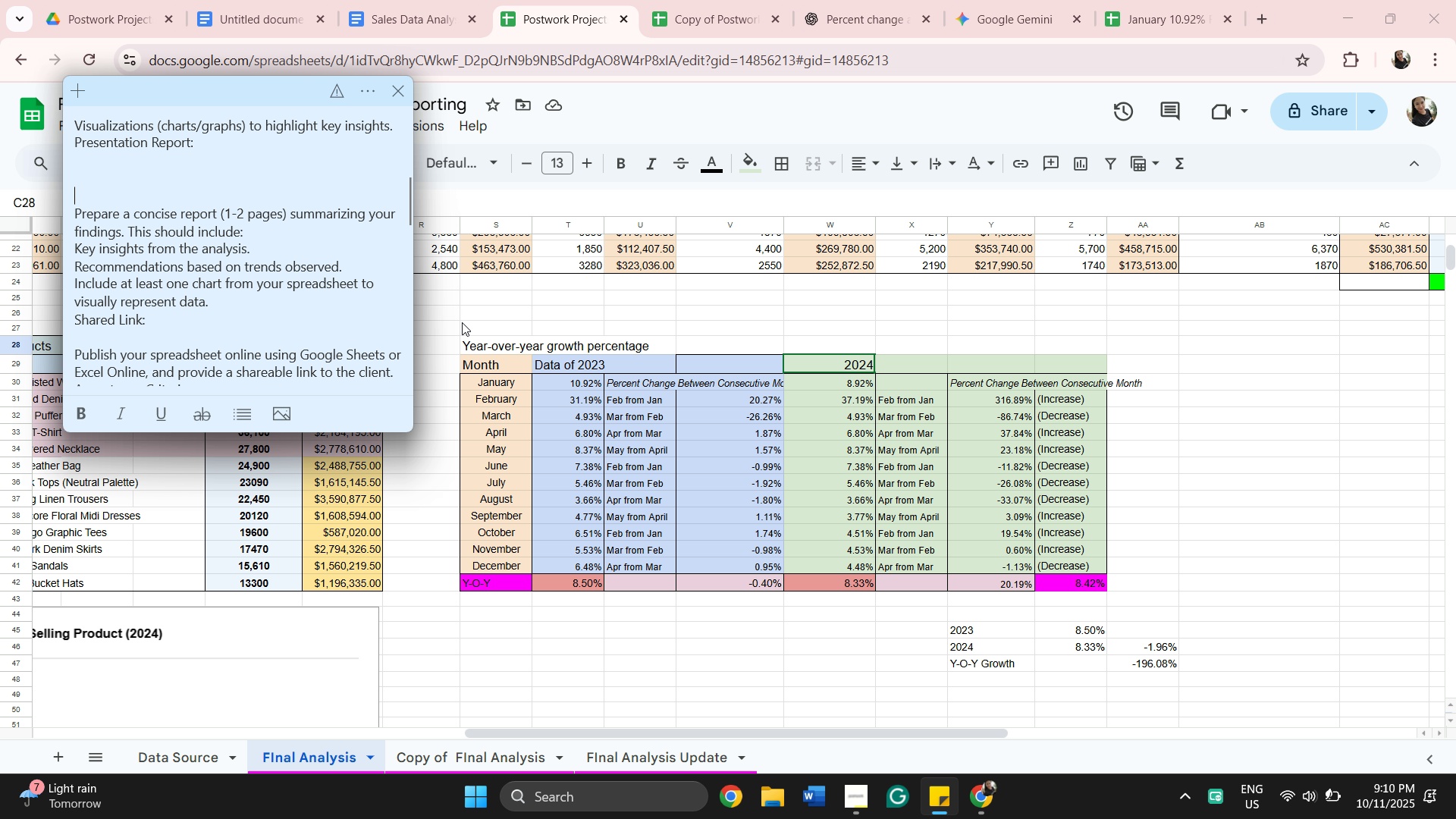 
left_click([462, 322])
 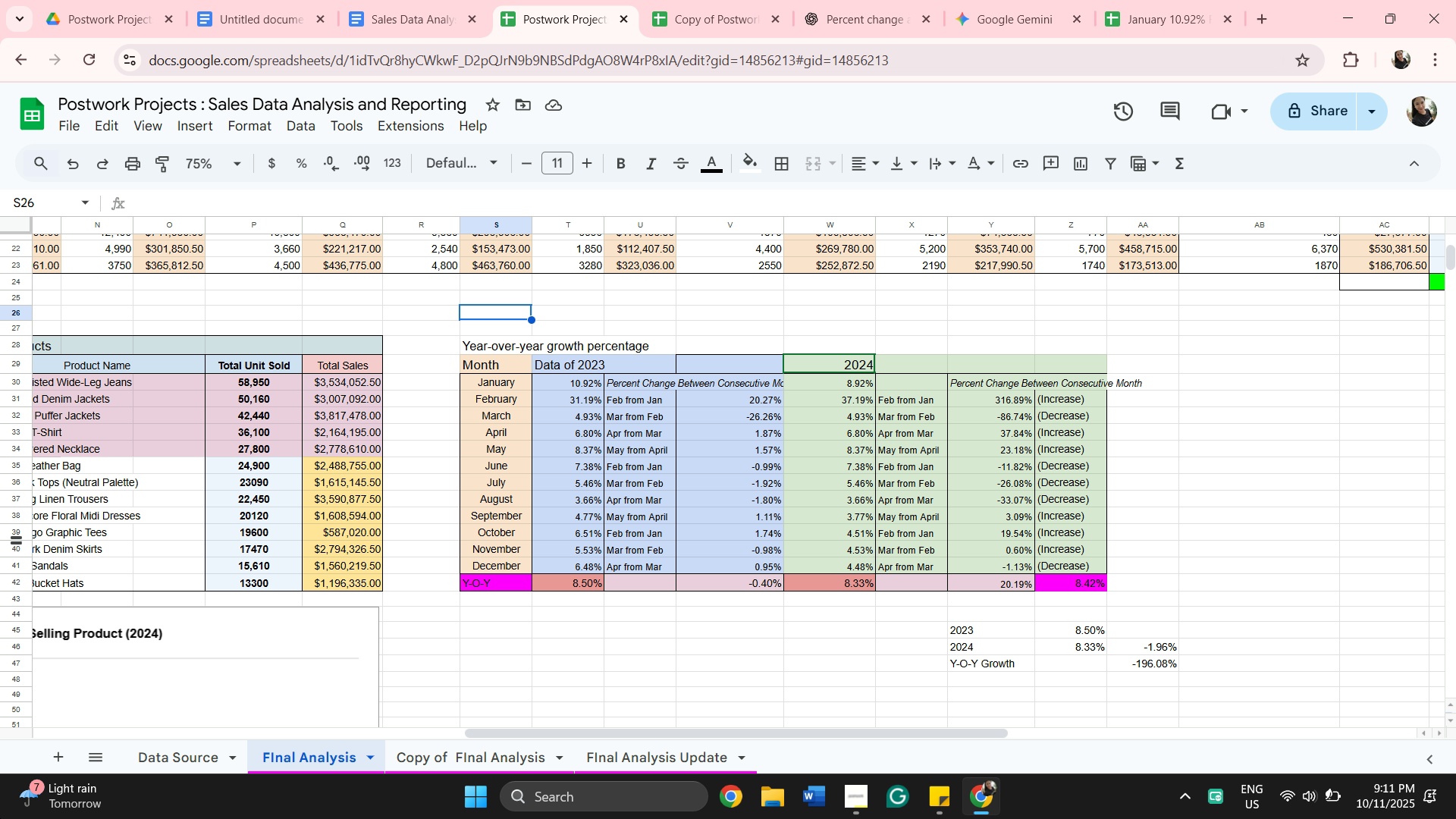 
wait(44.96)
 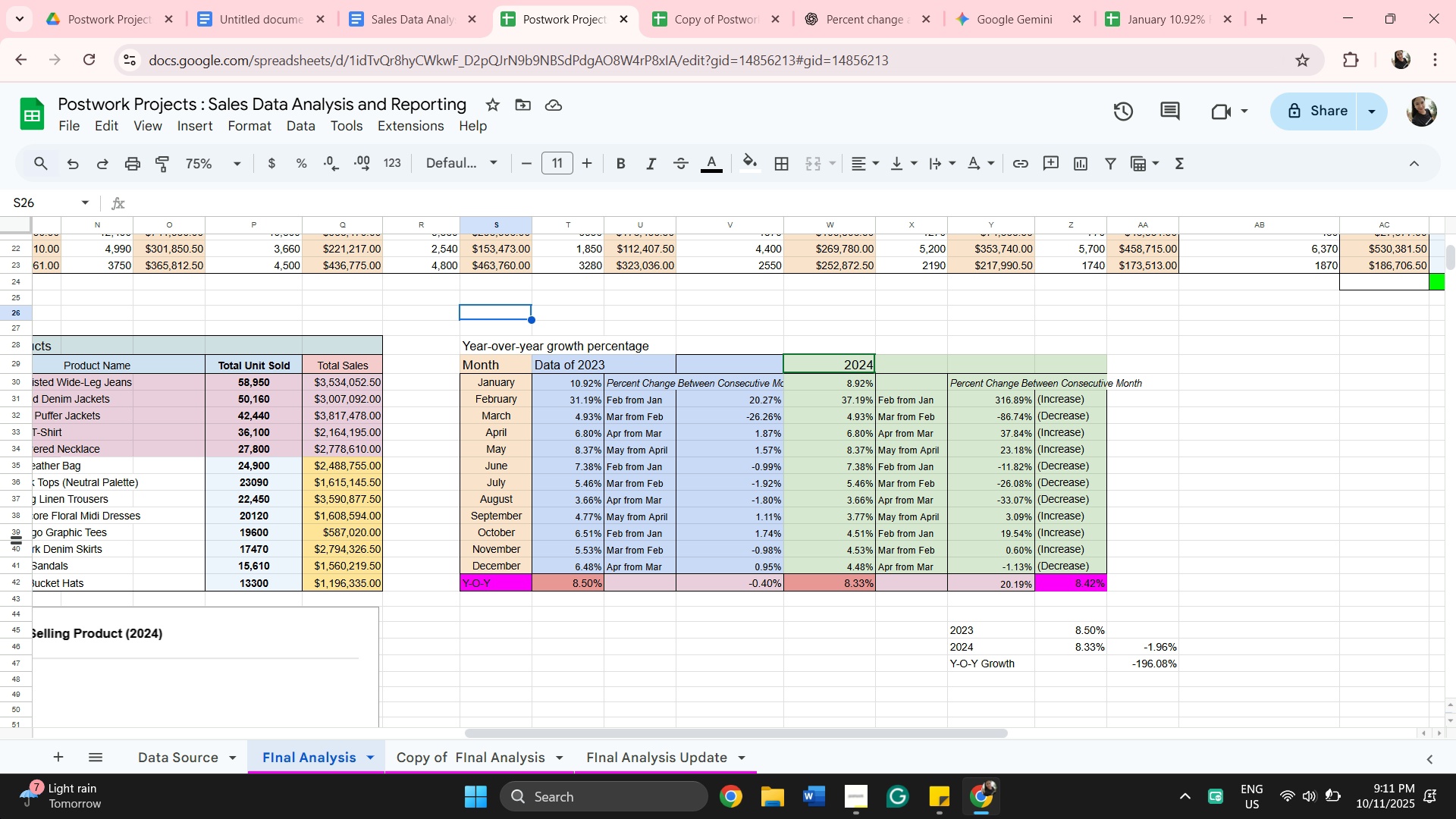 
scroll: coordinate [581, 730], scroll_direction: none, amount: 0.0
 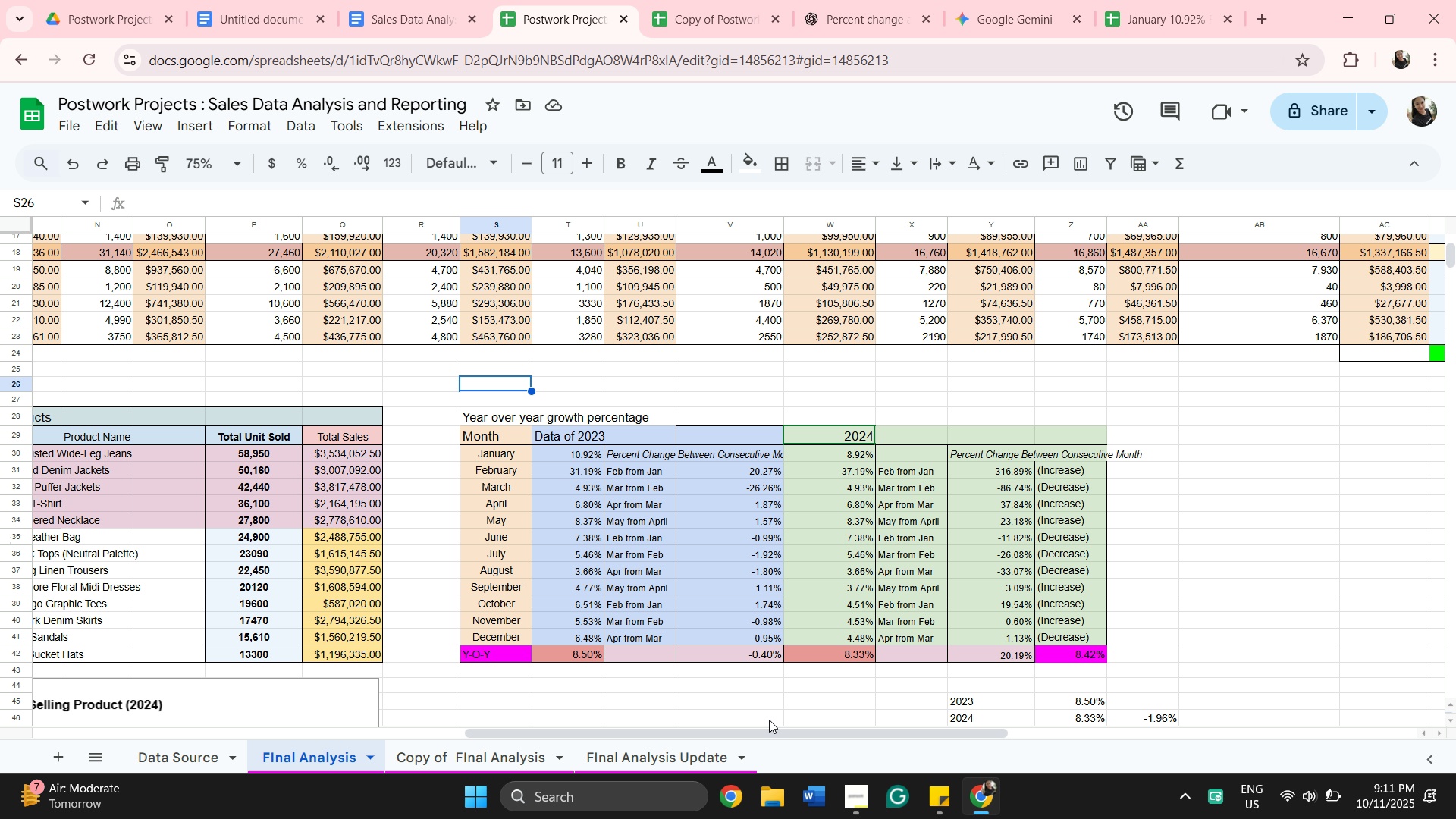 
wait(12.72)
 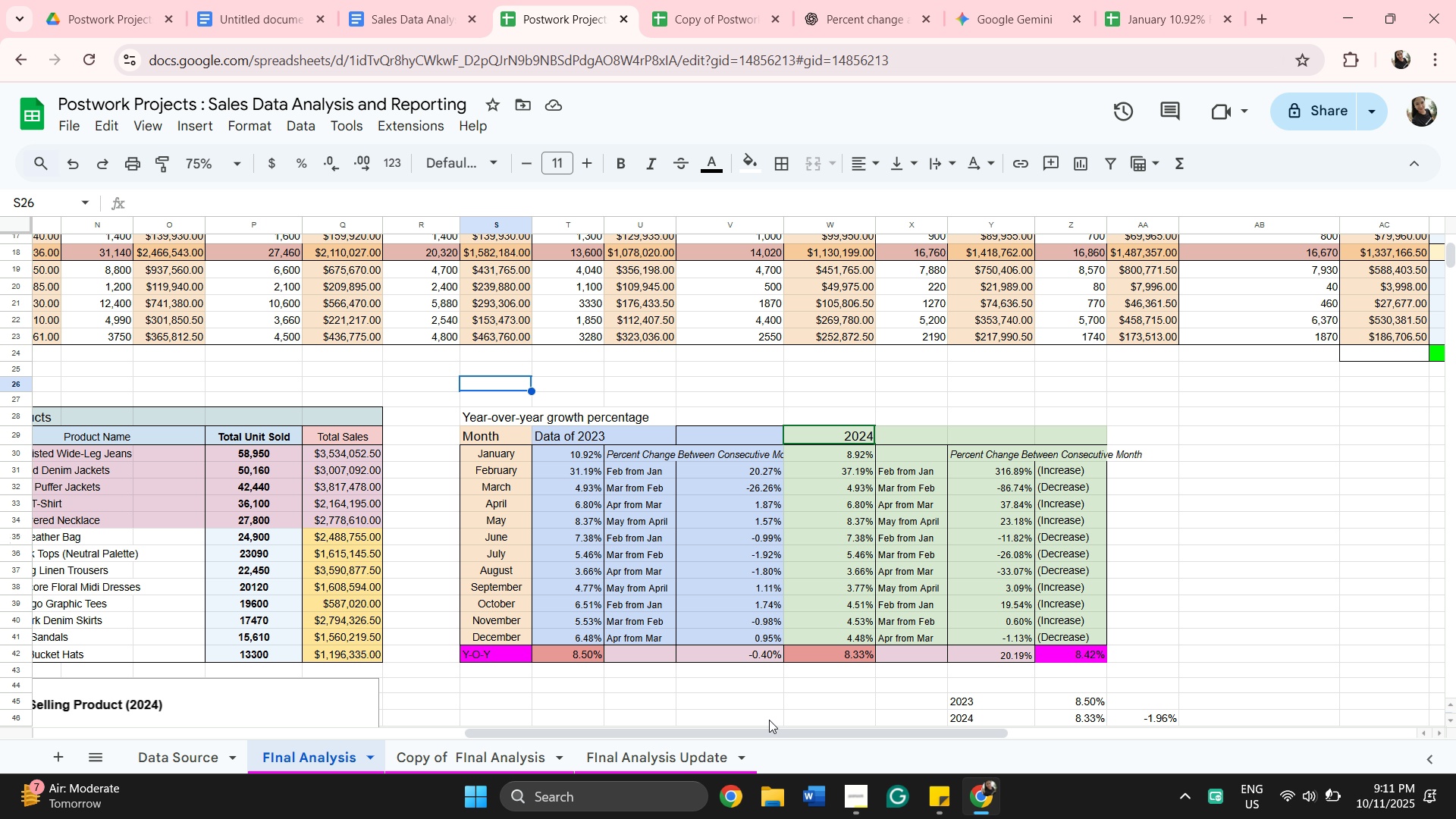 
left_click([936, 794])
 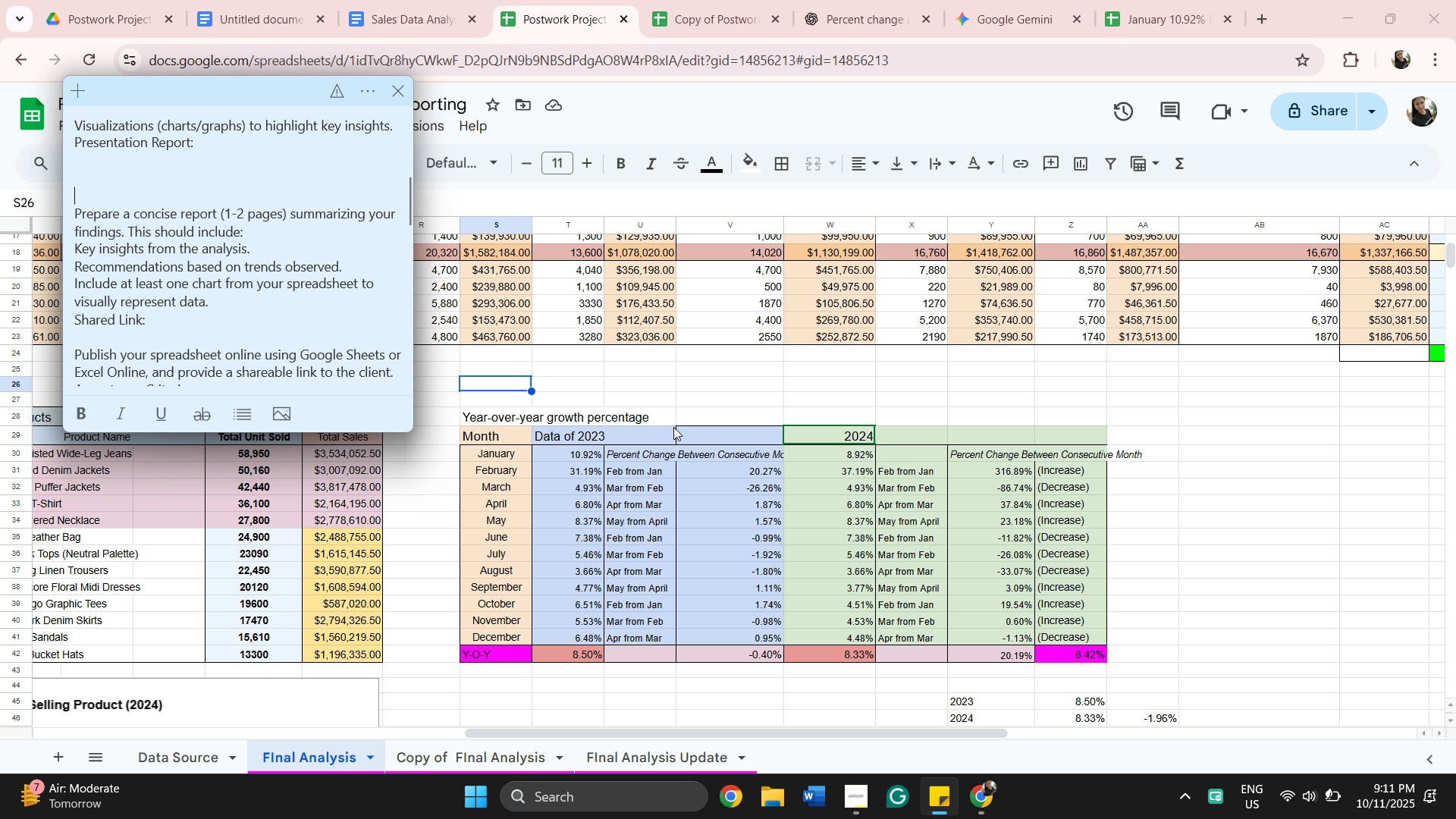 
wait(30.52)
 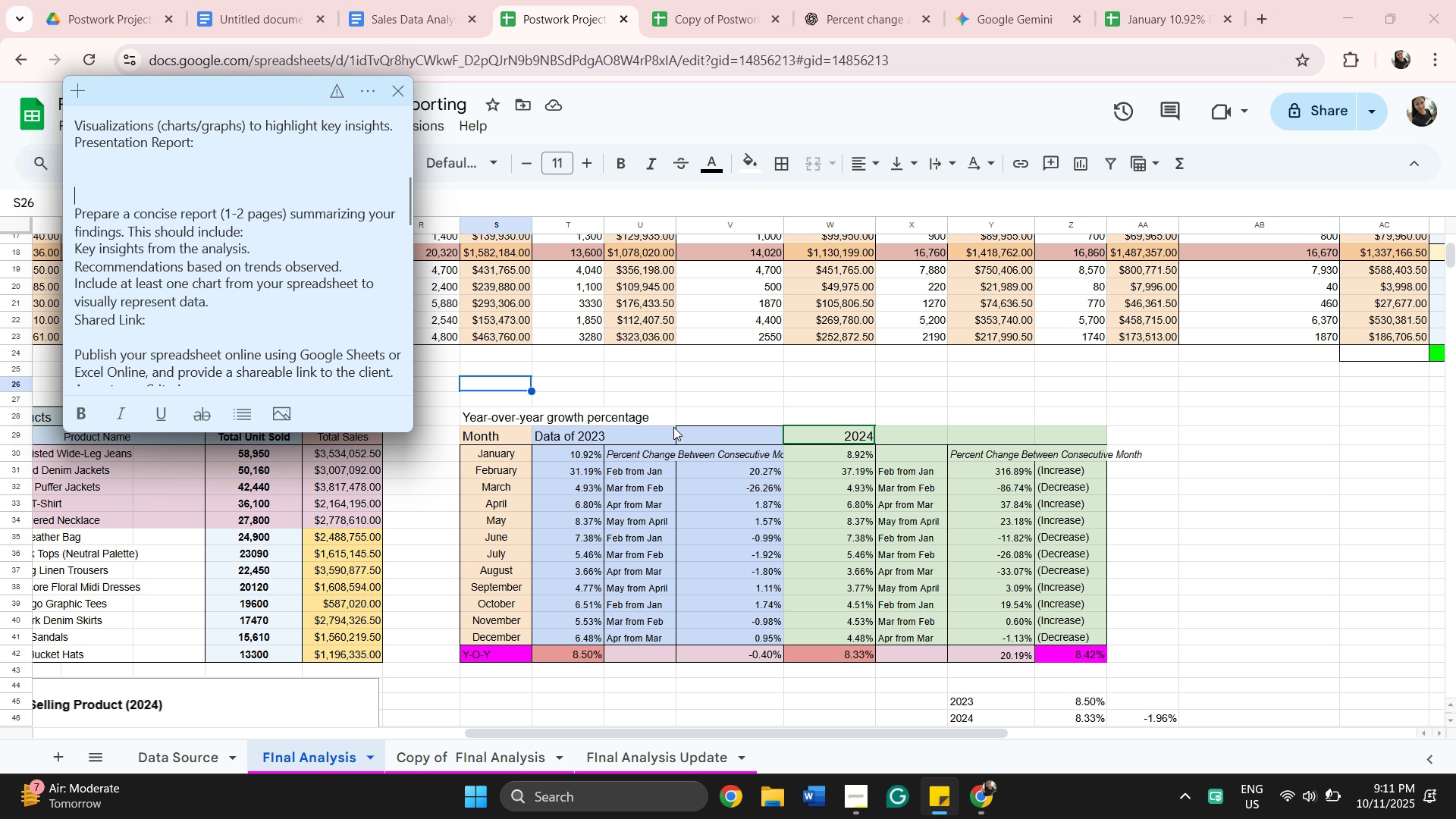 
left_click([651, 761])
 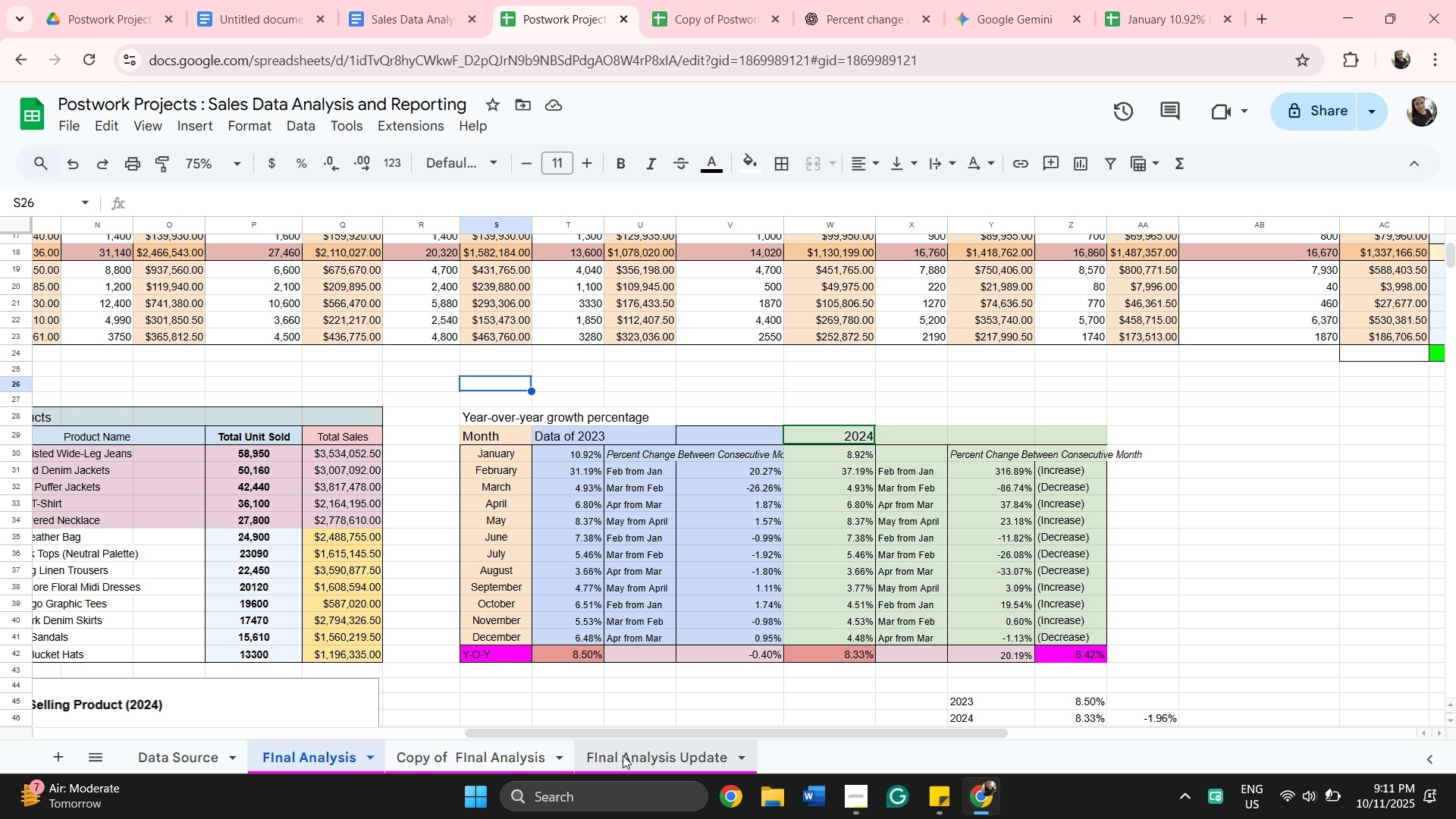 
mouse_move([399, 726])
 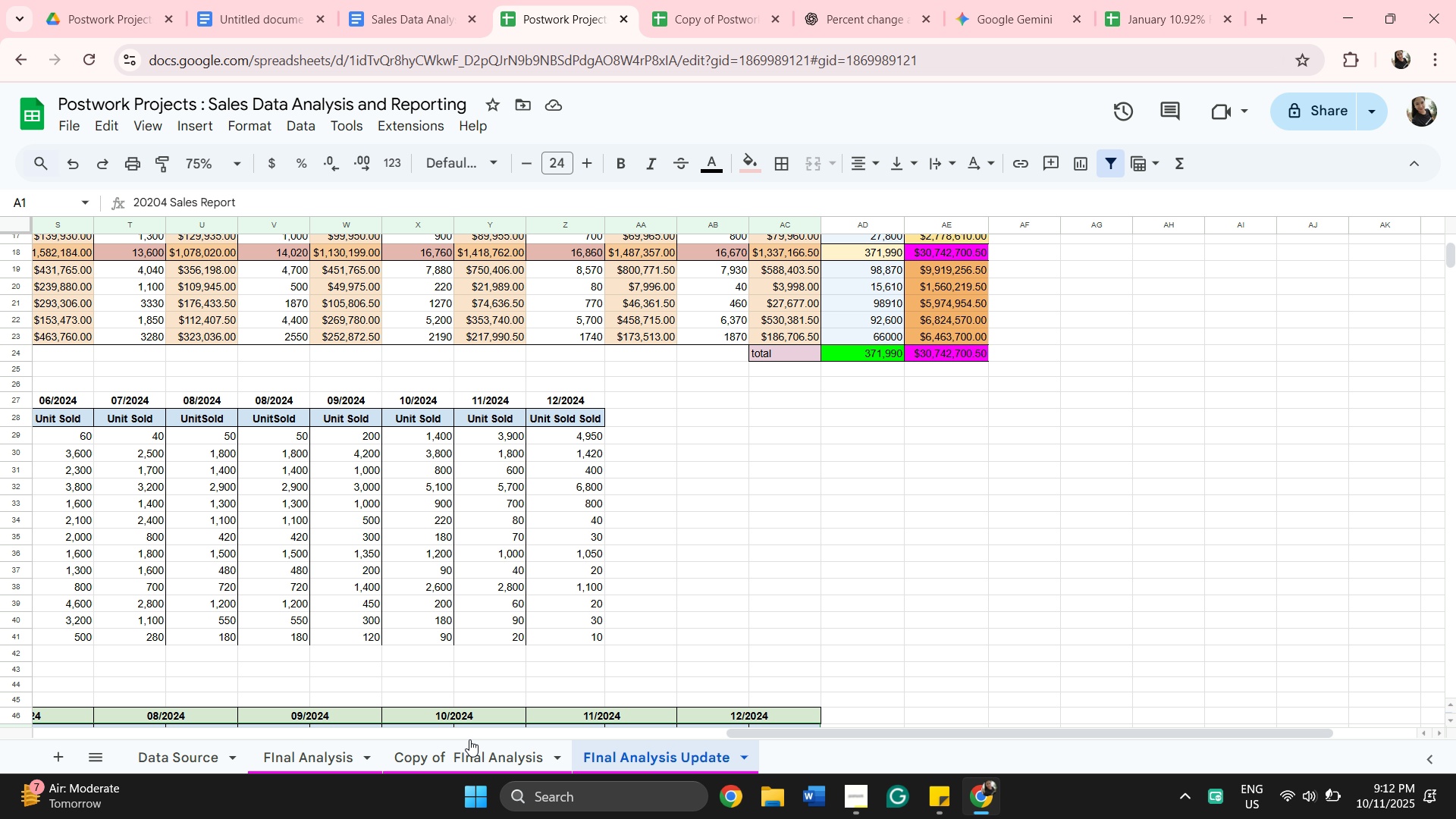 
wait(6.22)
 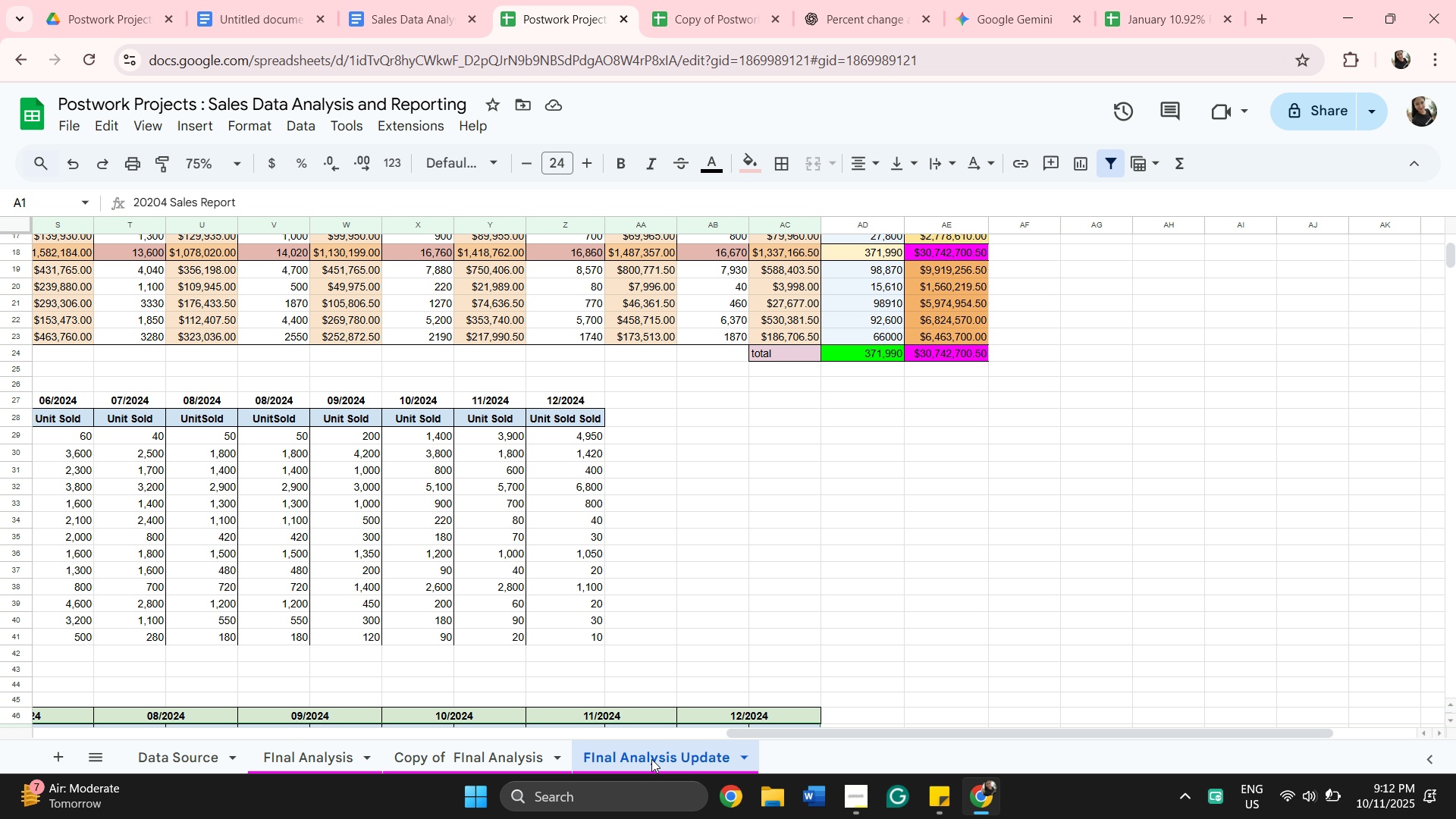 
scroll: coordinate [848, 591], scroll_direction: up, amount: 5.0
 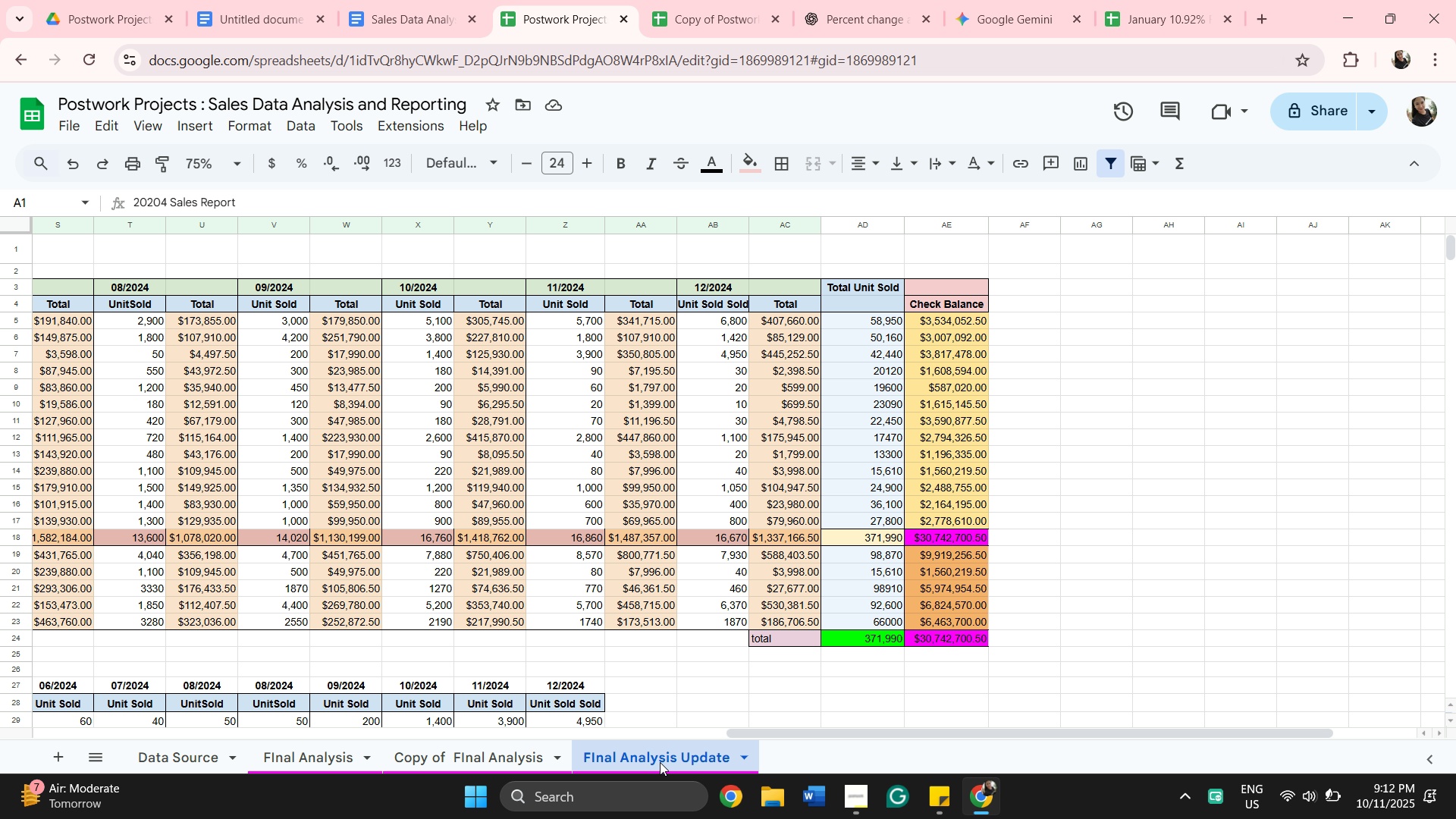 
left_click([660, 762])
 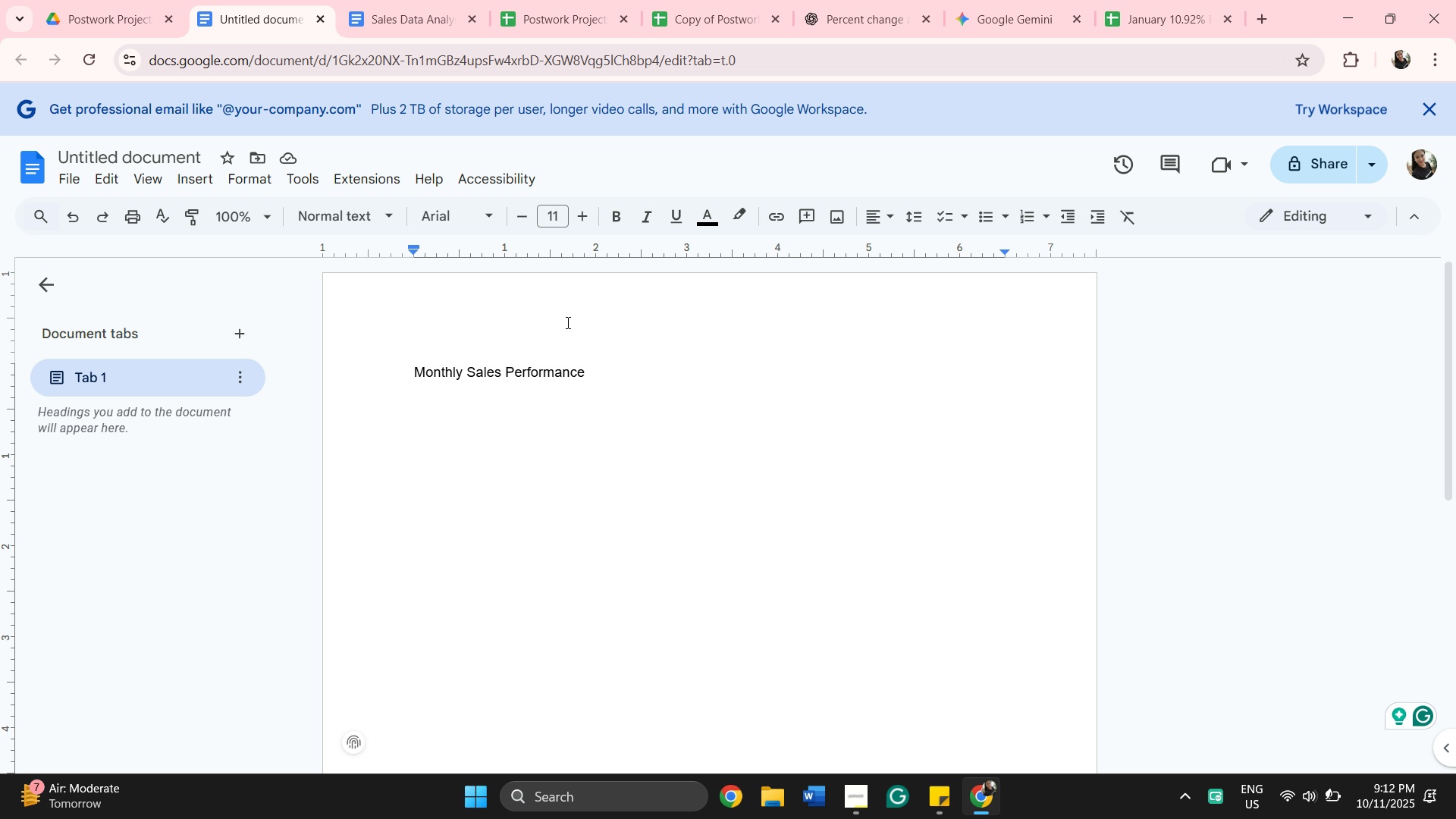 
wait(21.22)
 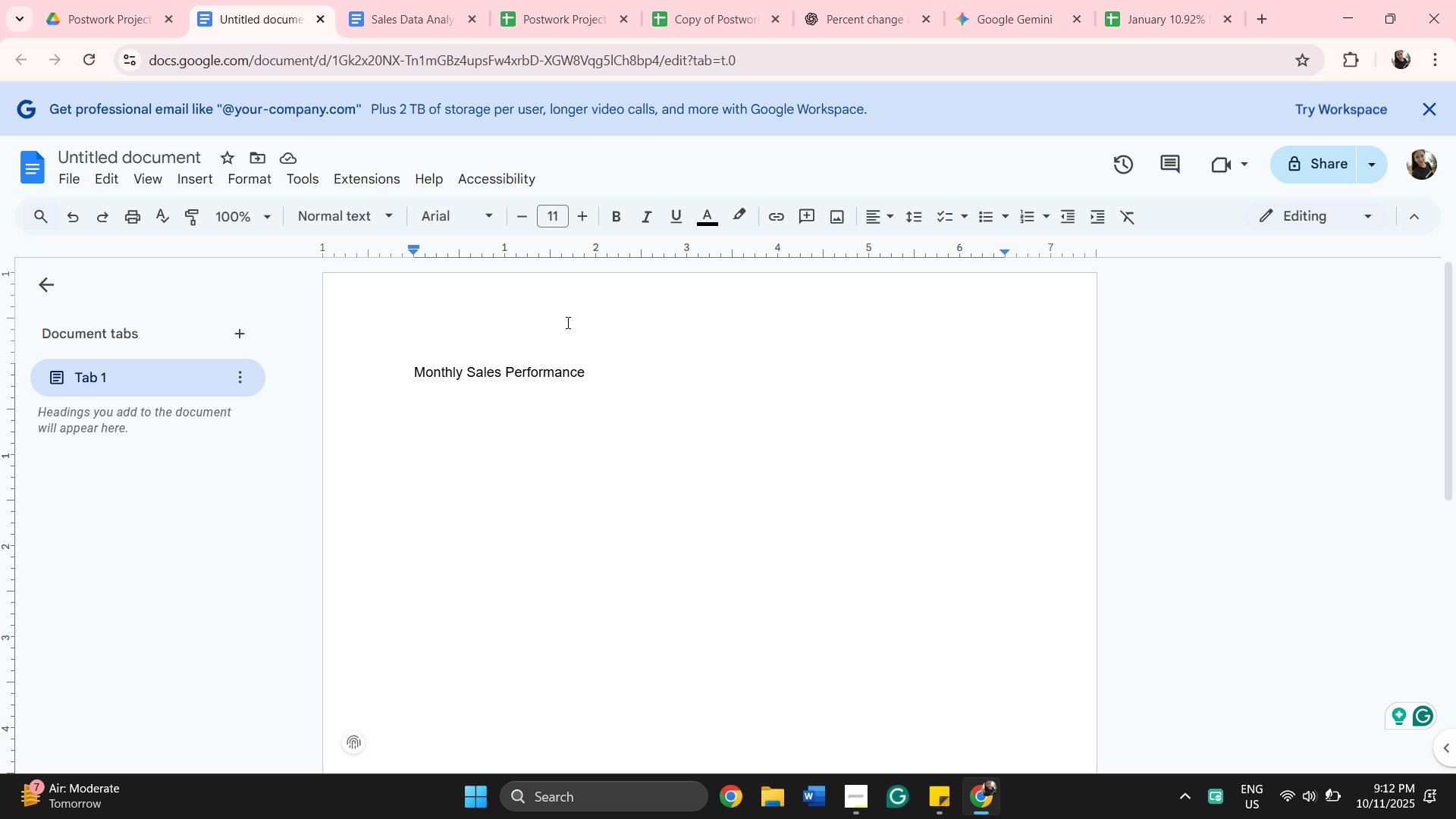 
hold_key(key=Backspace, duration=0.5)
 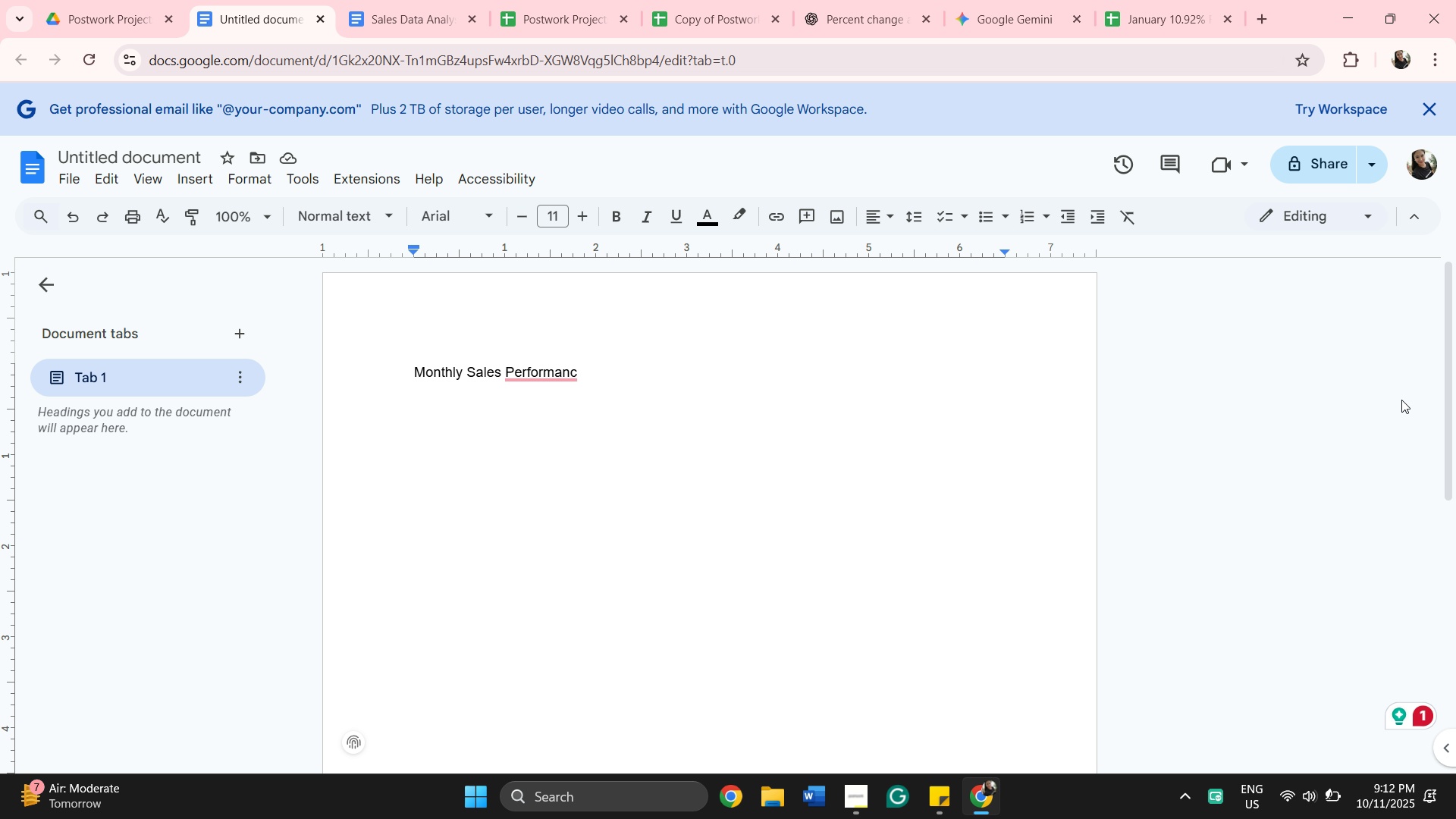 
wait(6.86)
 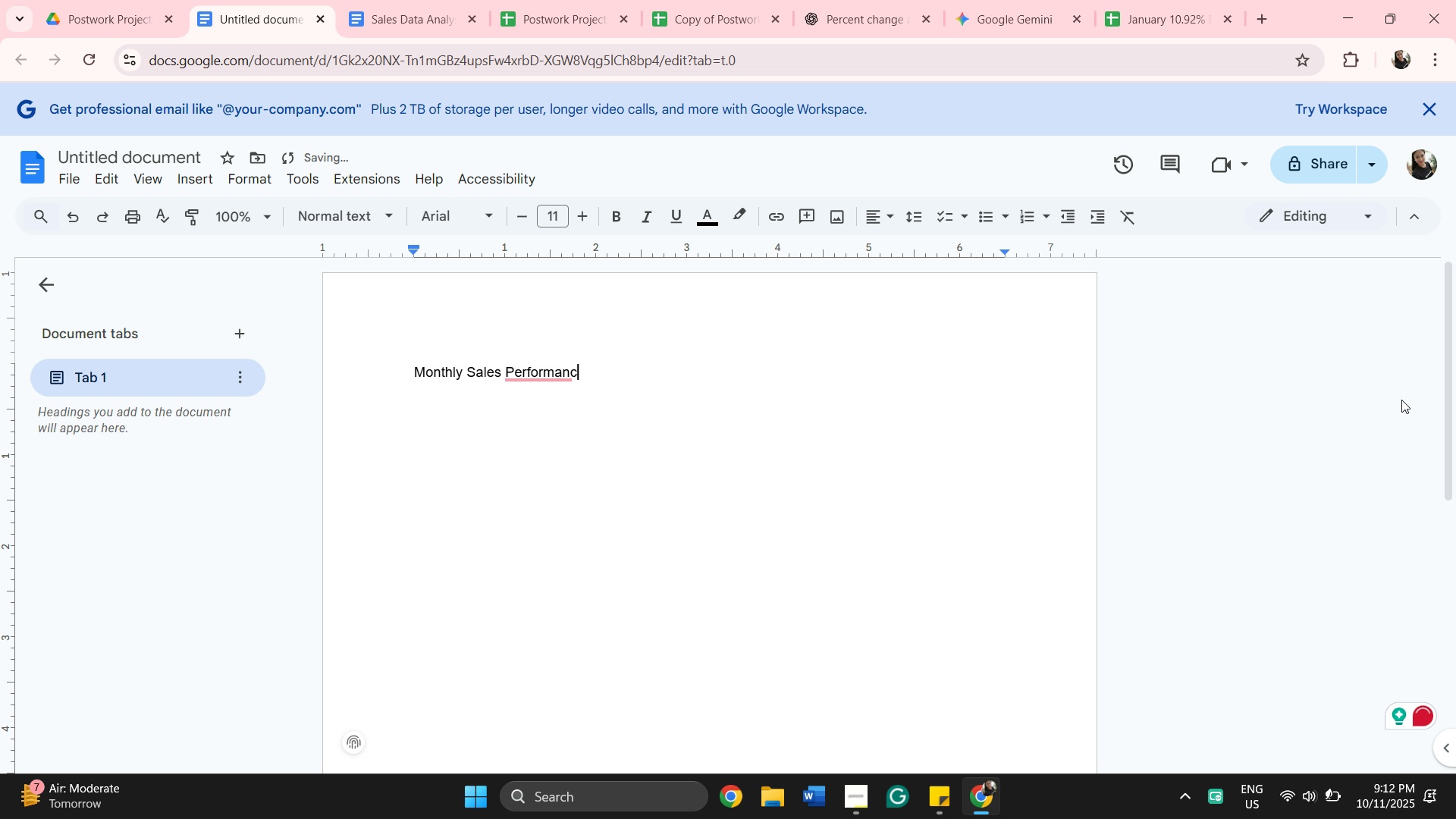 
hold_key(key=Backspace, duration=1.36)
 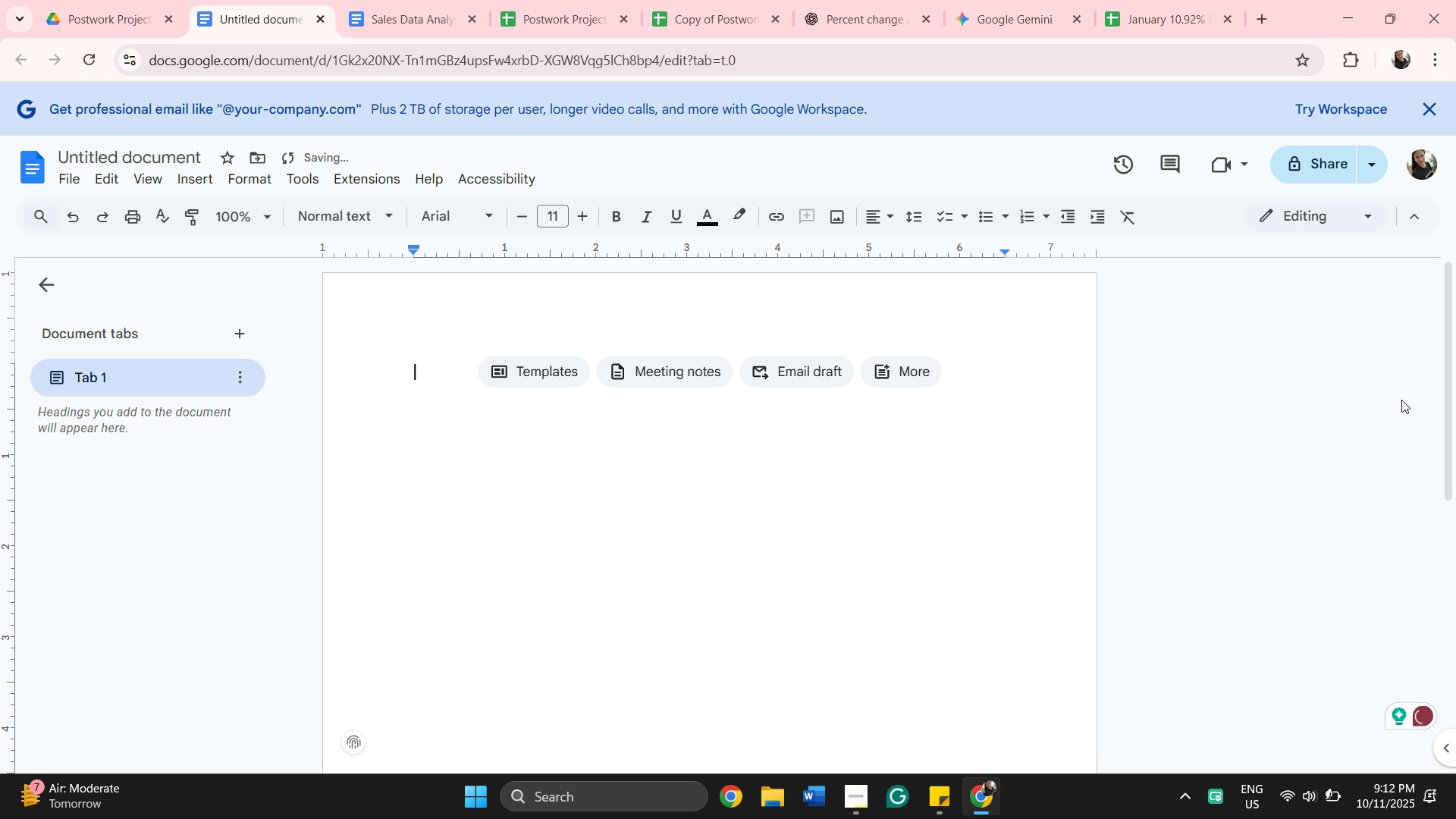 
key(Backspace)
type(Key Finding About the Data)
 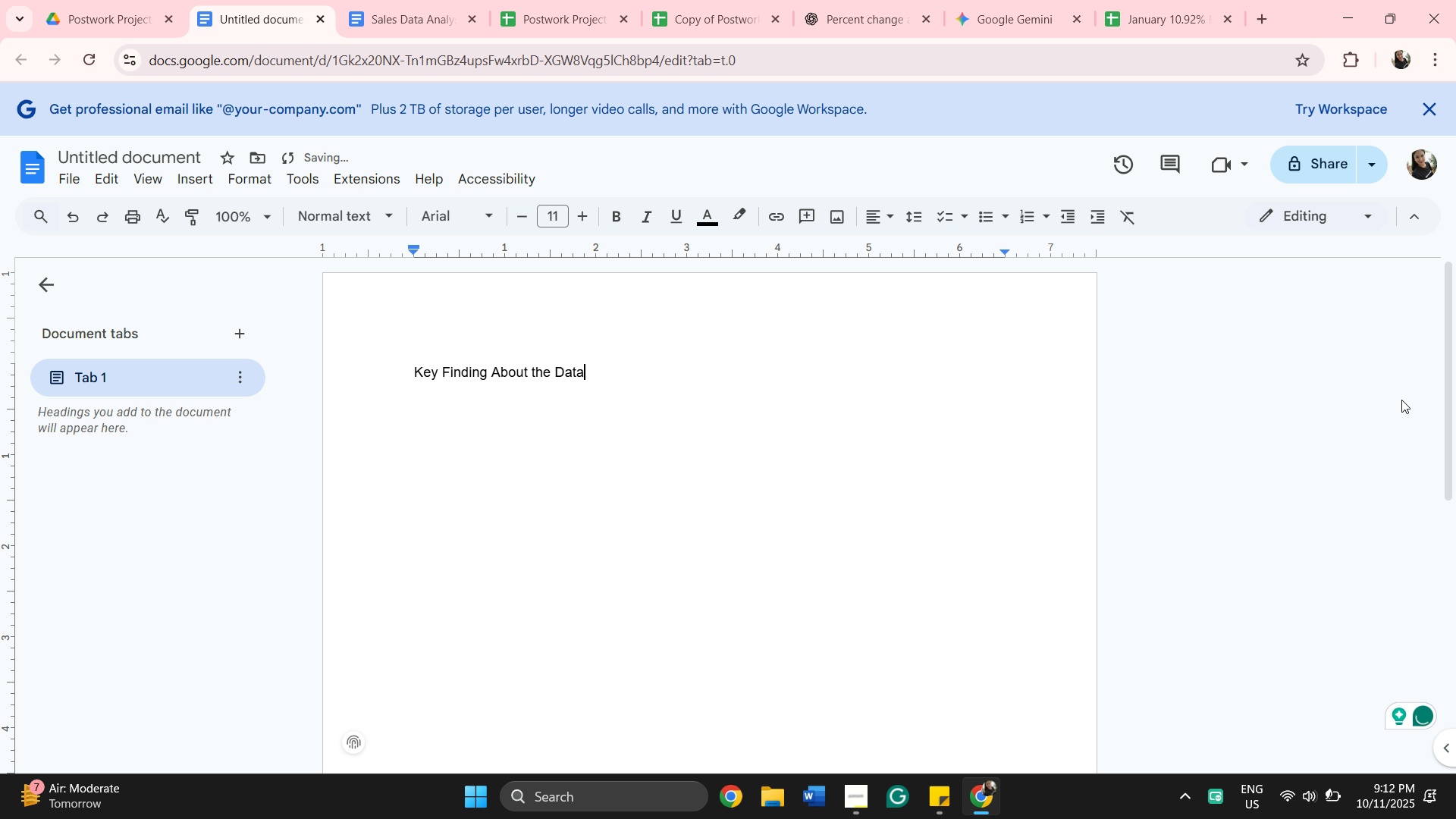 
type( Based on the yea)
key(Backspace)
key(Backspace)
key(Backspace)
type(year)
key(Backspace)
key(Backspace)
key(Backspace)
key(Backspace)
 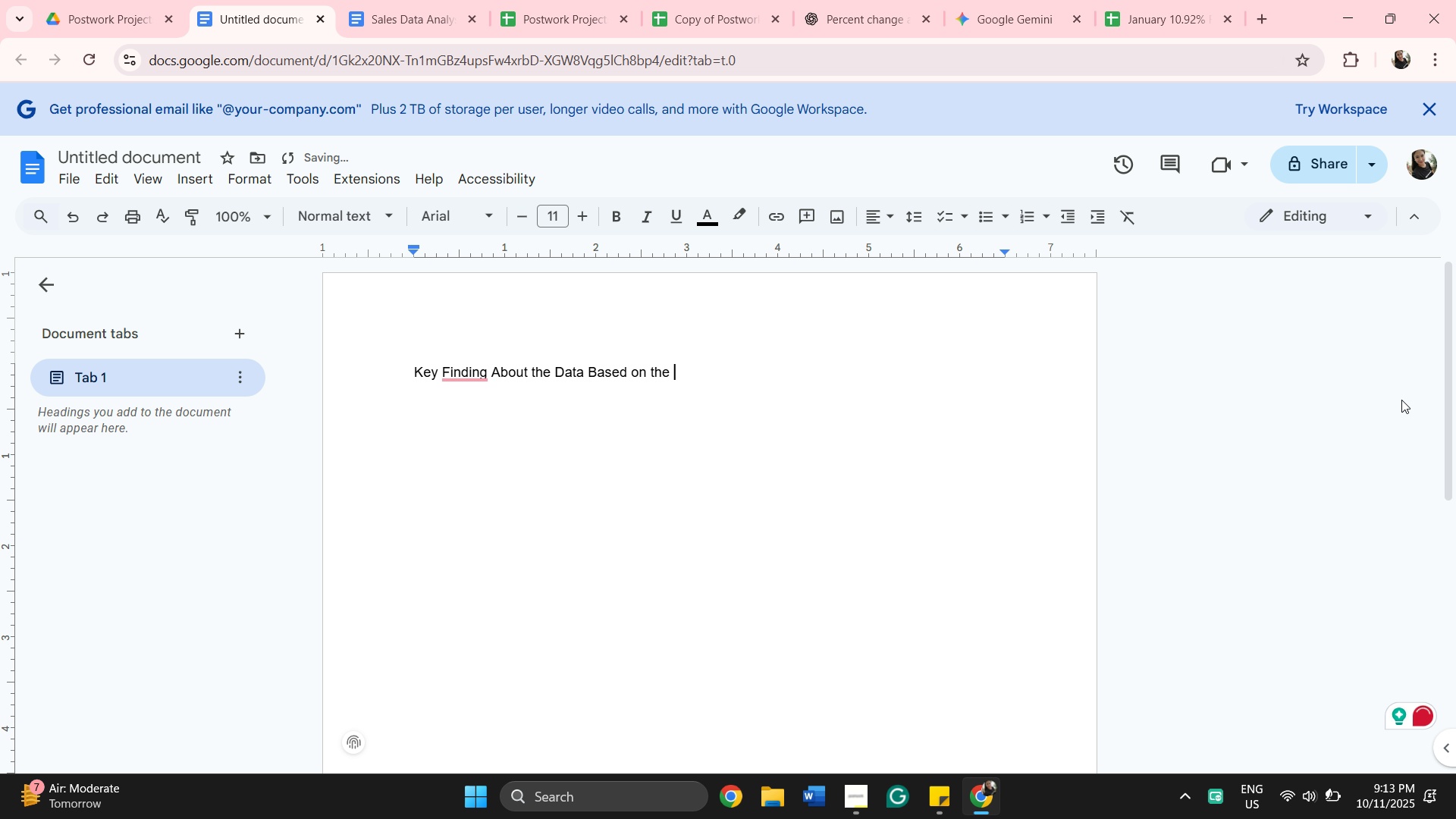 
 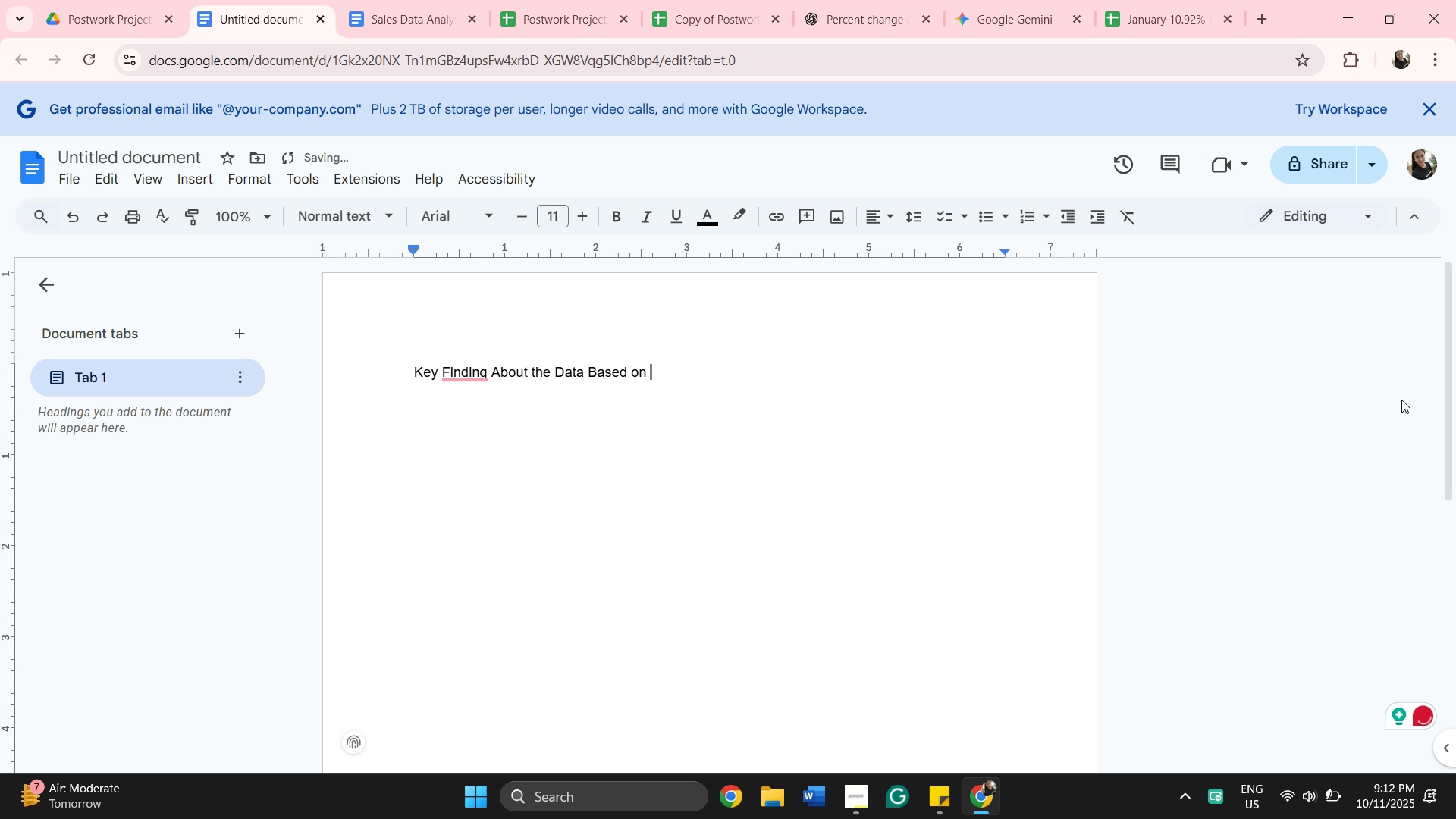 
hold_key(key=CapsLock, duration=0.49)
 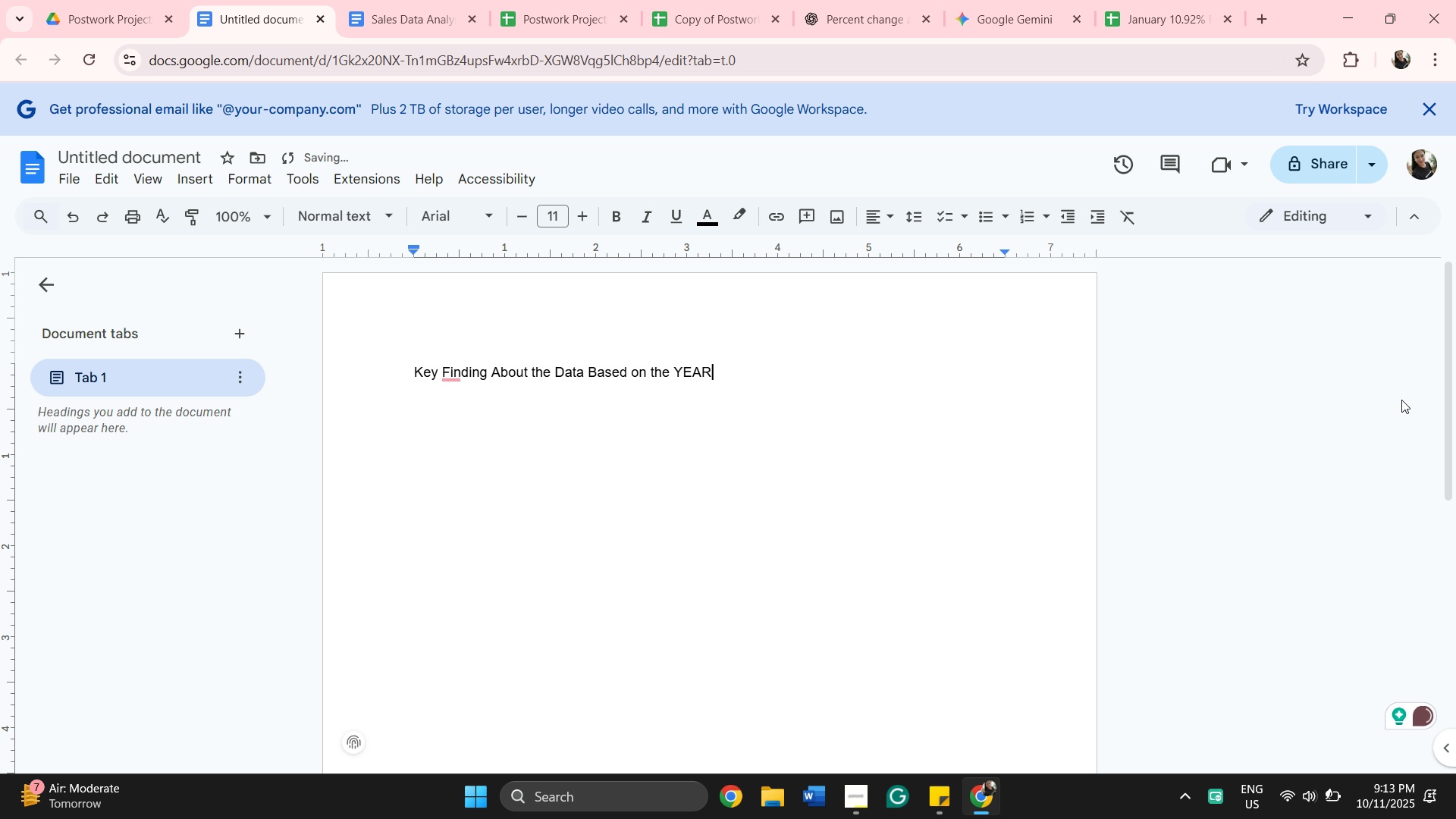 
type(Y)
key(Backspace)
type(year )
 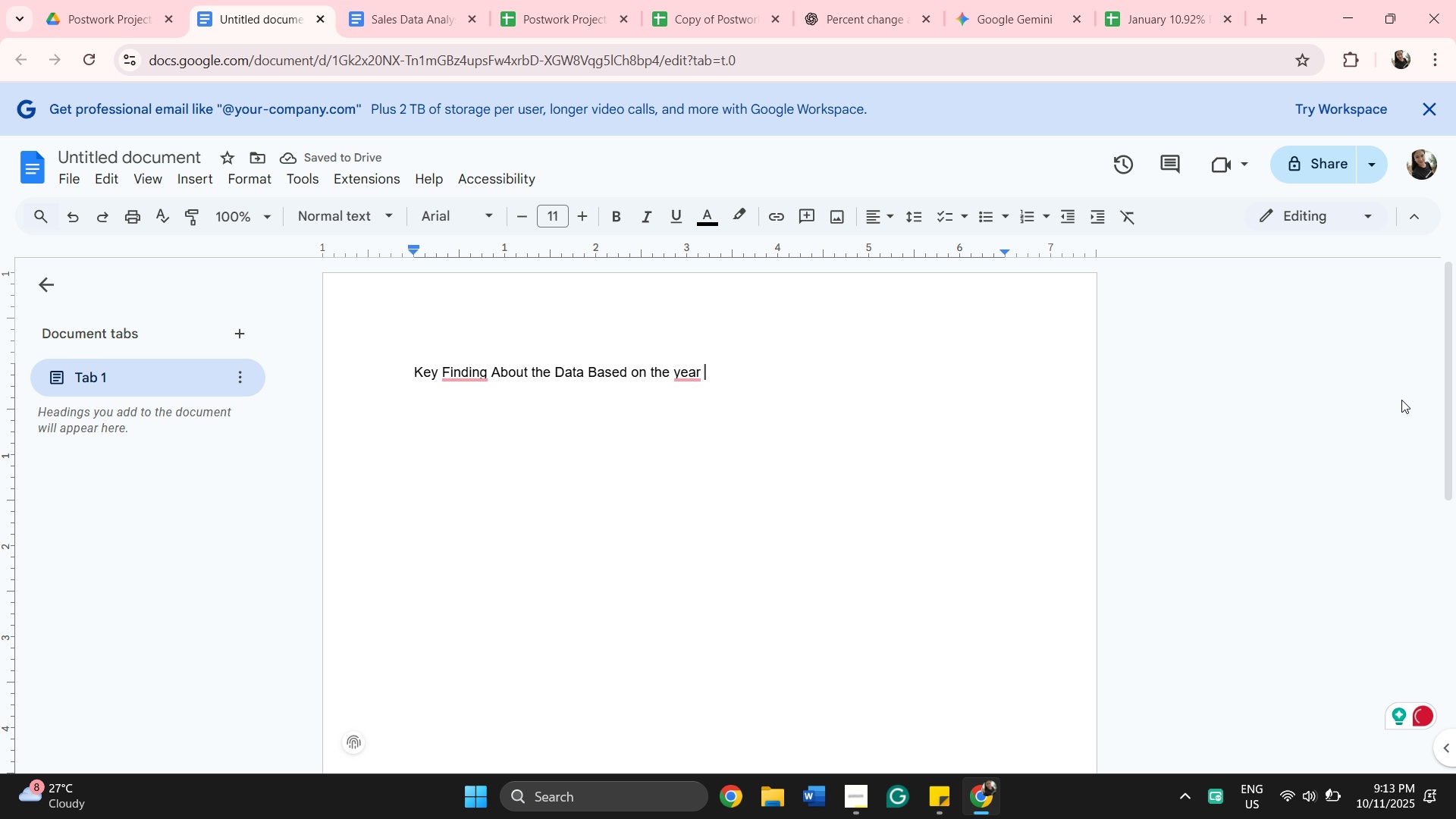 
wait(5.21)
 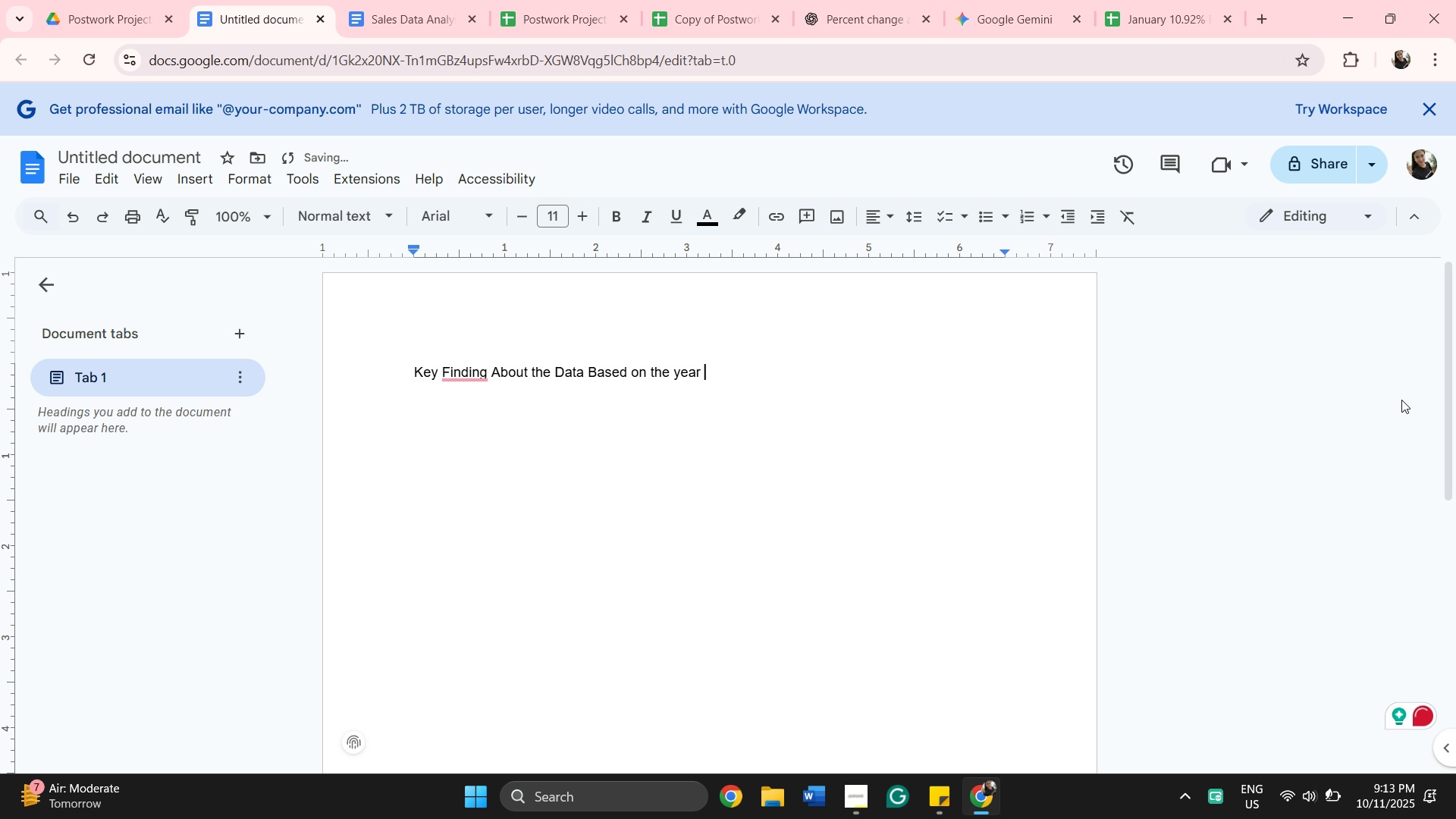 
key(Backspace)
key(Backspace)
key(Backspace)
key(Backspace)
key(Backspace)
type(Y-o)
key(Backspace)
type(O-Y data)
 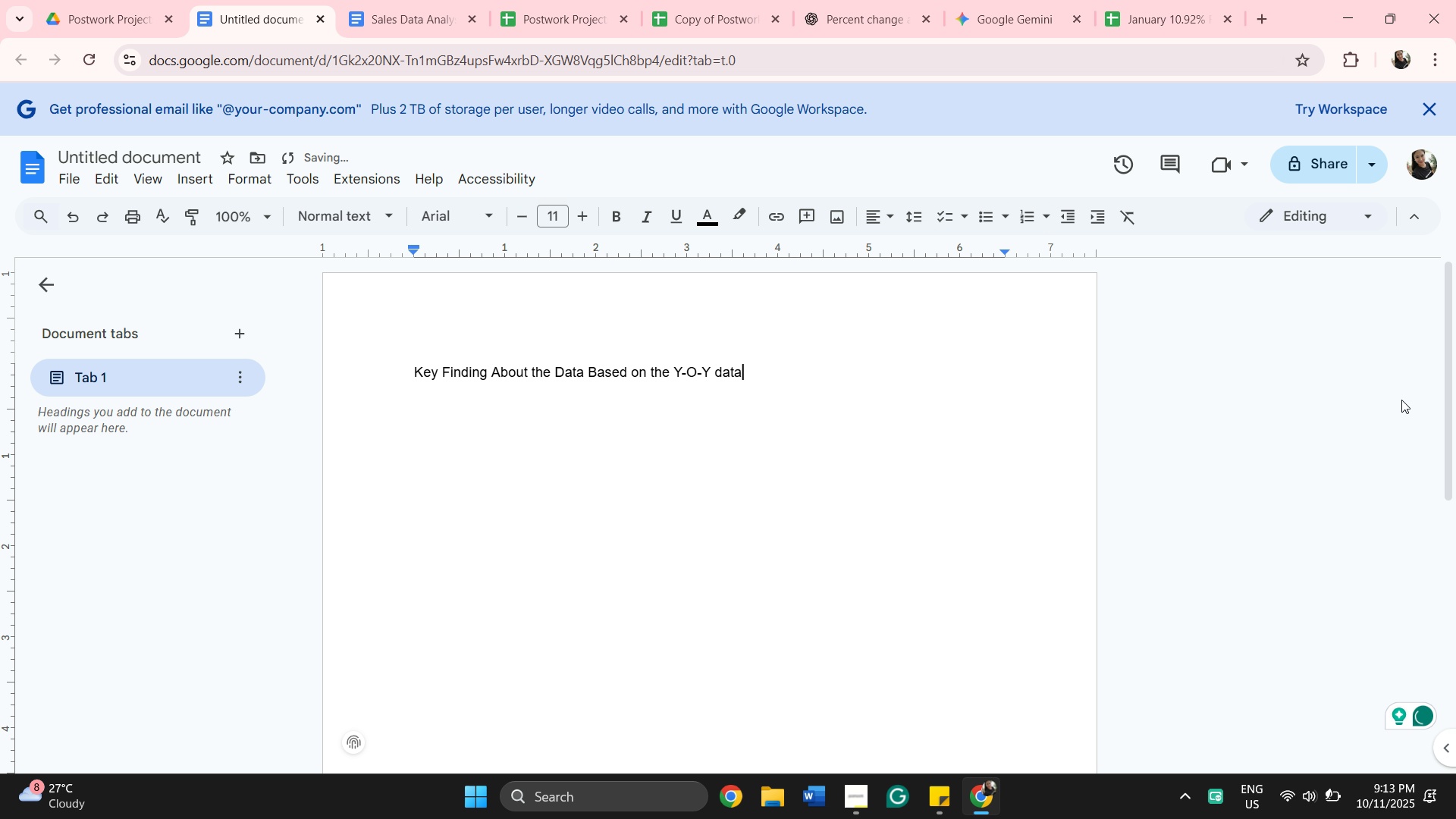 
wait(28.05)
 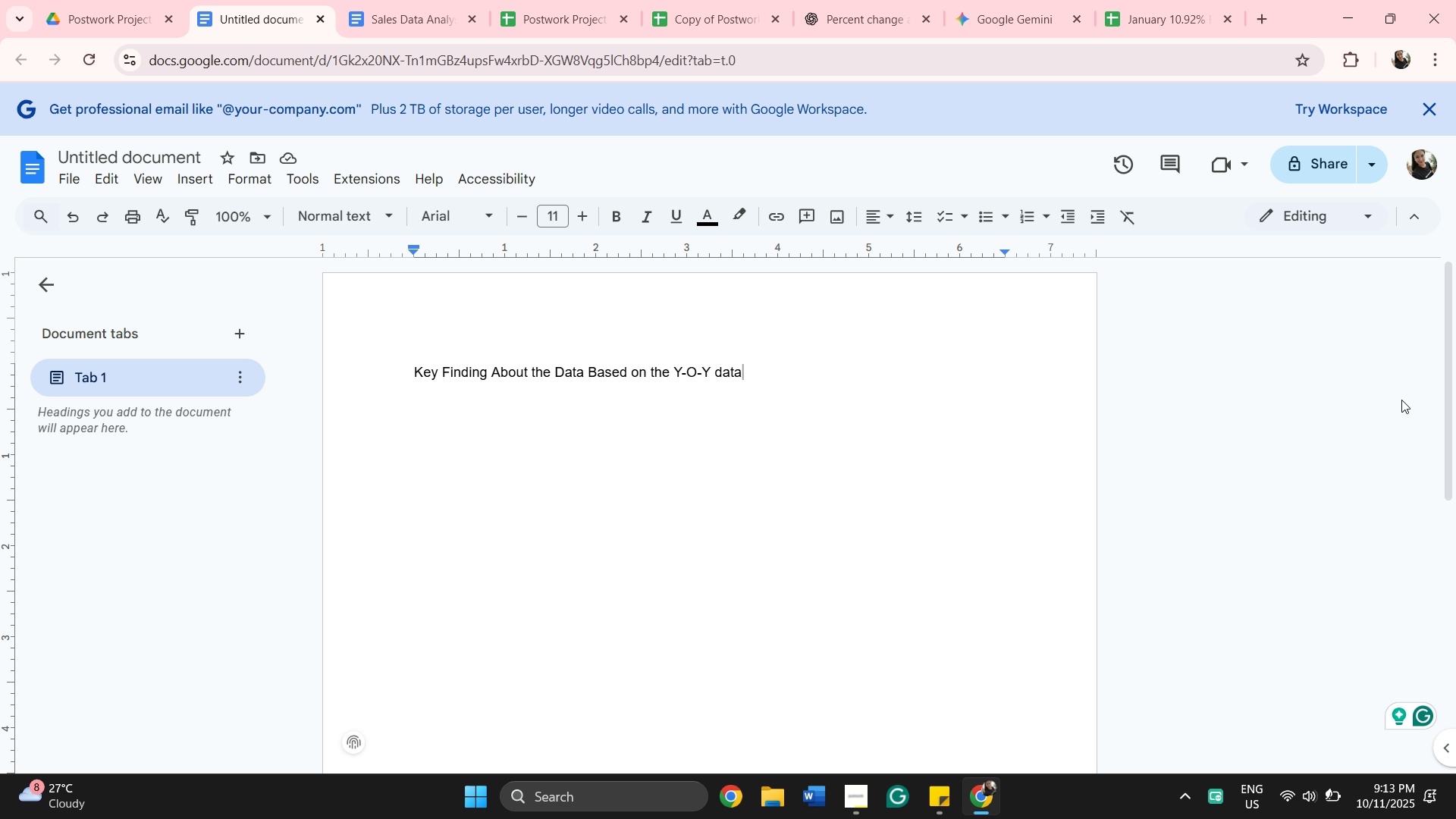 
type(the )
key(Backspace)
key(Backspace)
key(Backspace)
key(Backspace)
type( )
 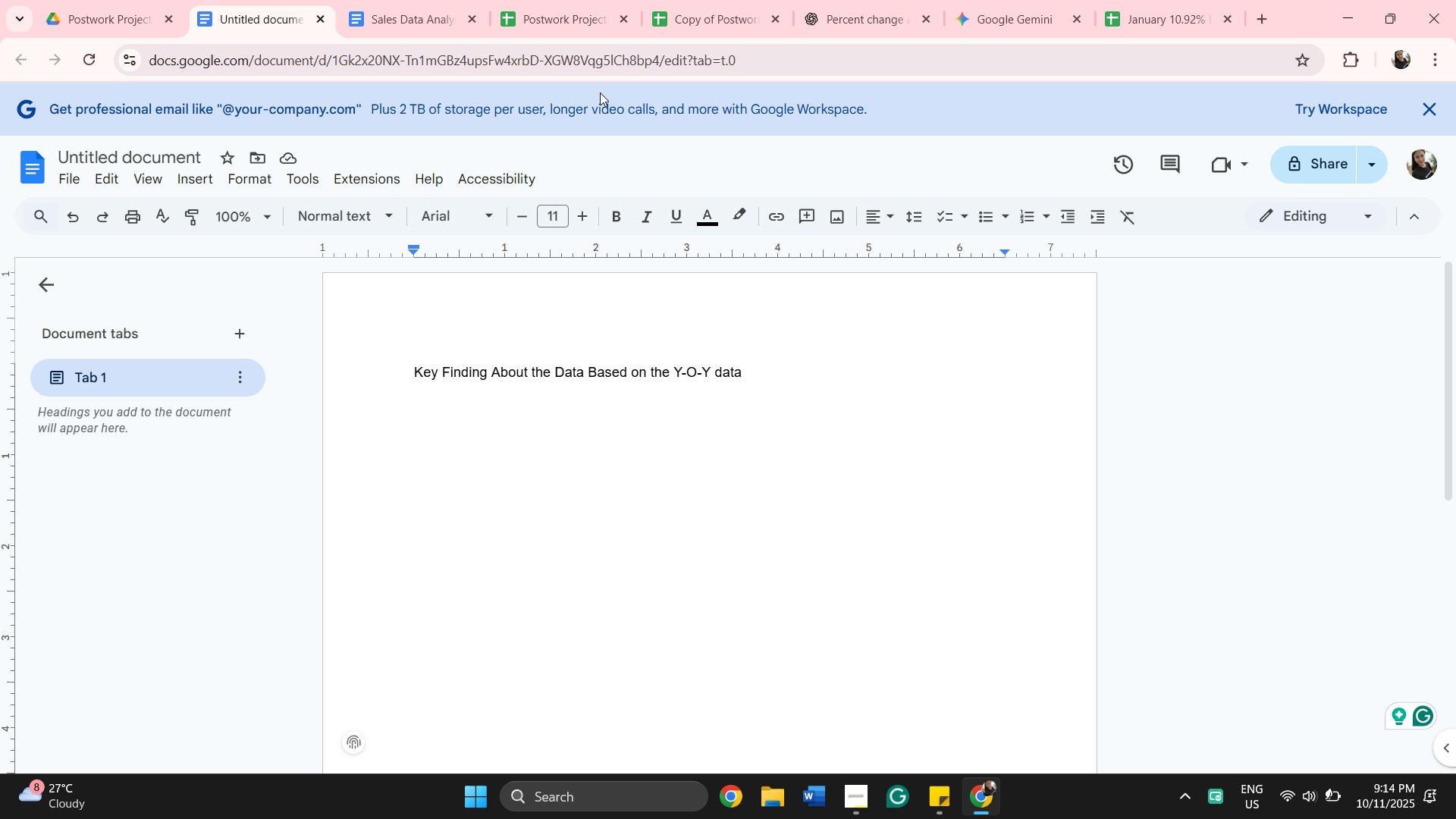 
wait(22.85)
 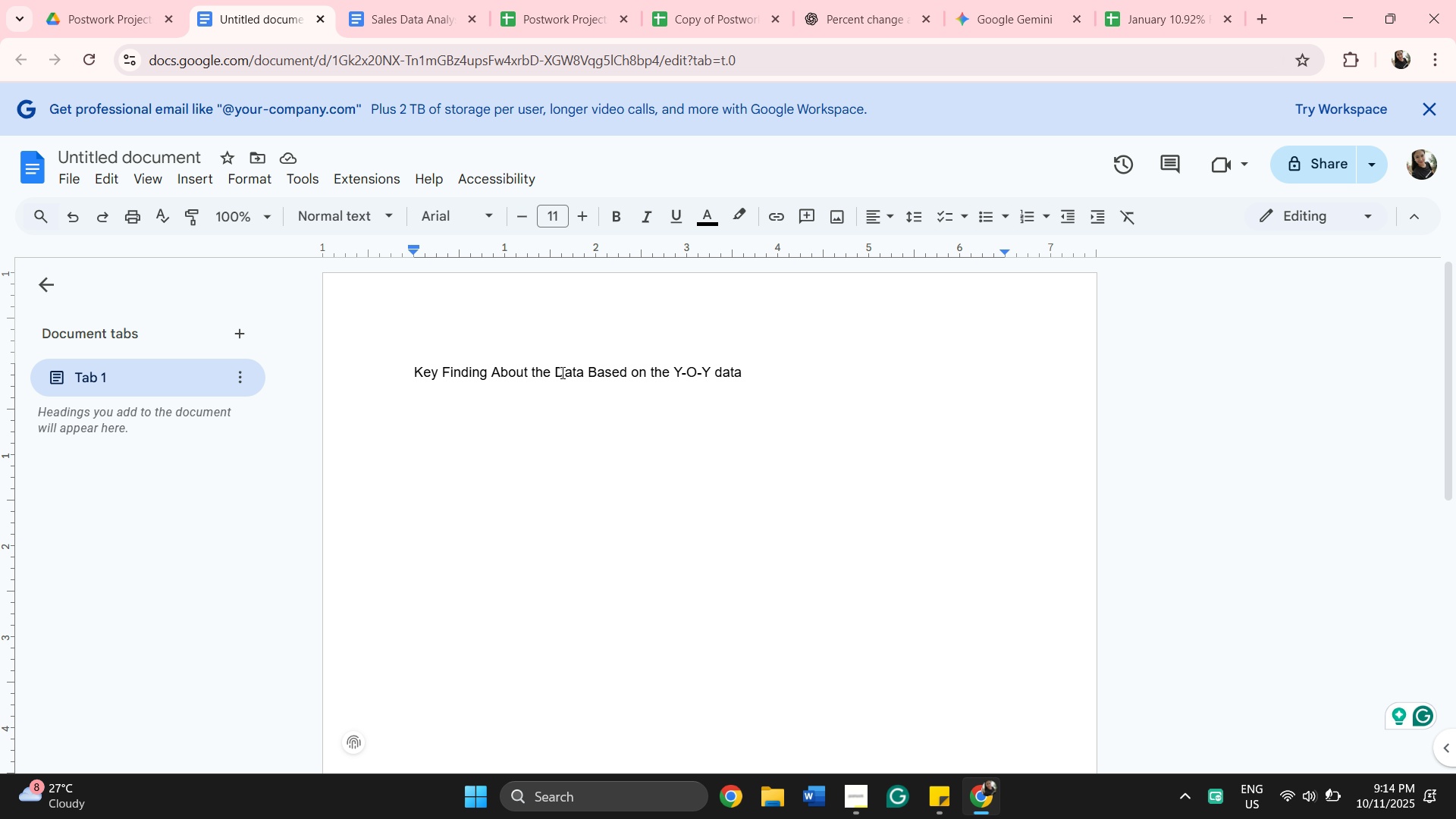 
type(From)
 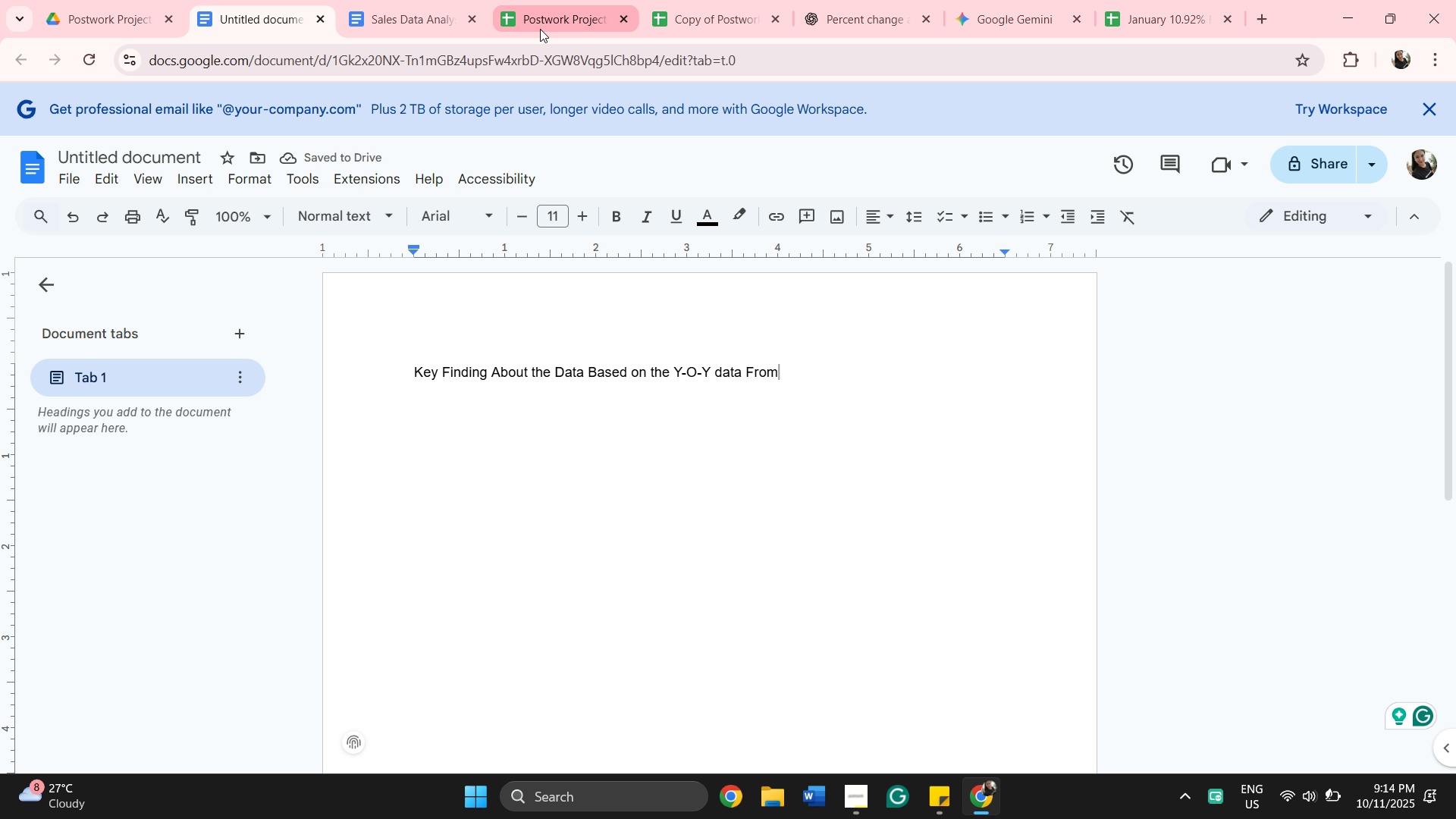 
key(Backspace)
key(Backspace)
key(Backspace)
key(Backspace)
type(the )
 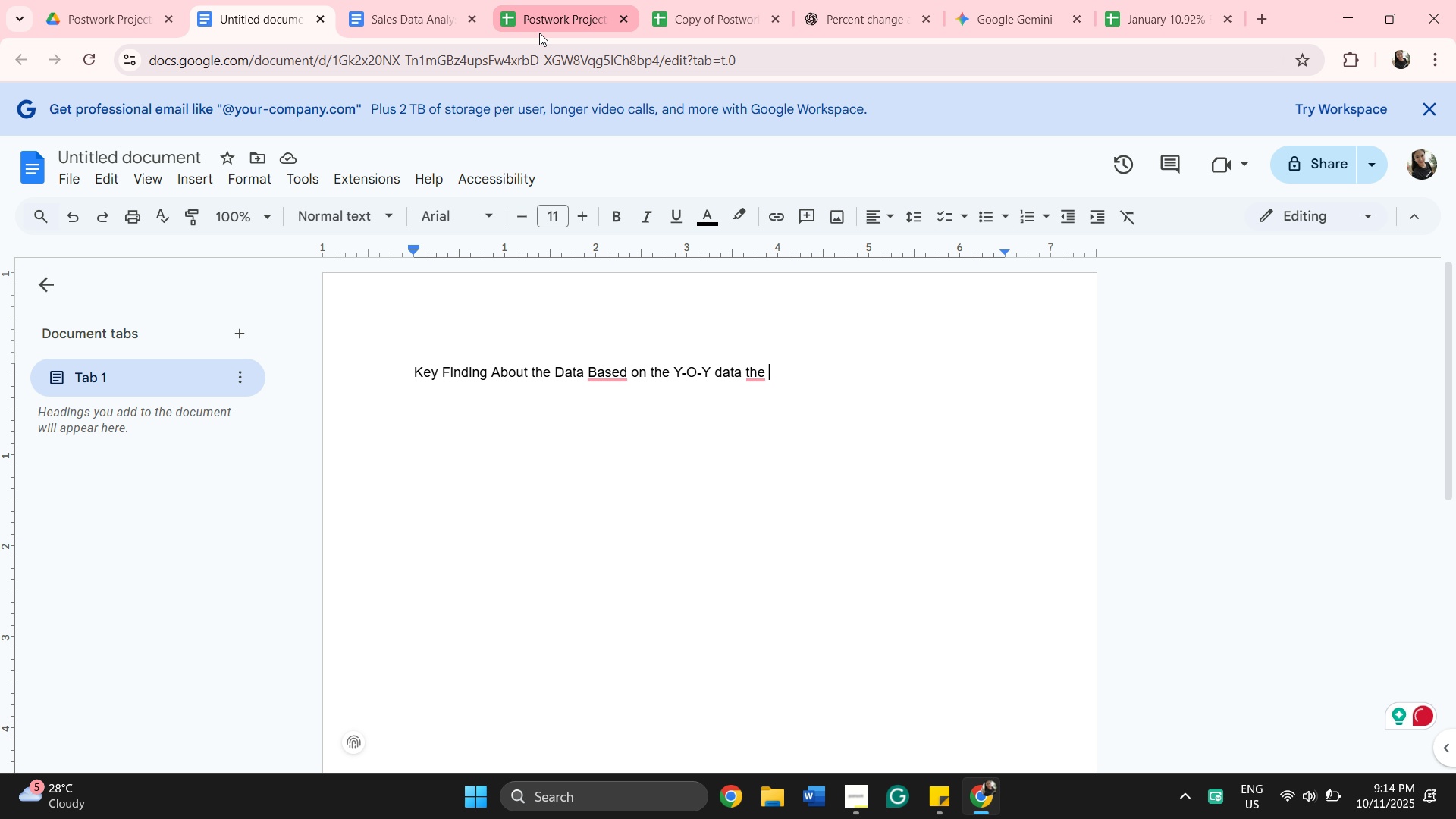 
wait(8.18)
 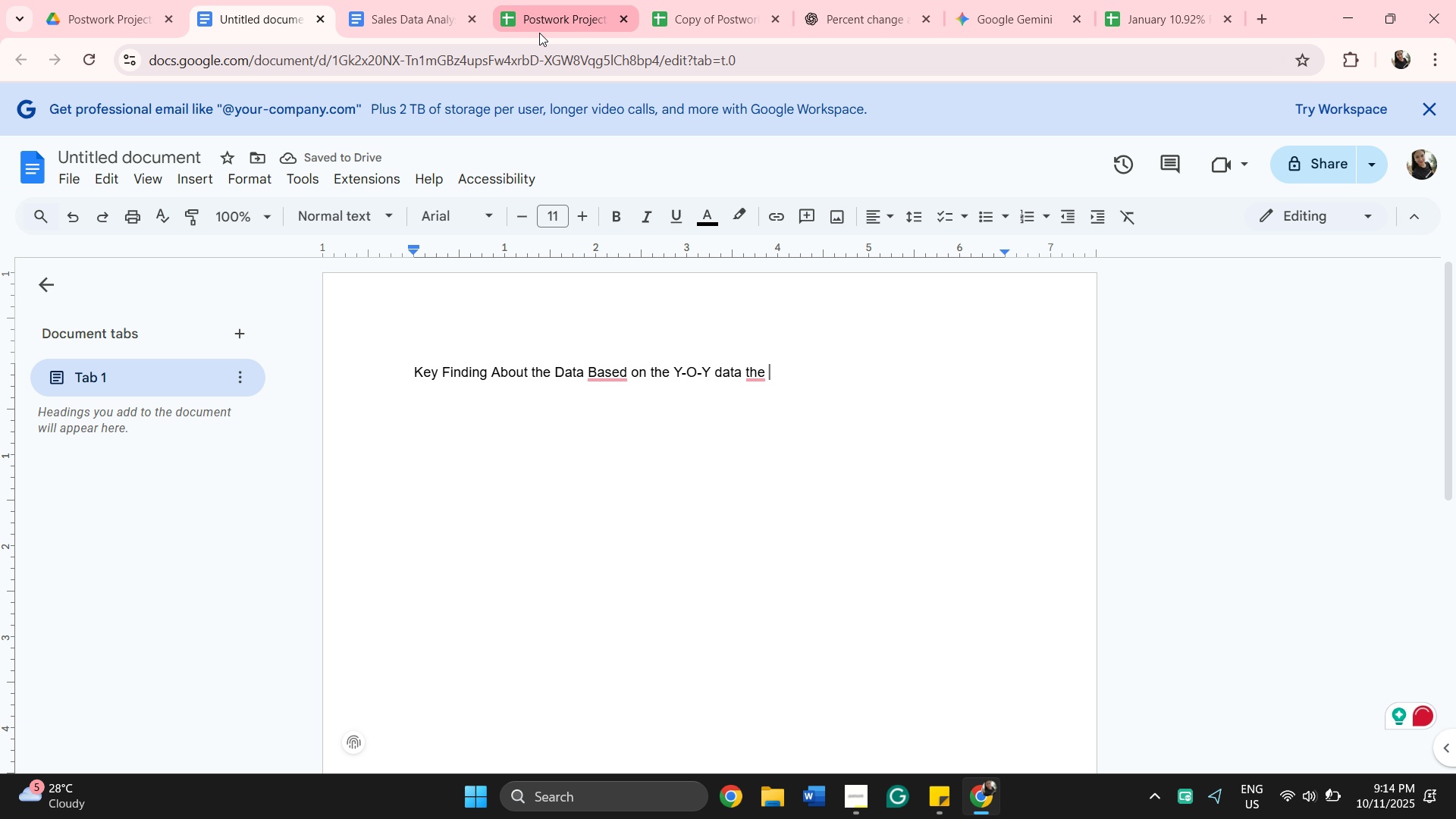 
type(Q$)
key(Backspace)
type(4)
 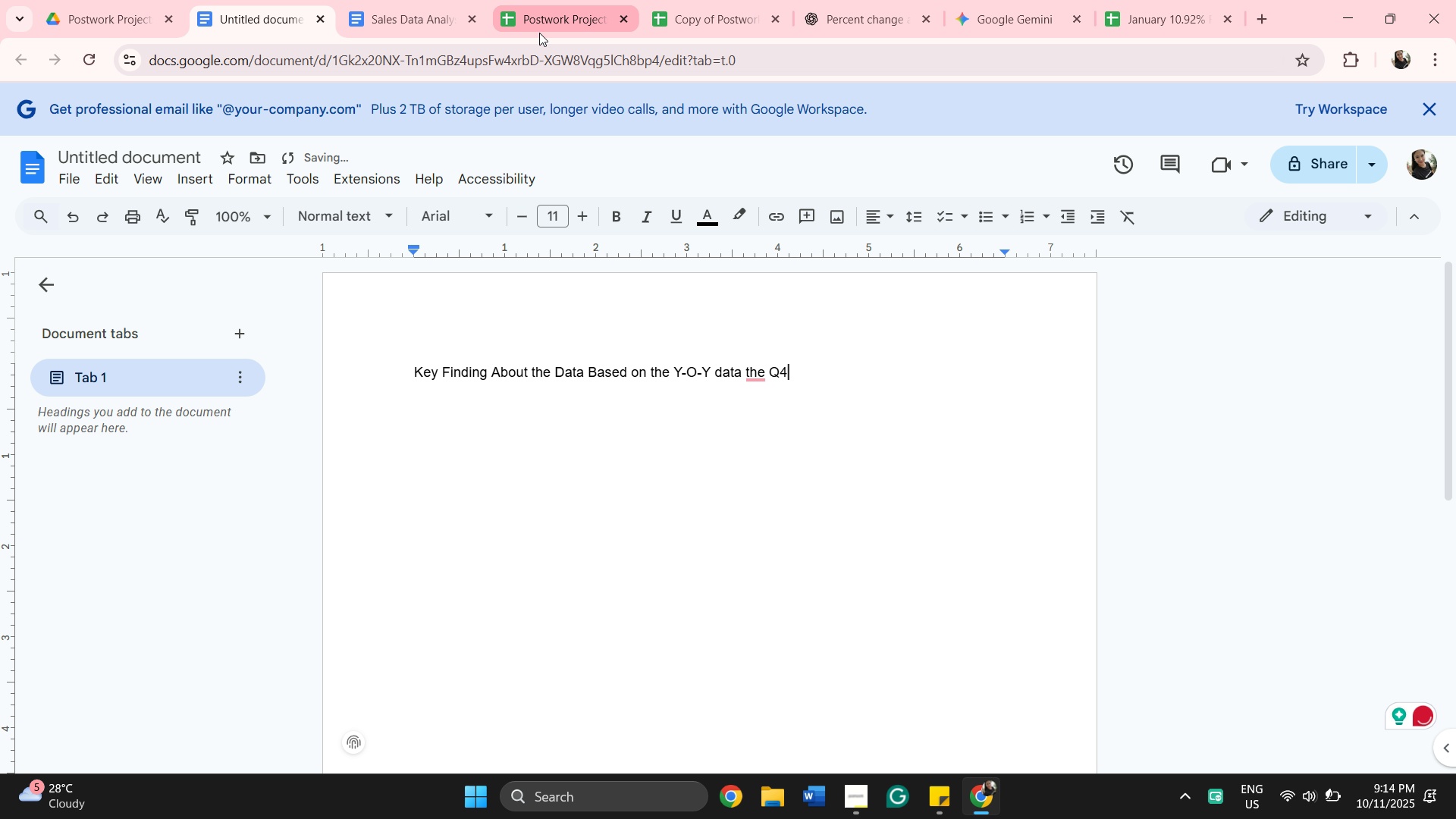 
type( or from)
 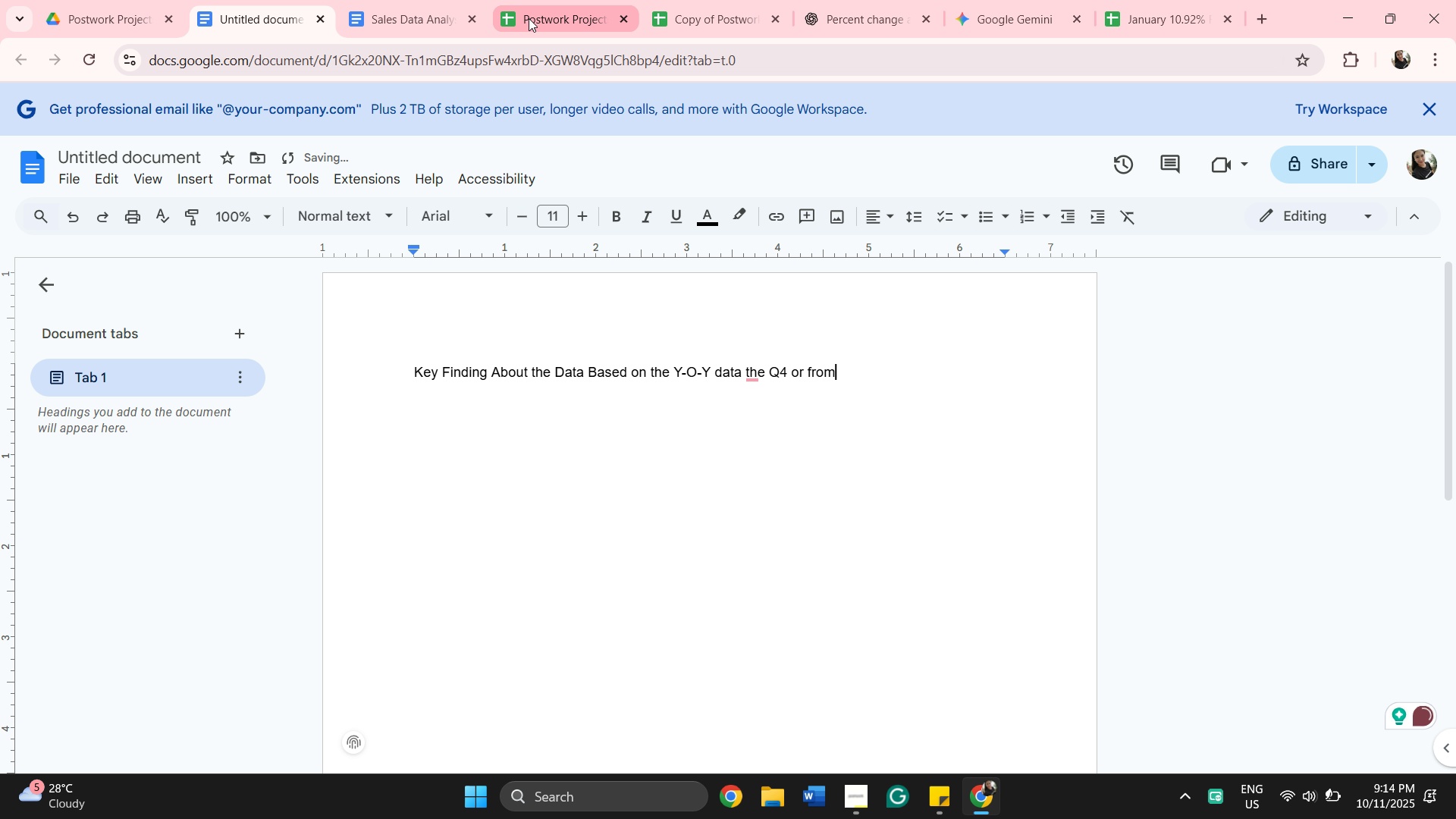 
left_click([529, 18])
 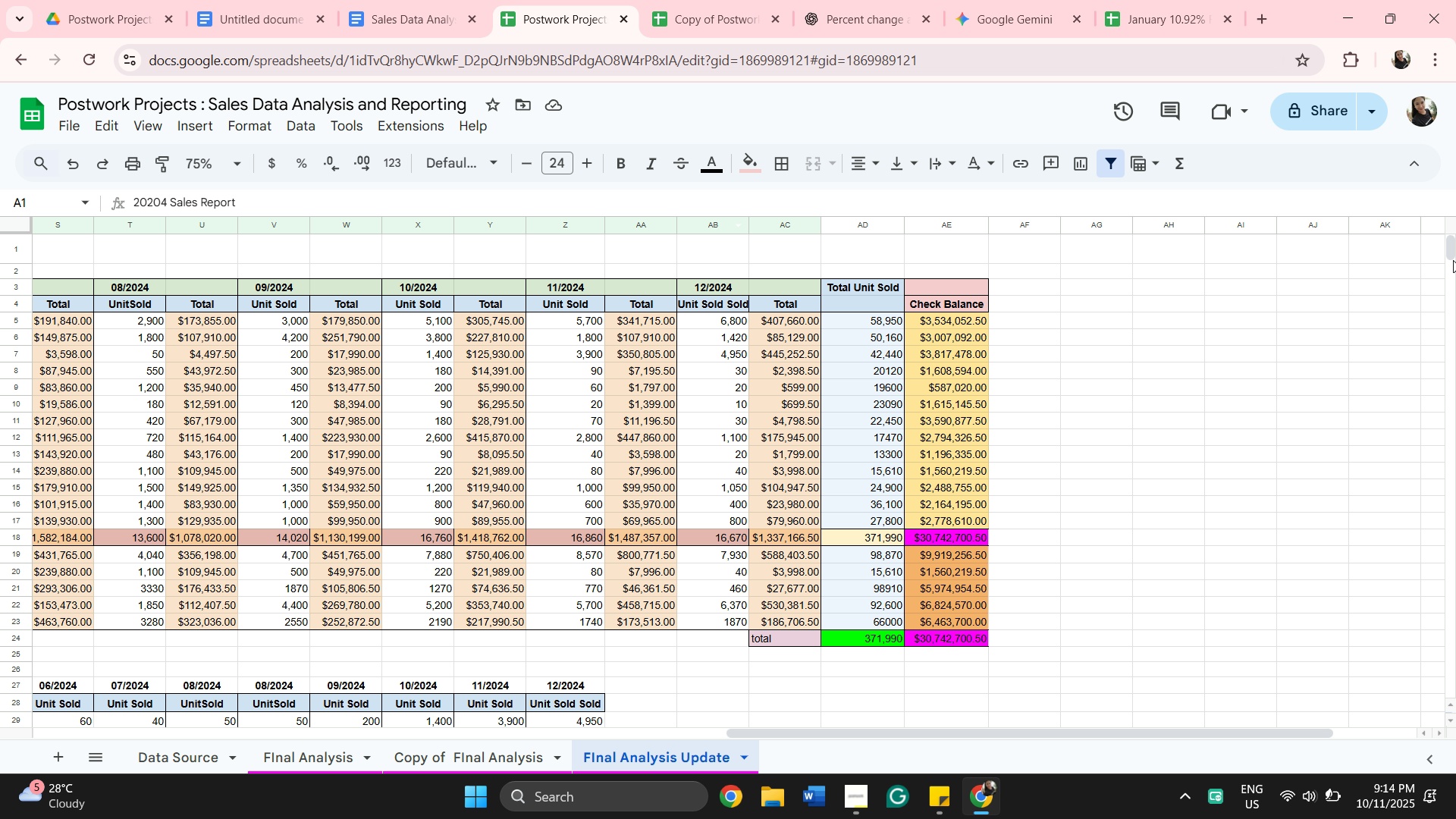 
left_click_drag(start_coordinate=[1455, 256], to_coordinate=[1454, 265])
 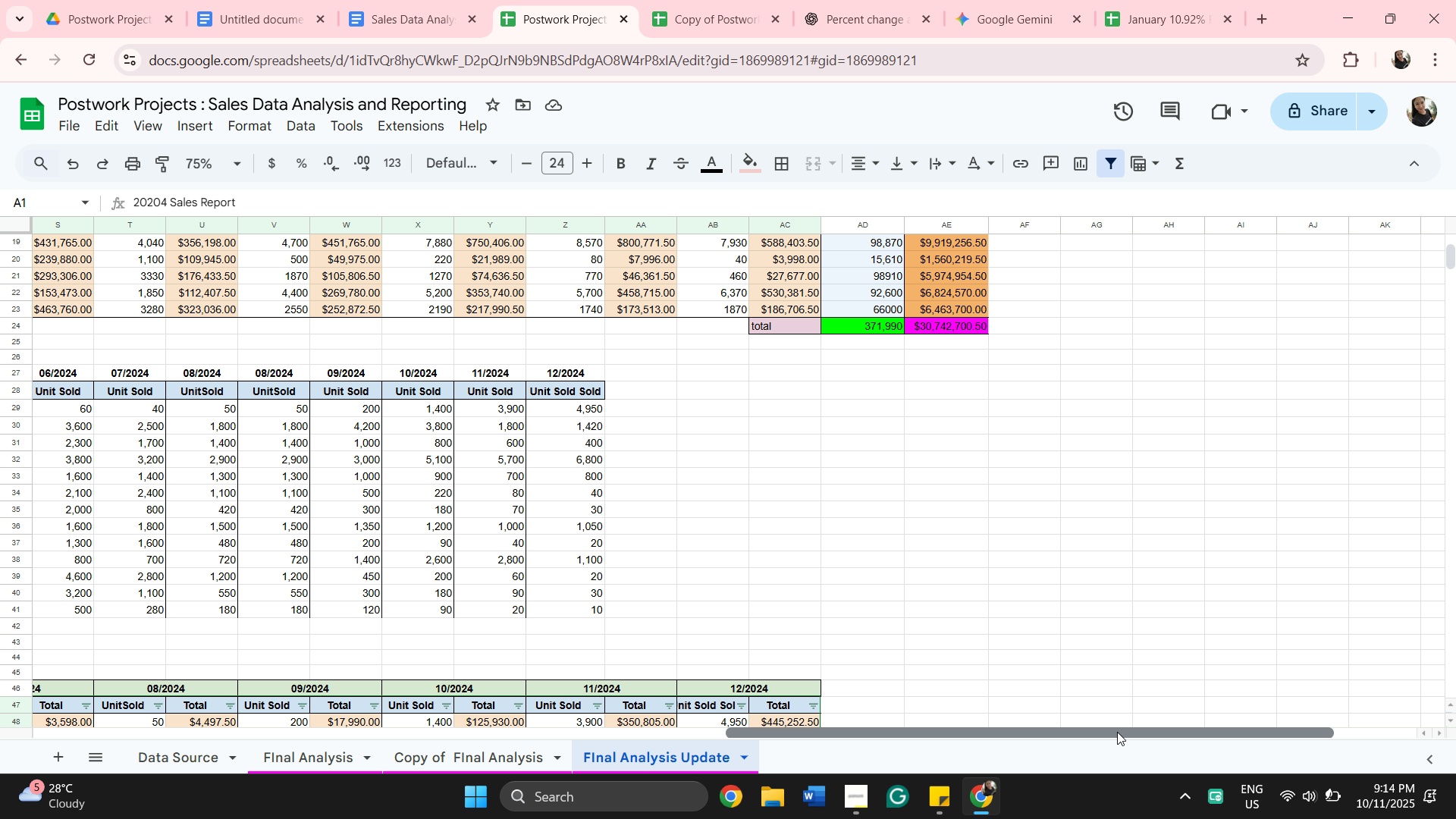 
left_click_drag(start_coordinate=[1117, 732], to_coordinate=[308, 669])
 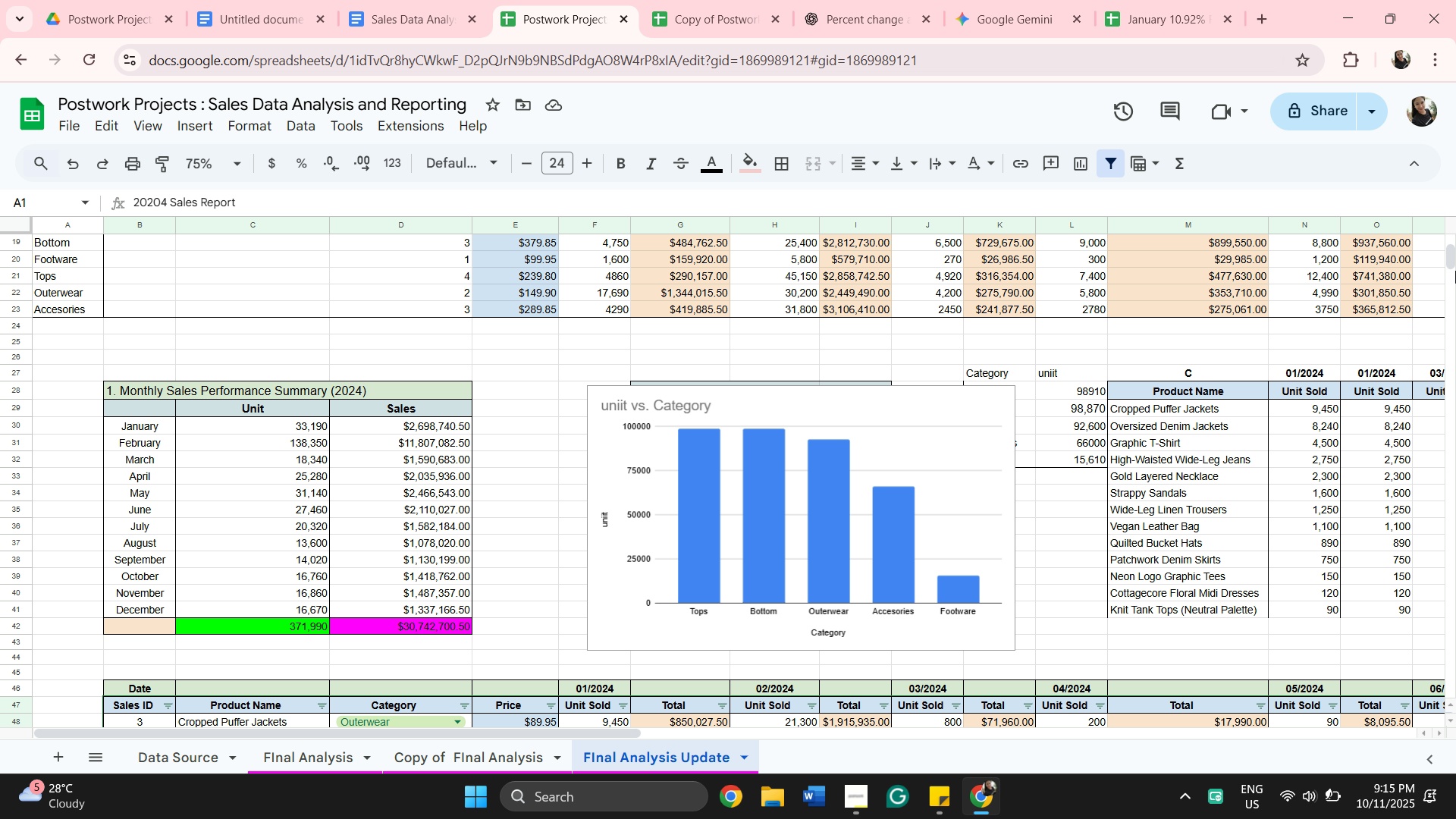 
left_click_drag(start_coordinate=[1451, 259], to_coordinate=[1453, 293])
 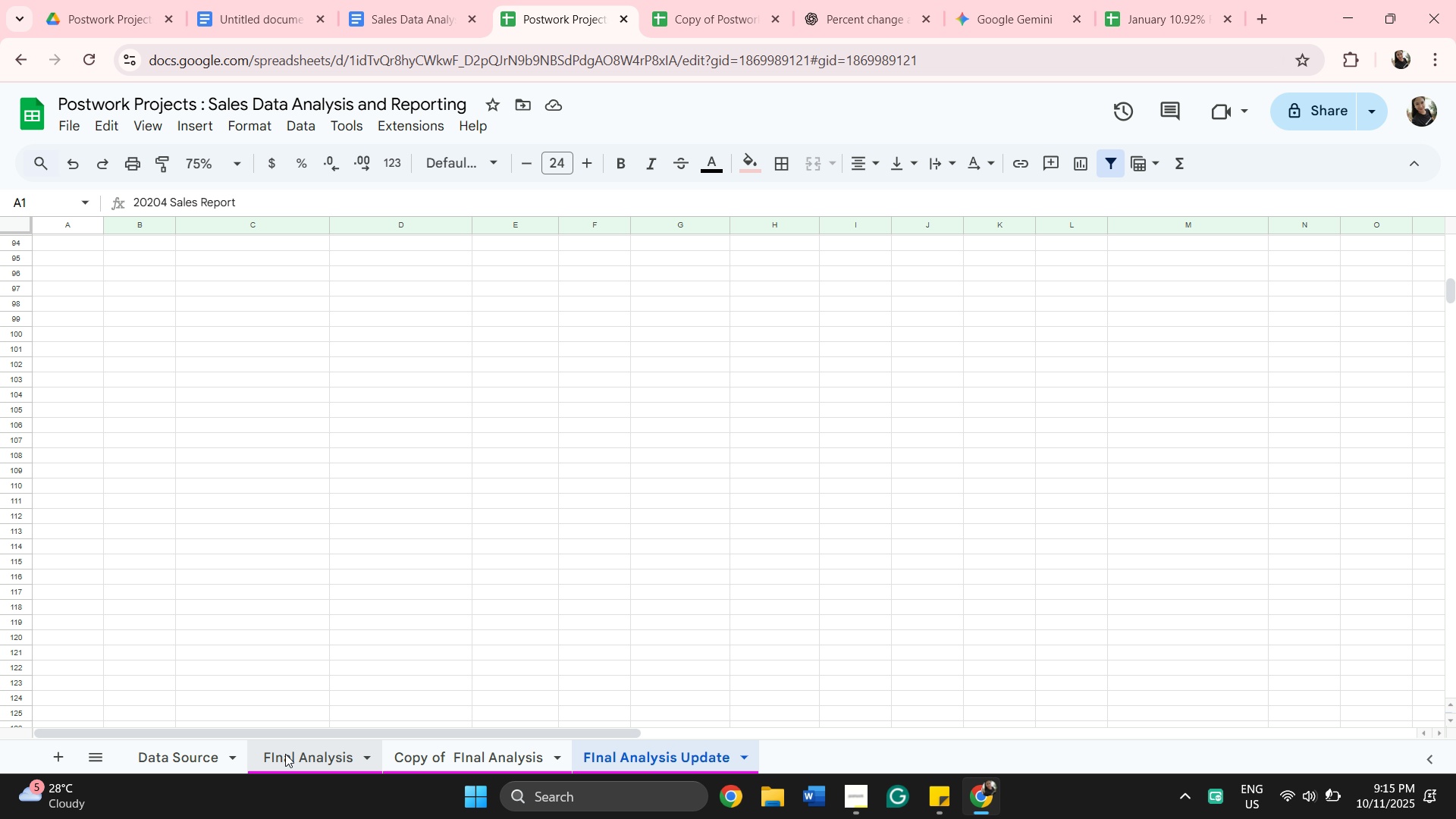 
left_click([290, 758])
 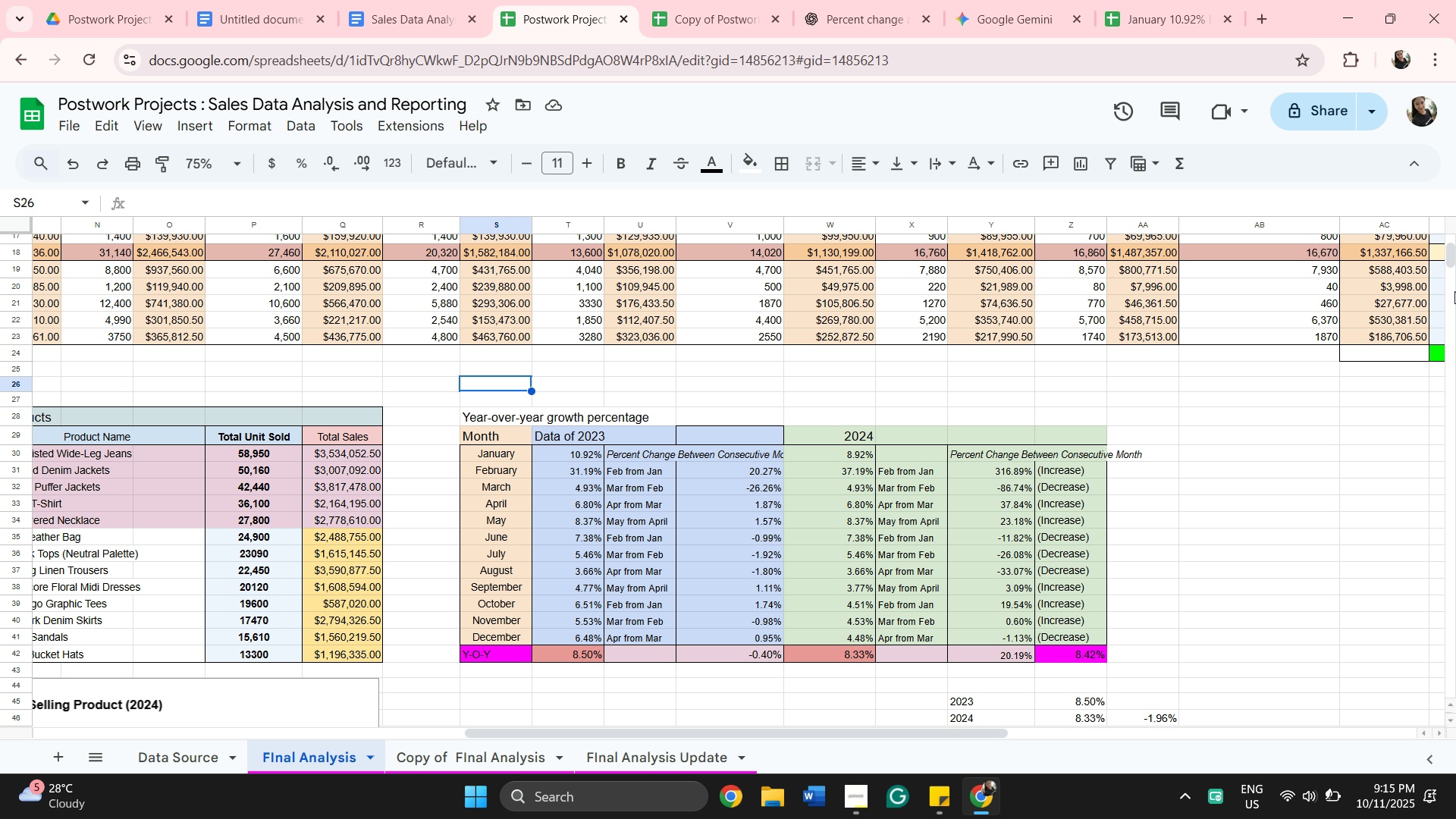 
left_click_drag(start_coordinate=[1452, 260], to_coordinate=[1454, 274])
 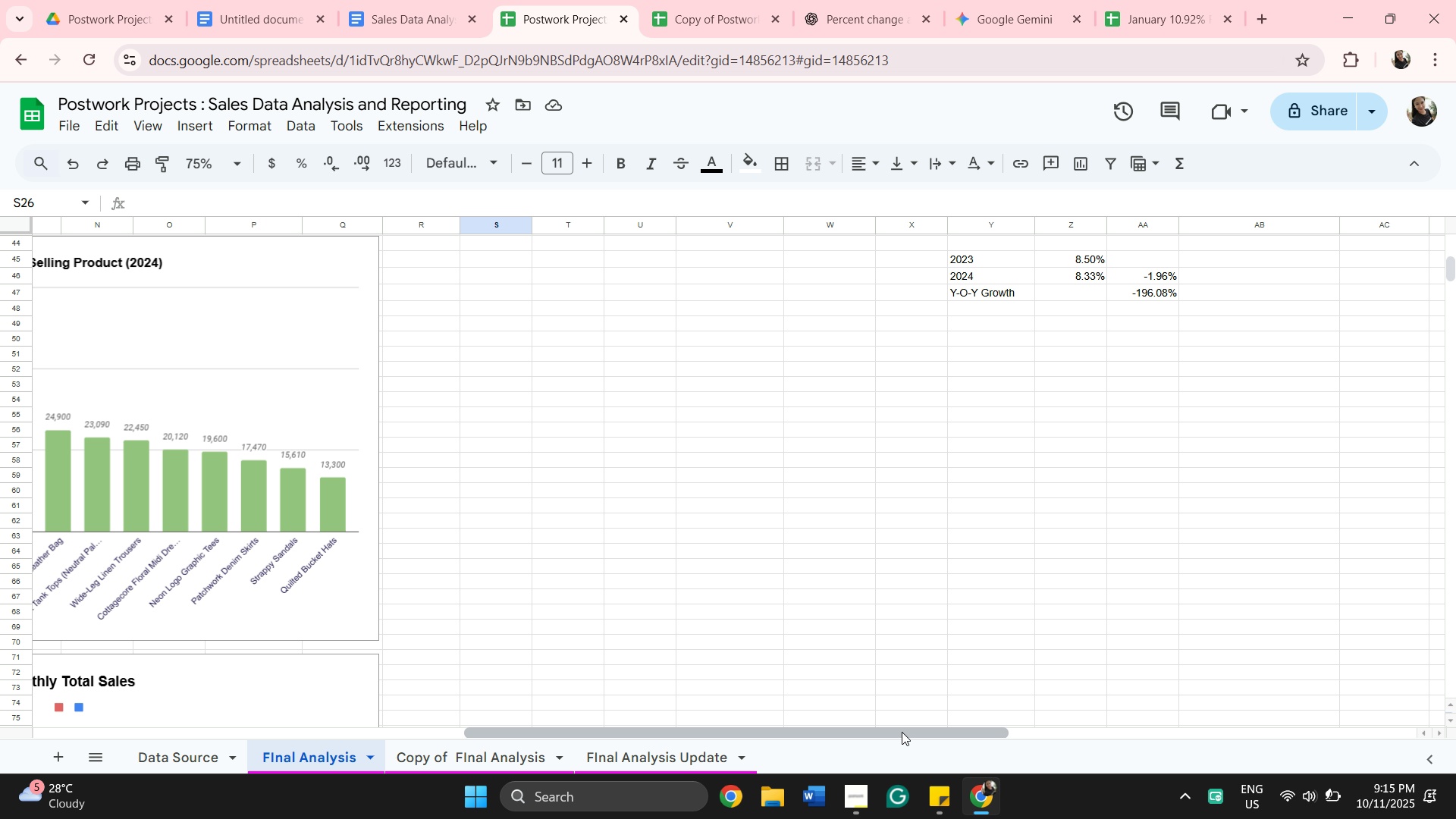 
left_click_drag(start_coordinate=[902, 731], to_coordinate=[749, 714])
 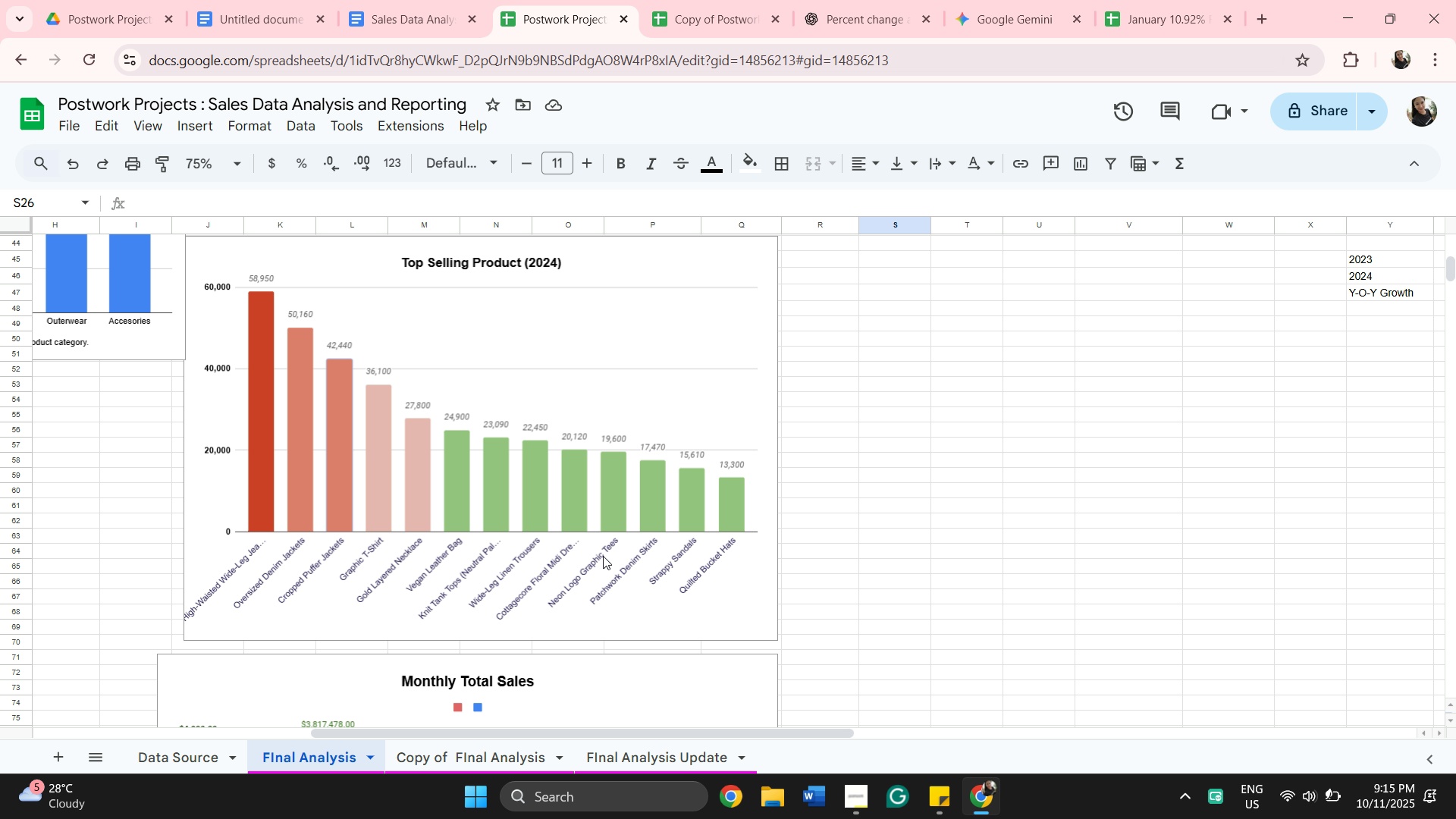 
wait(8.08)
 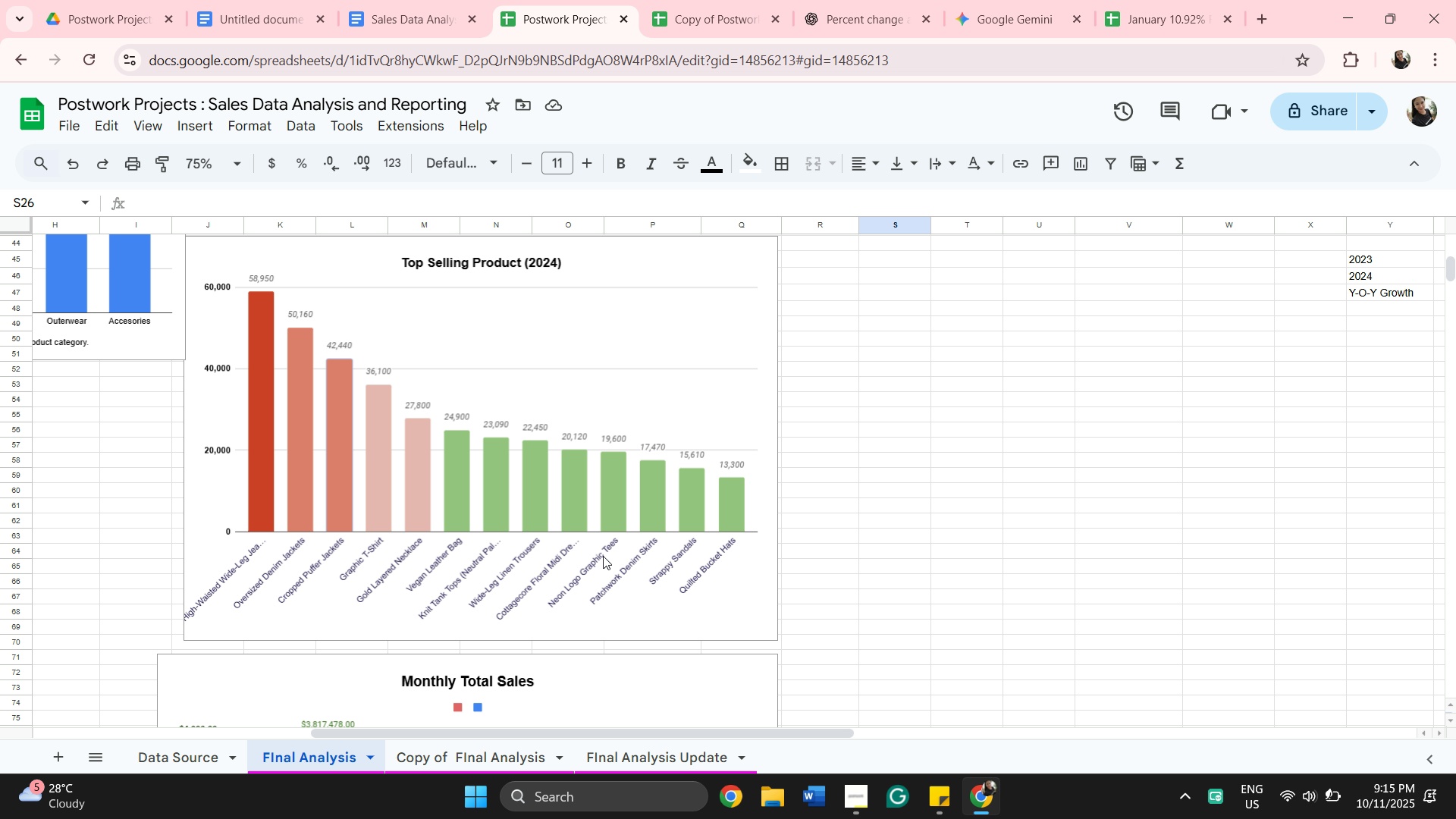 
left_click_drag(start_coordinate=[1450, 263], to_coordinate=[1448, 277])
 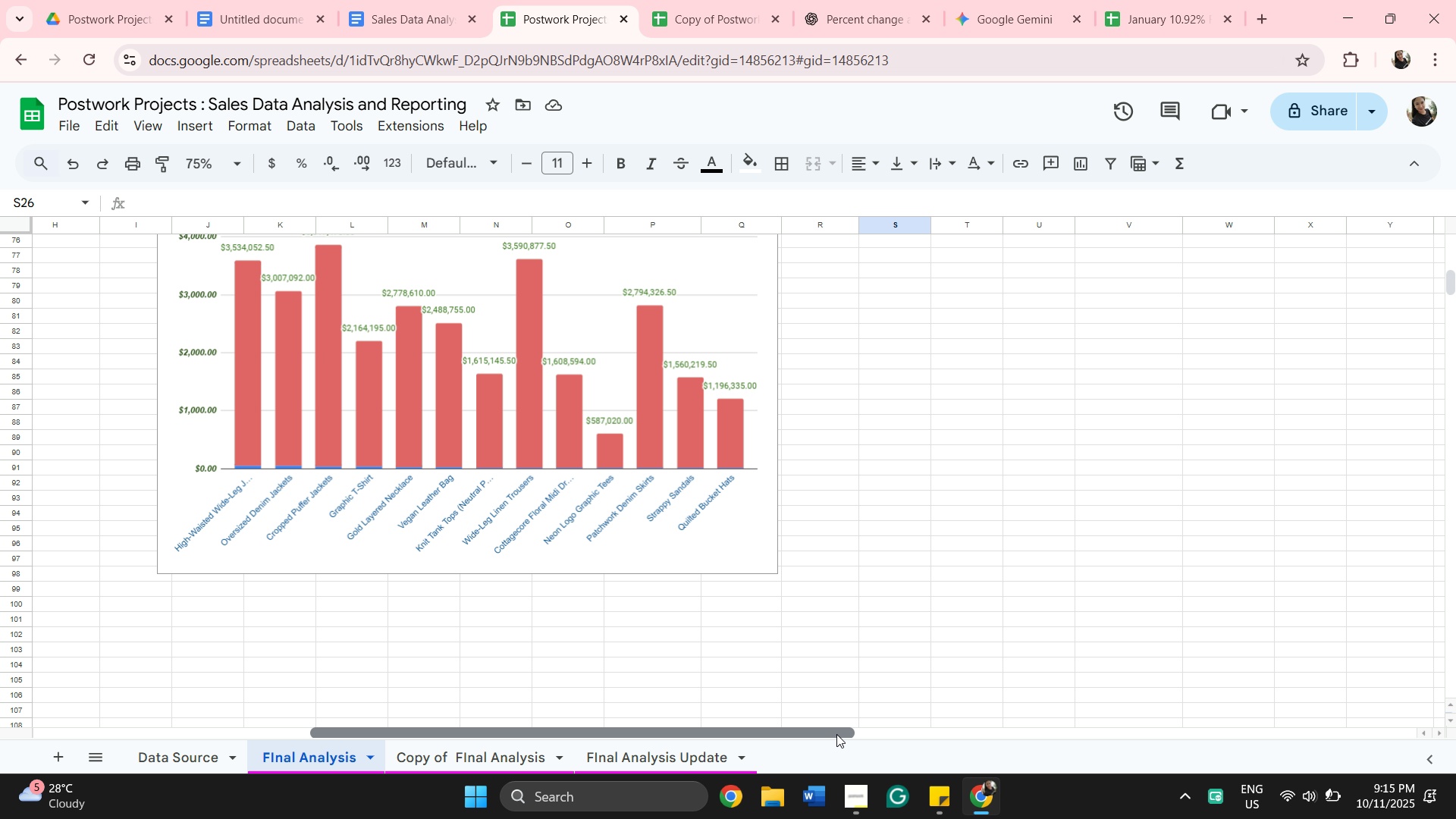 
left_click_drag(start_coordinate=[836, 734], to_coordinate=[523, 695])
 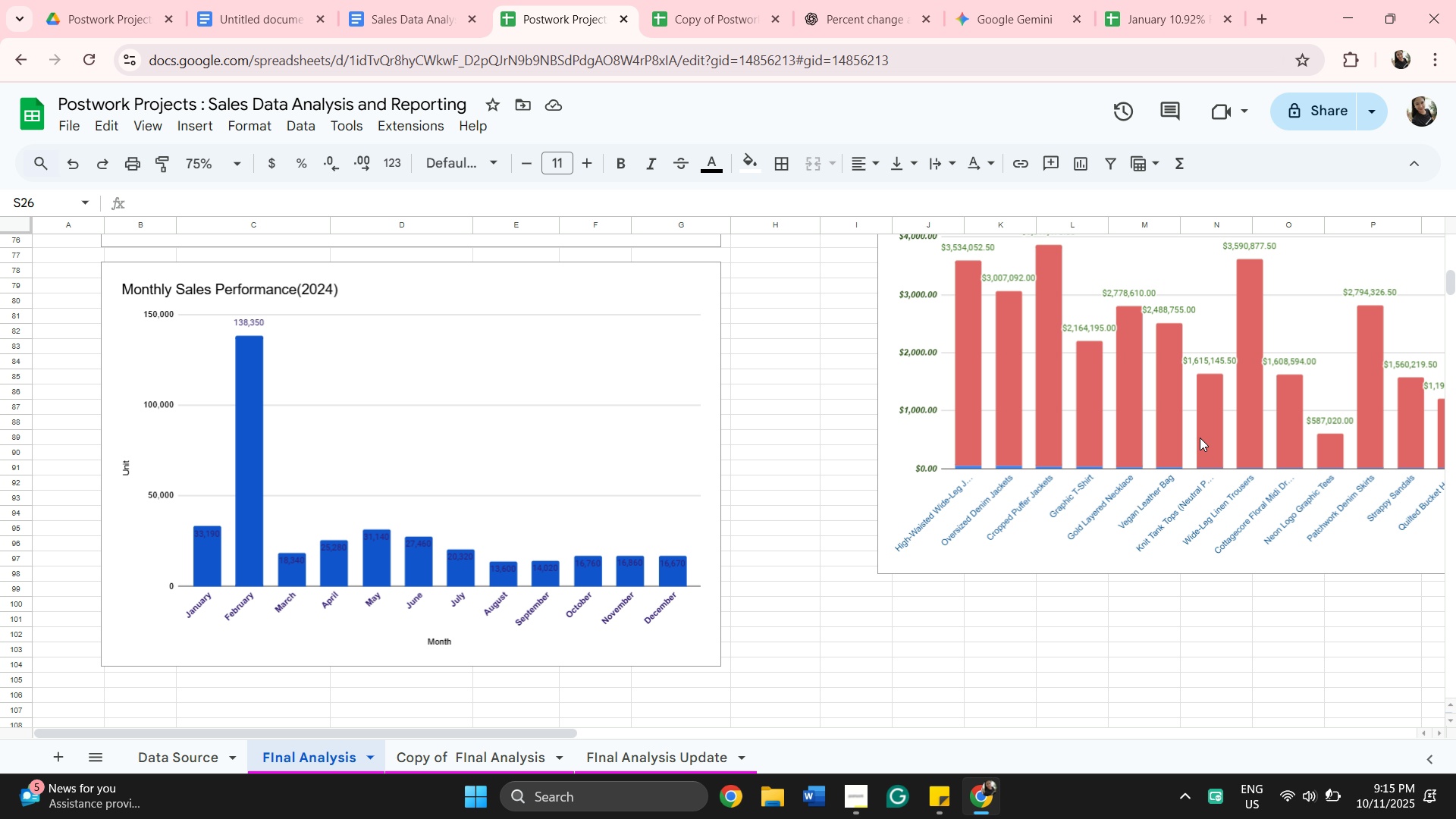 
wait(16.0)
 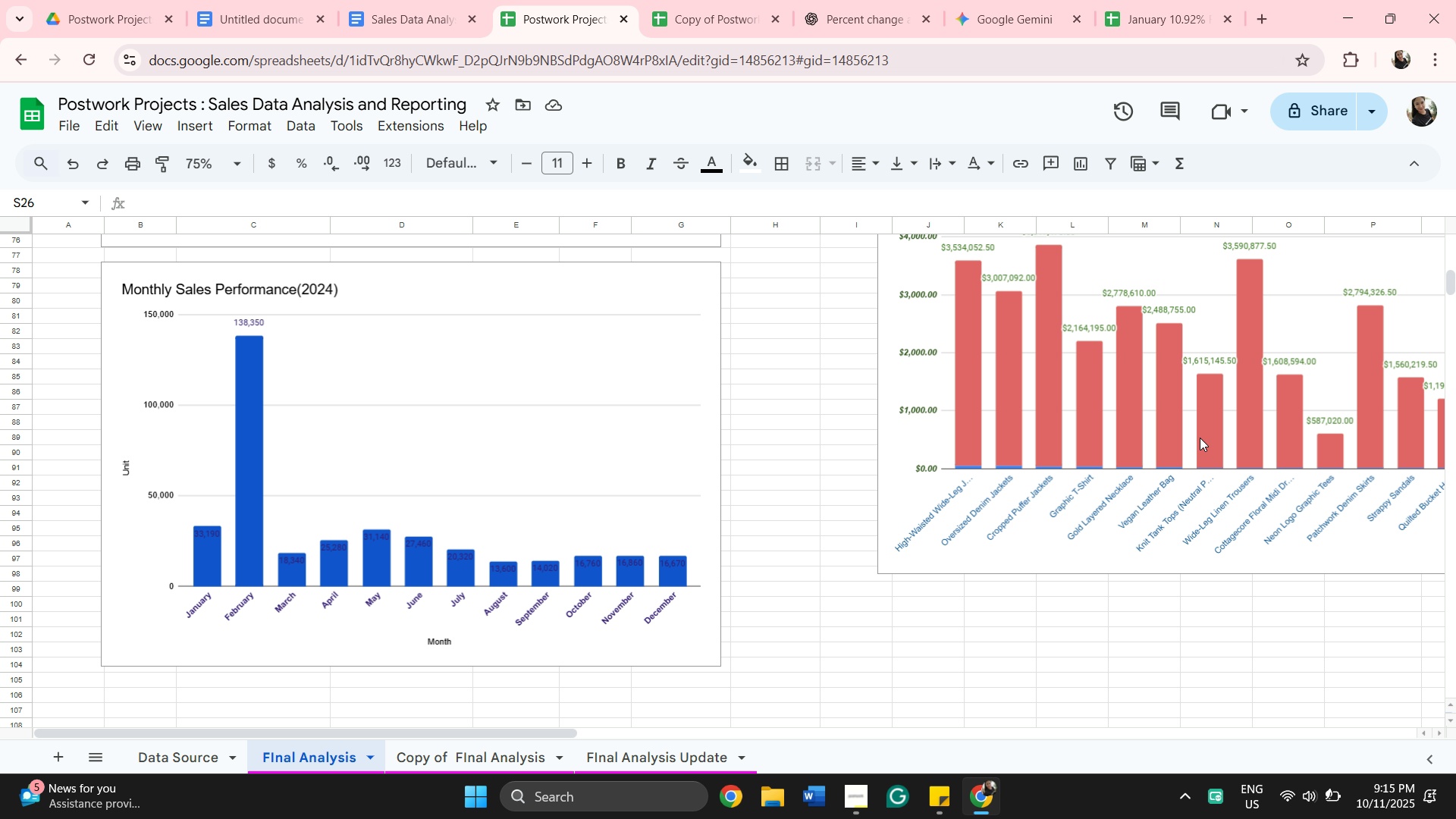 
left_click([651, 762])
 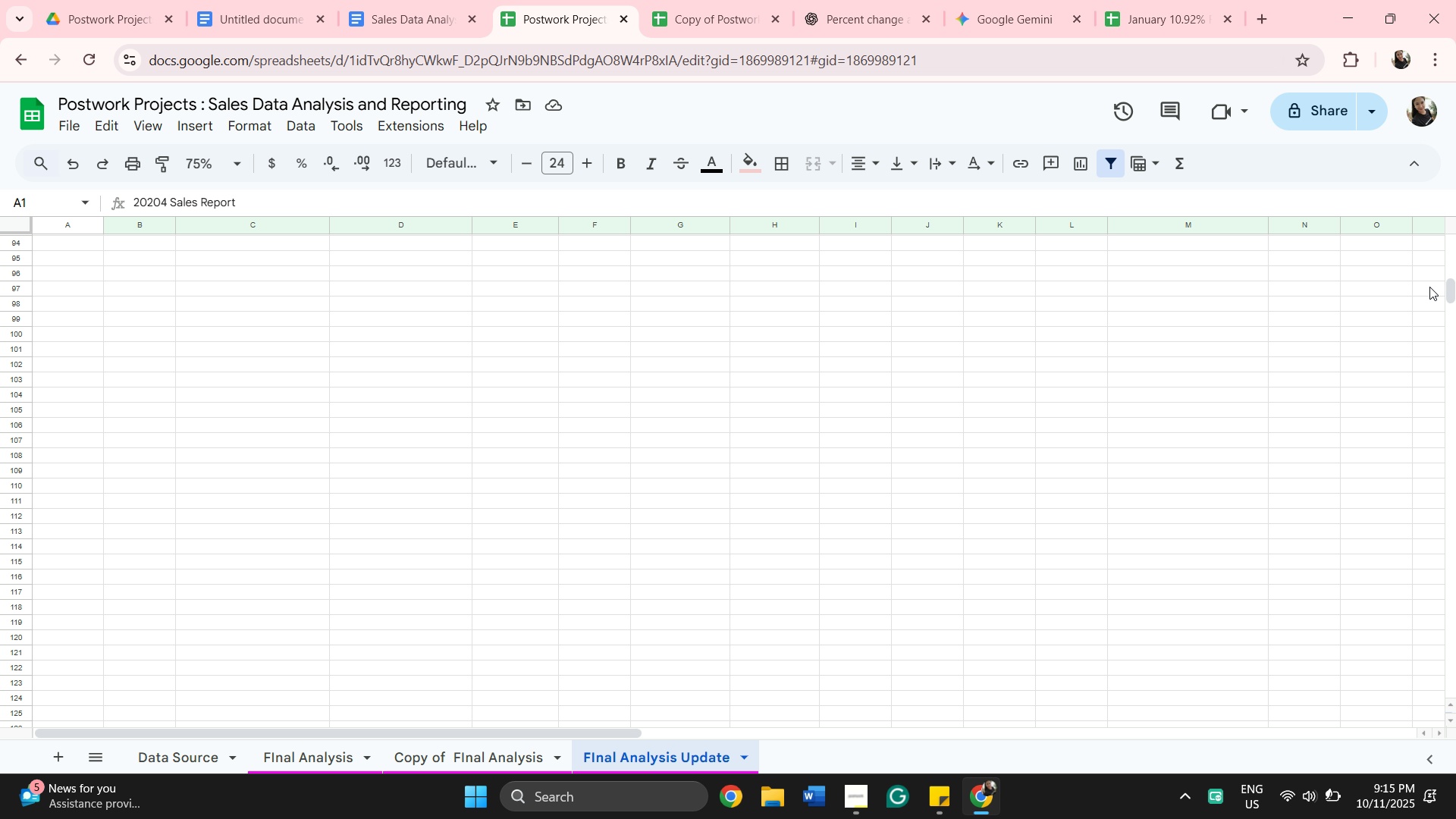 
left_click_drag(start_coordinate=[1452, 288], to_coordinate=[1448, 252])
 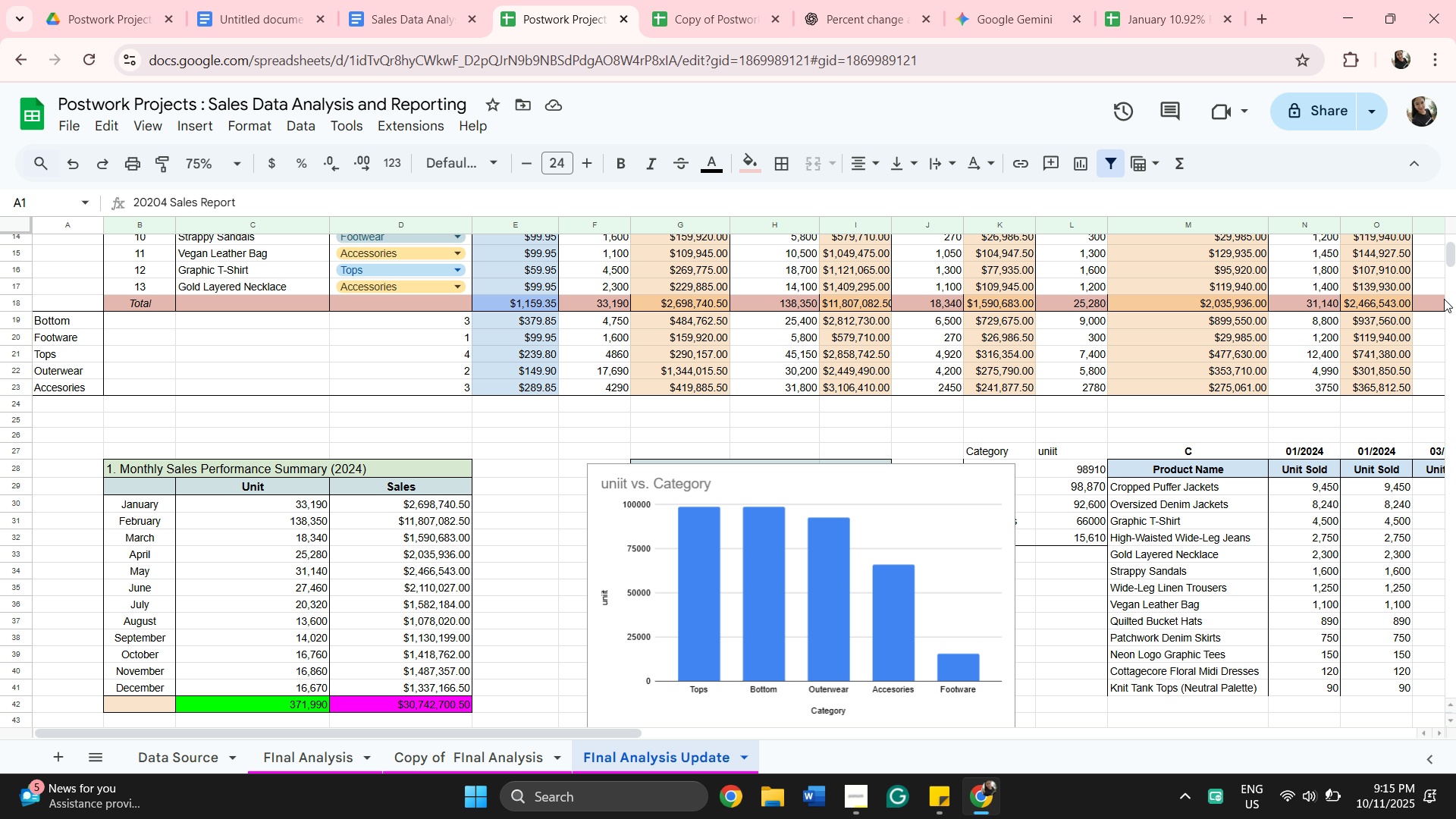 
left_click_drag(start_coordinate=[1451, 259], to_coordinate=[1450, 302])
 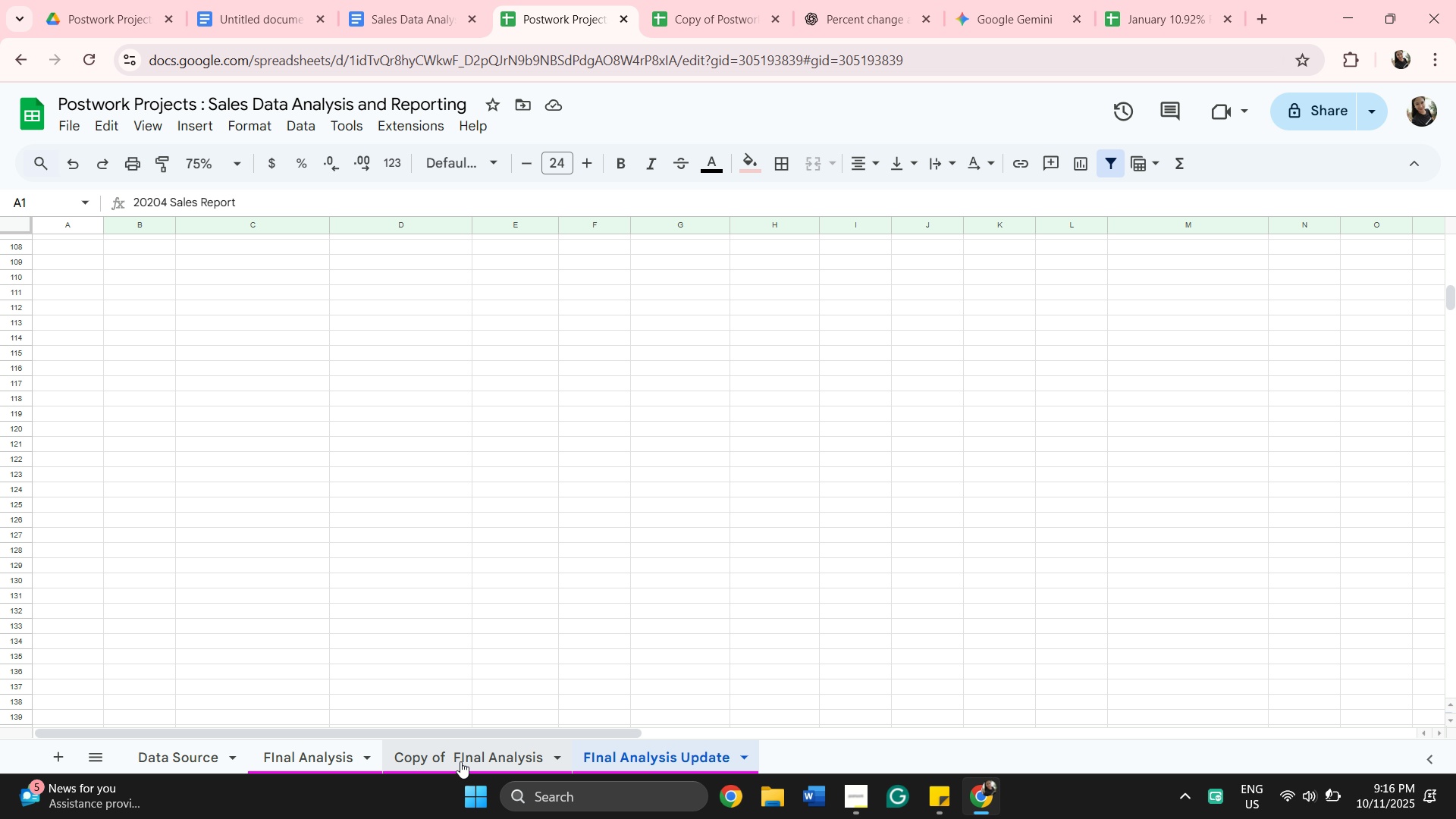 
left_click([460, 761])
 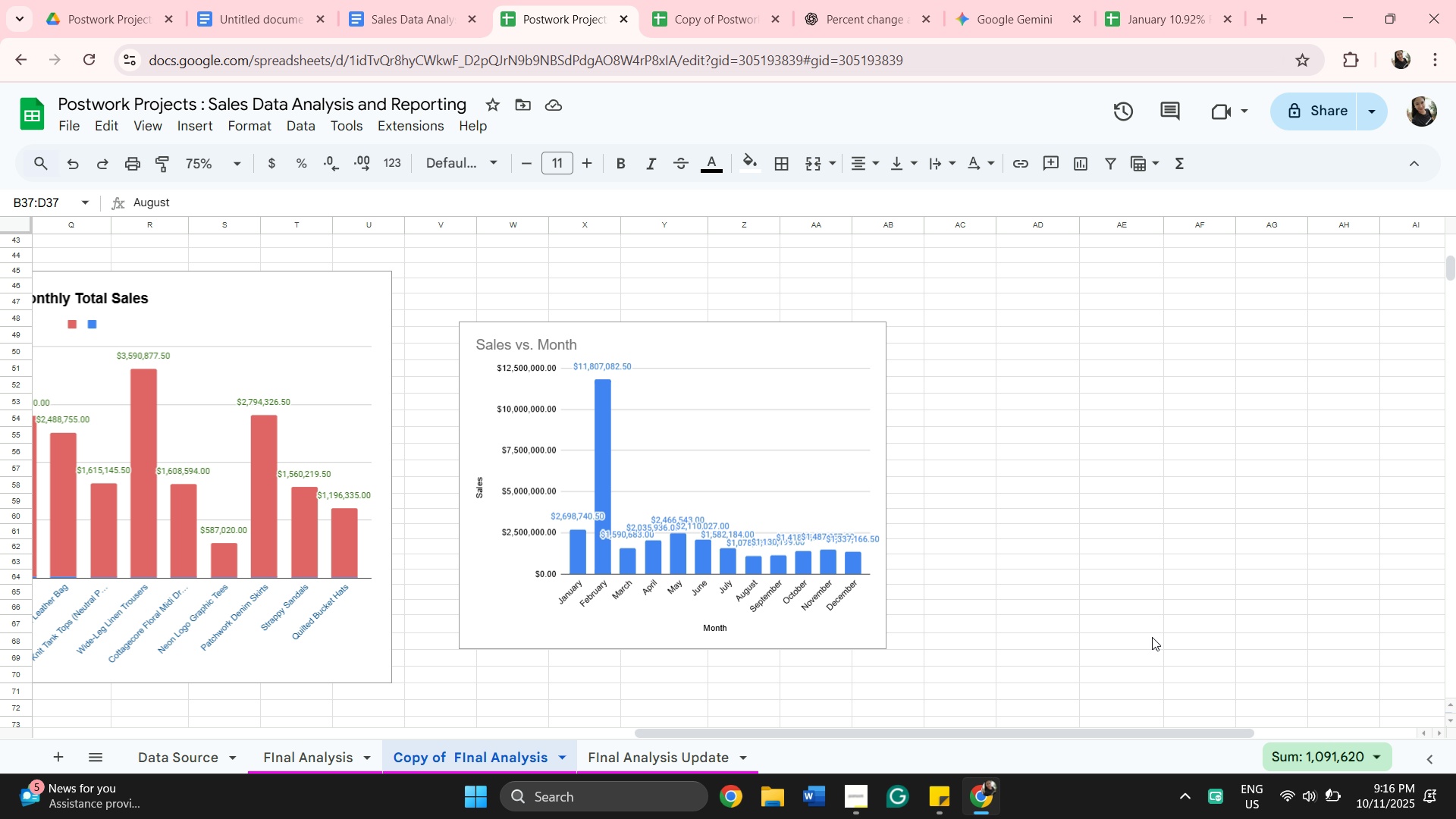 
mouse_move([1060, 728])
 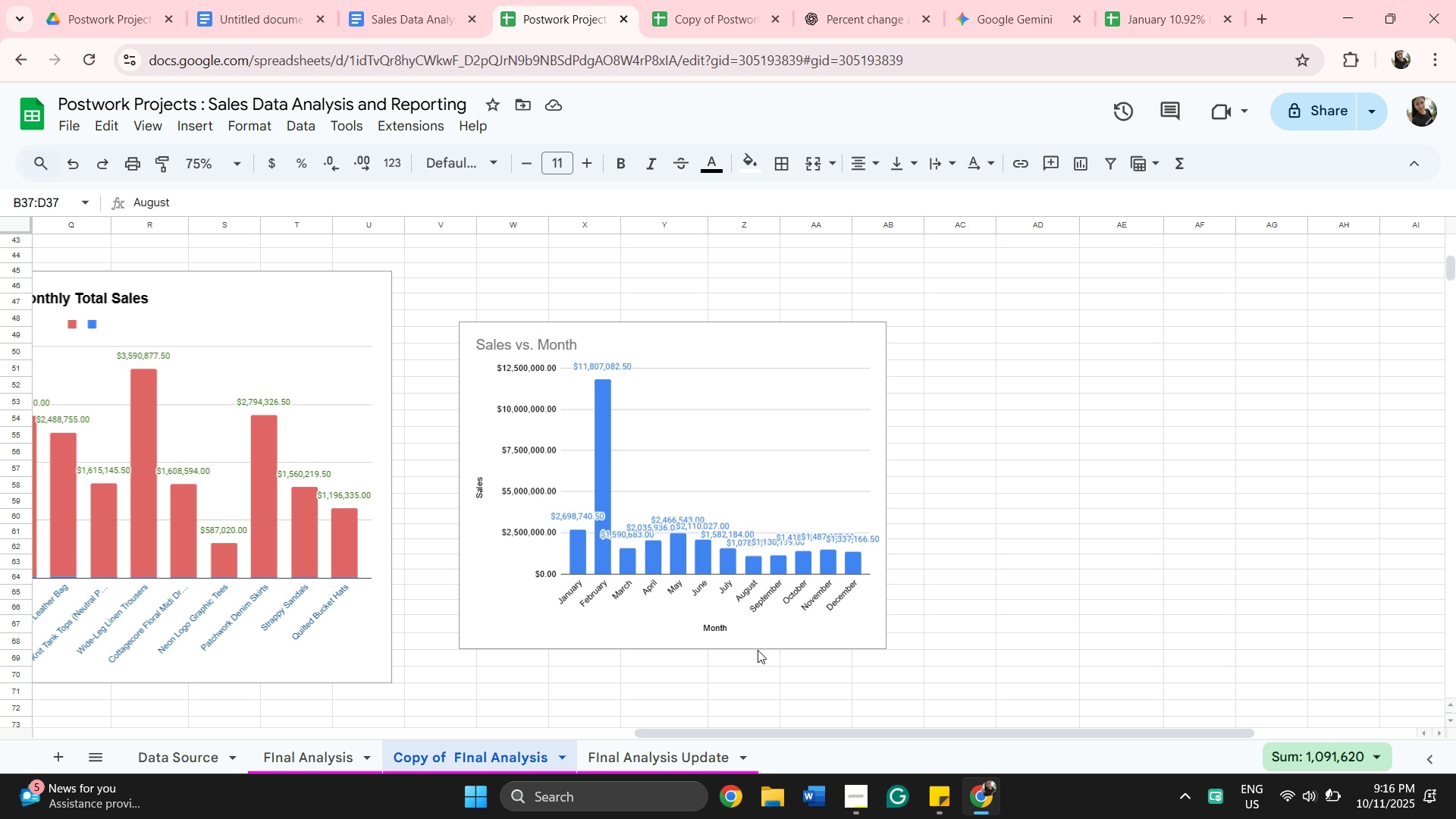 
left_click_drag(start_coordinate=[769, 728], to_coordinate=[424, 591])
 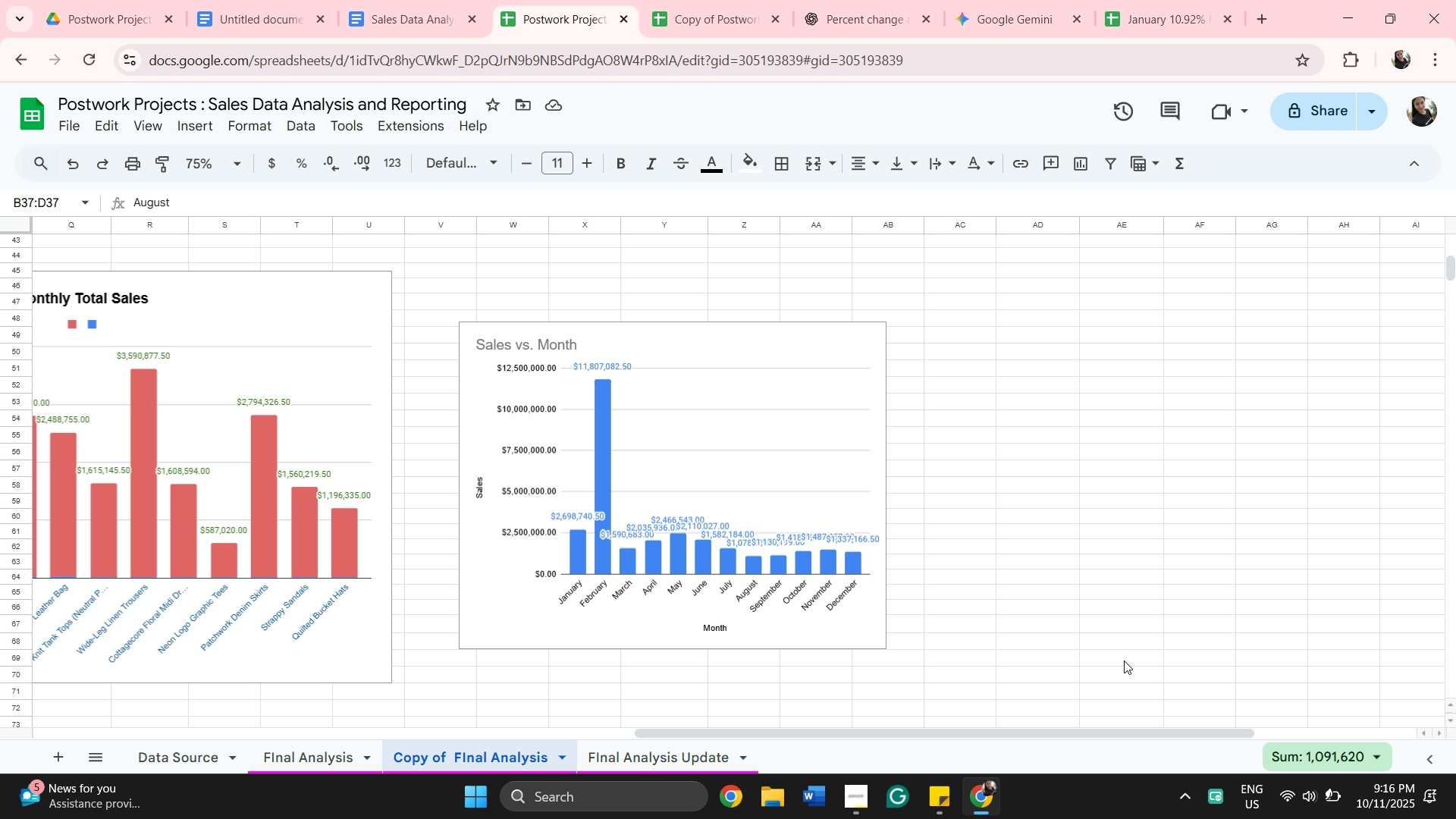 
left_click_drag(start_coordinate=[1150, 736], to_coordinate=[657, 622])
 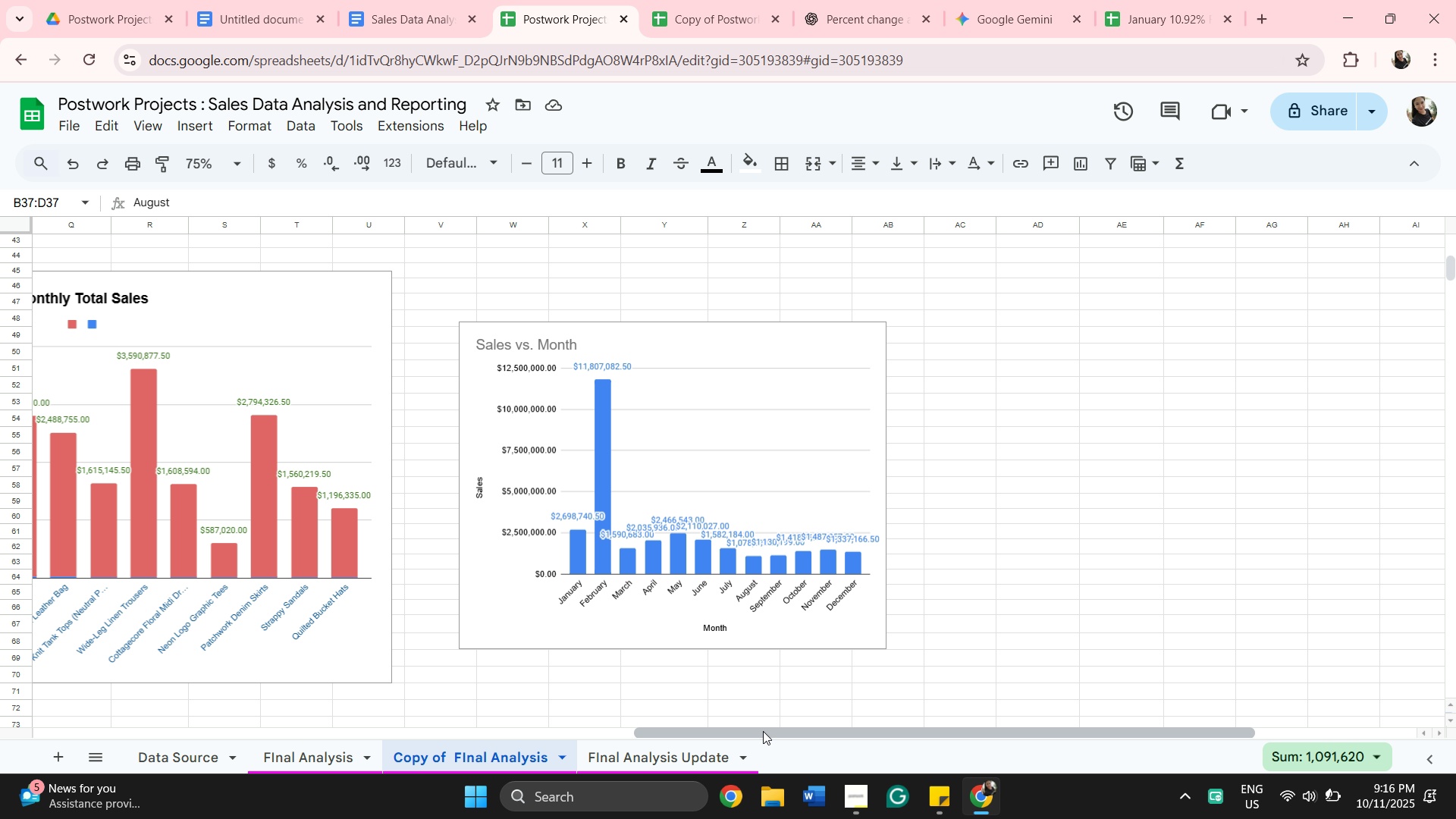 
left_click_drag(start_coordinate=[775, 731], to_coordinate=[275, 621])
 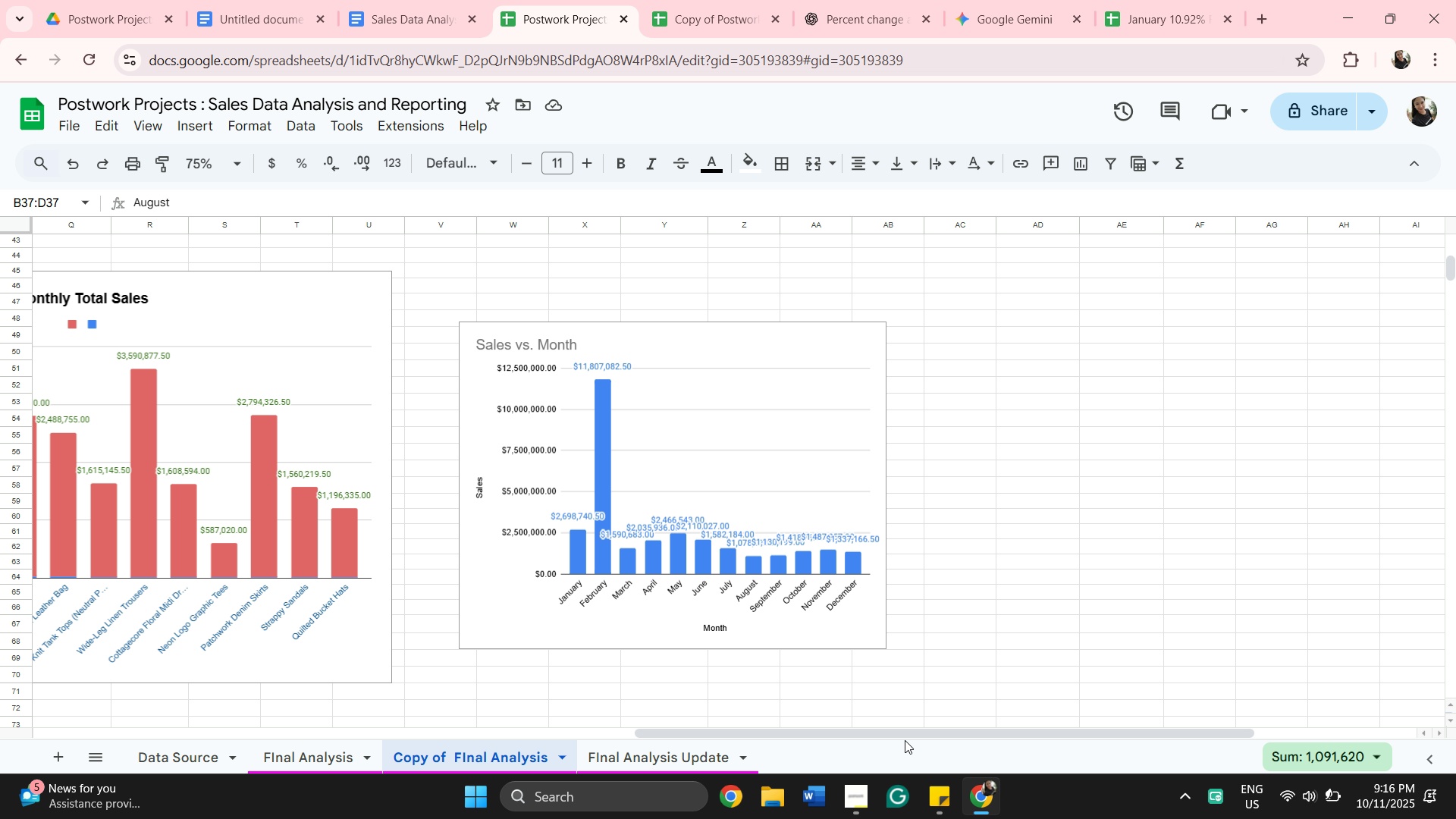 
left_click_drag(start_coordinate=[926, 730], to_coordinate=[589, 686])
 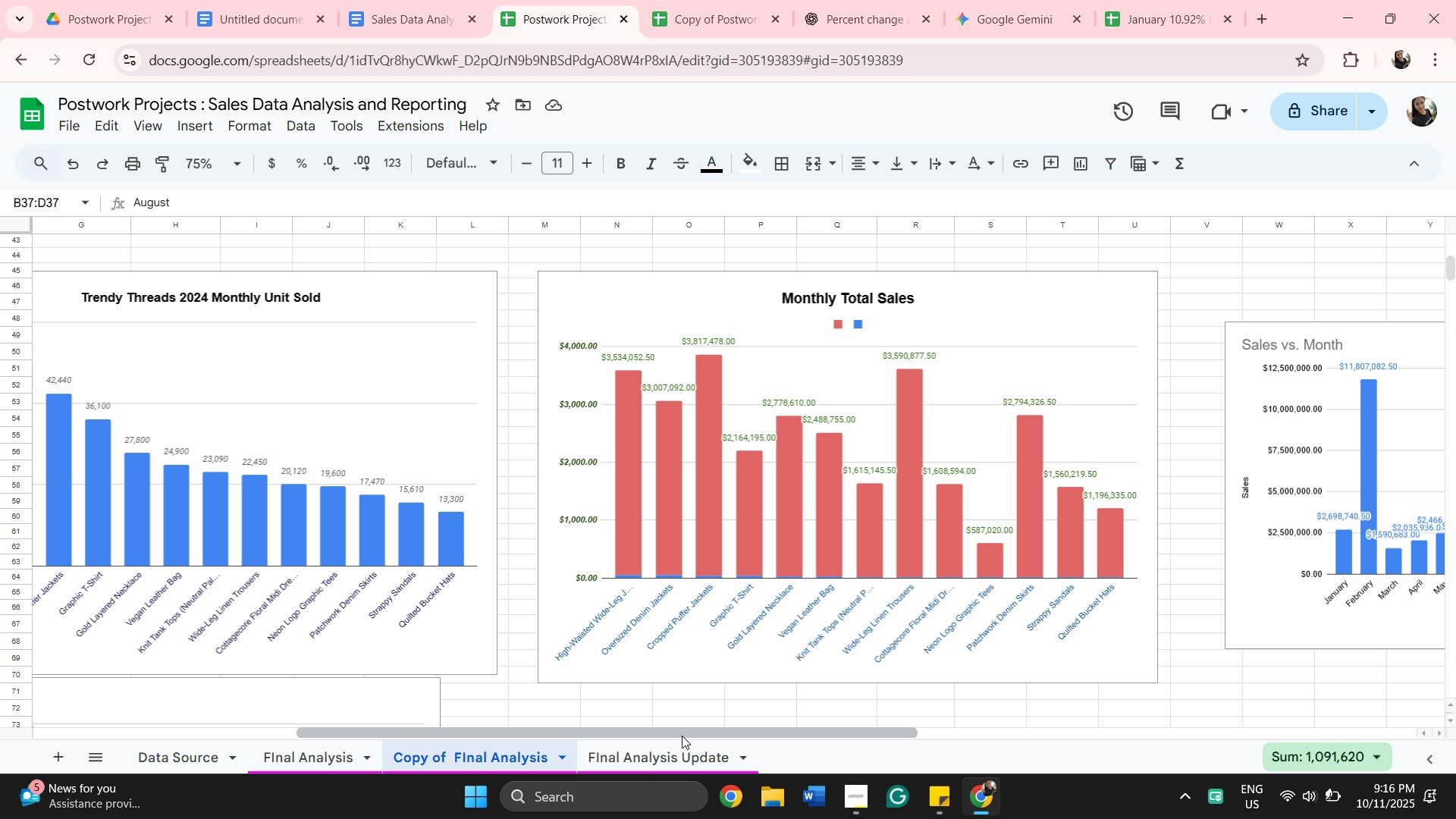 
left_click_drag(start_coordinate=[684, 736], to_coordinate=[344, 733])
 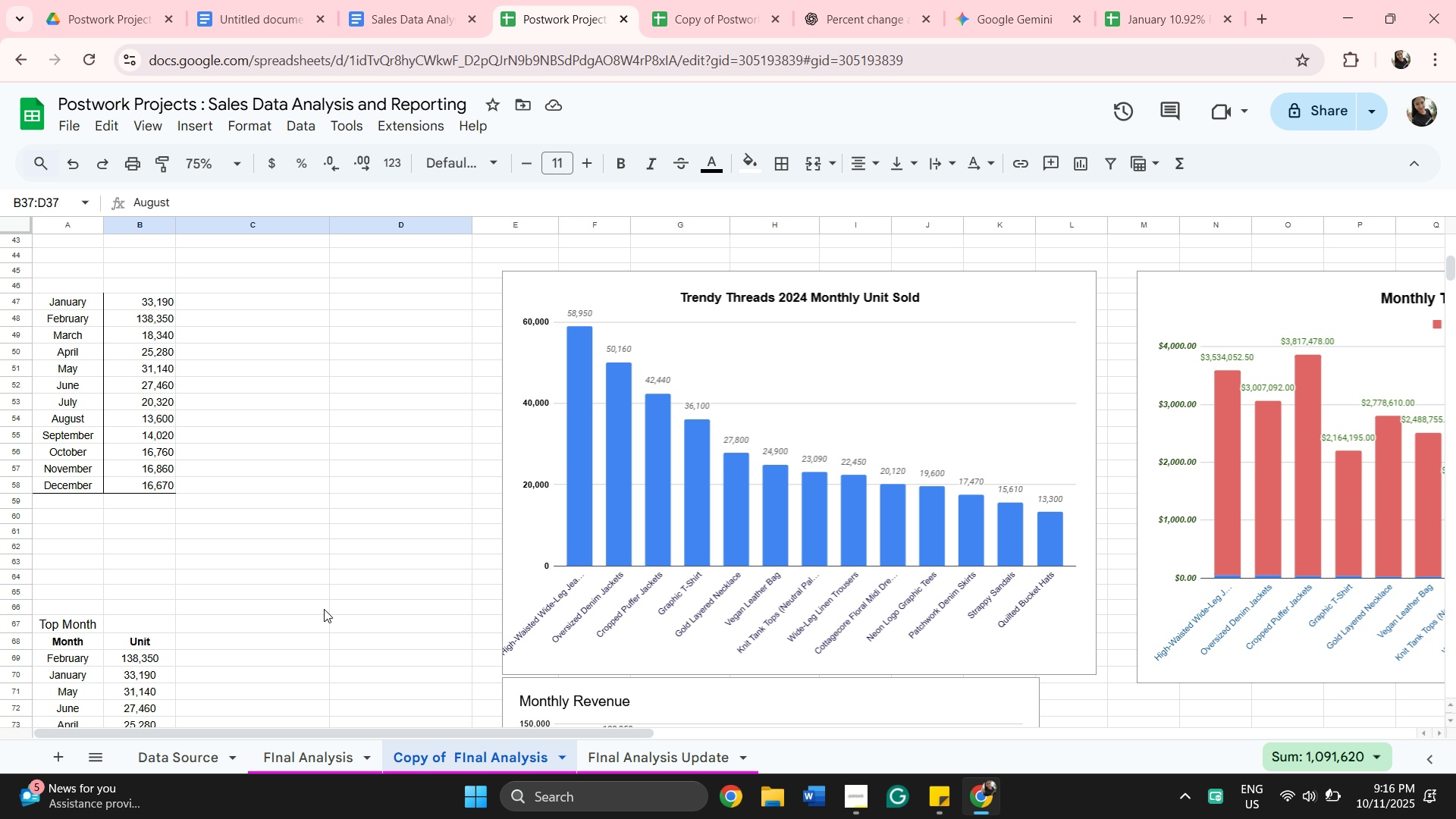 
scroll: coordinate [228, 509], scroll_direction: up, amount: 1.0
 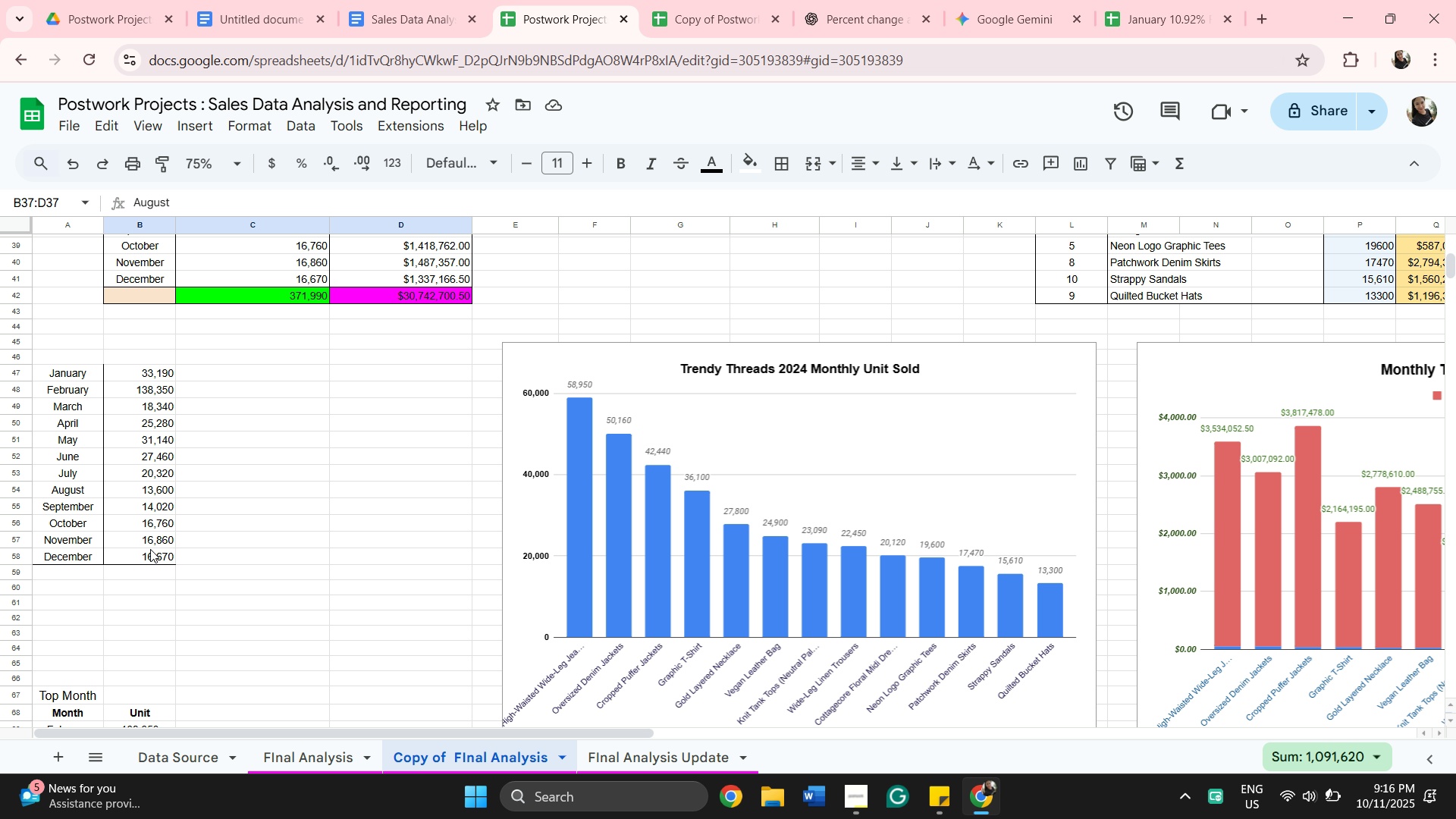 
scroll: coordinate [107, 543], scroll_direction: down, amount: 4.0
 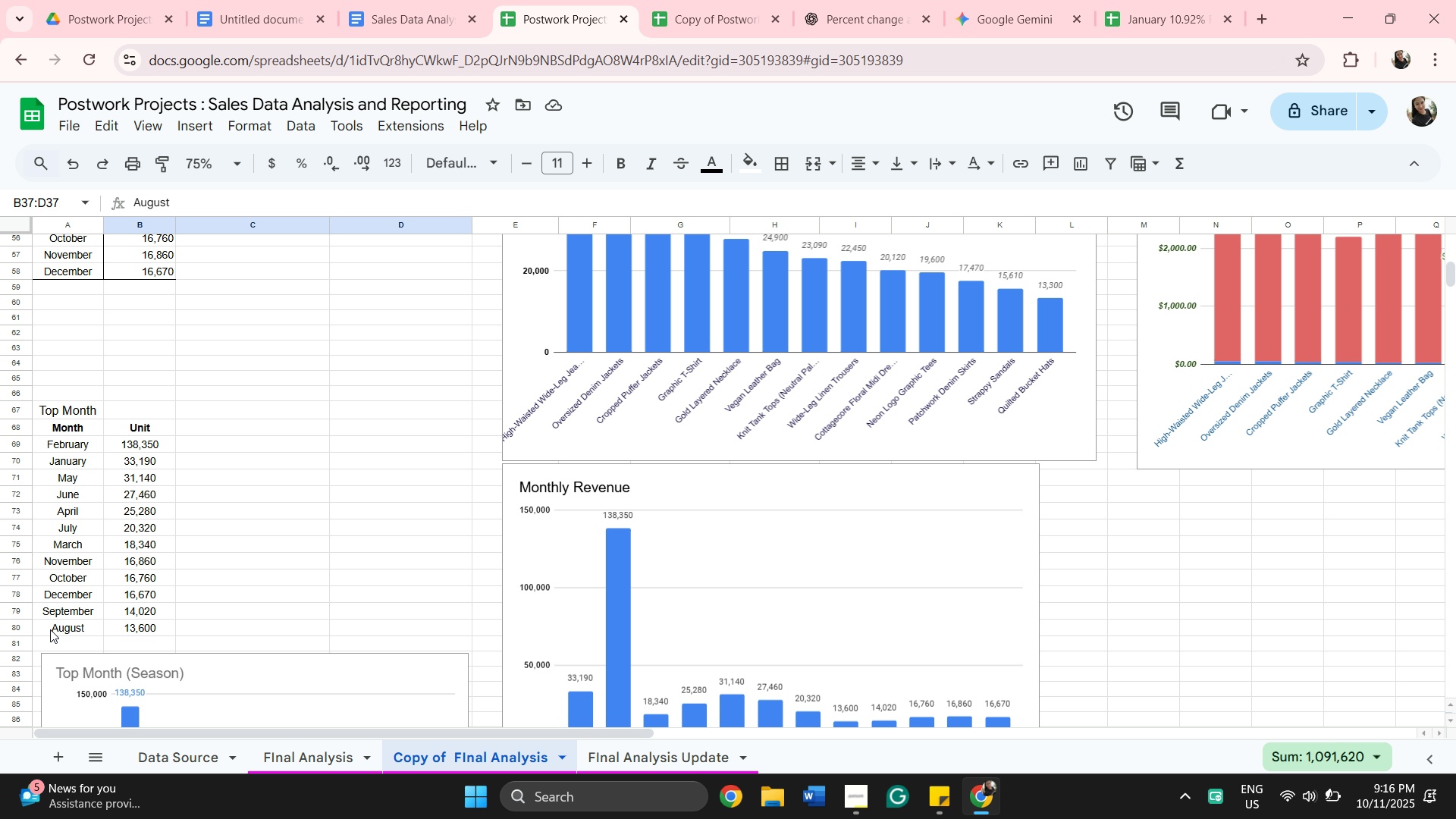 
scroll: coordinate [50, 629], scroll_direction: up, amount: 1.0
 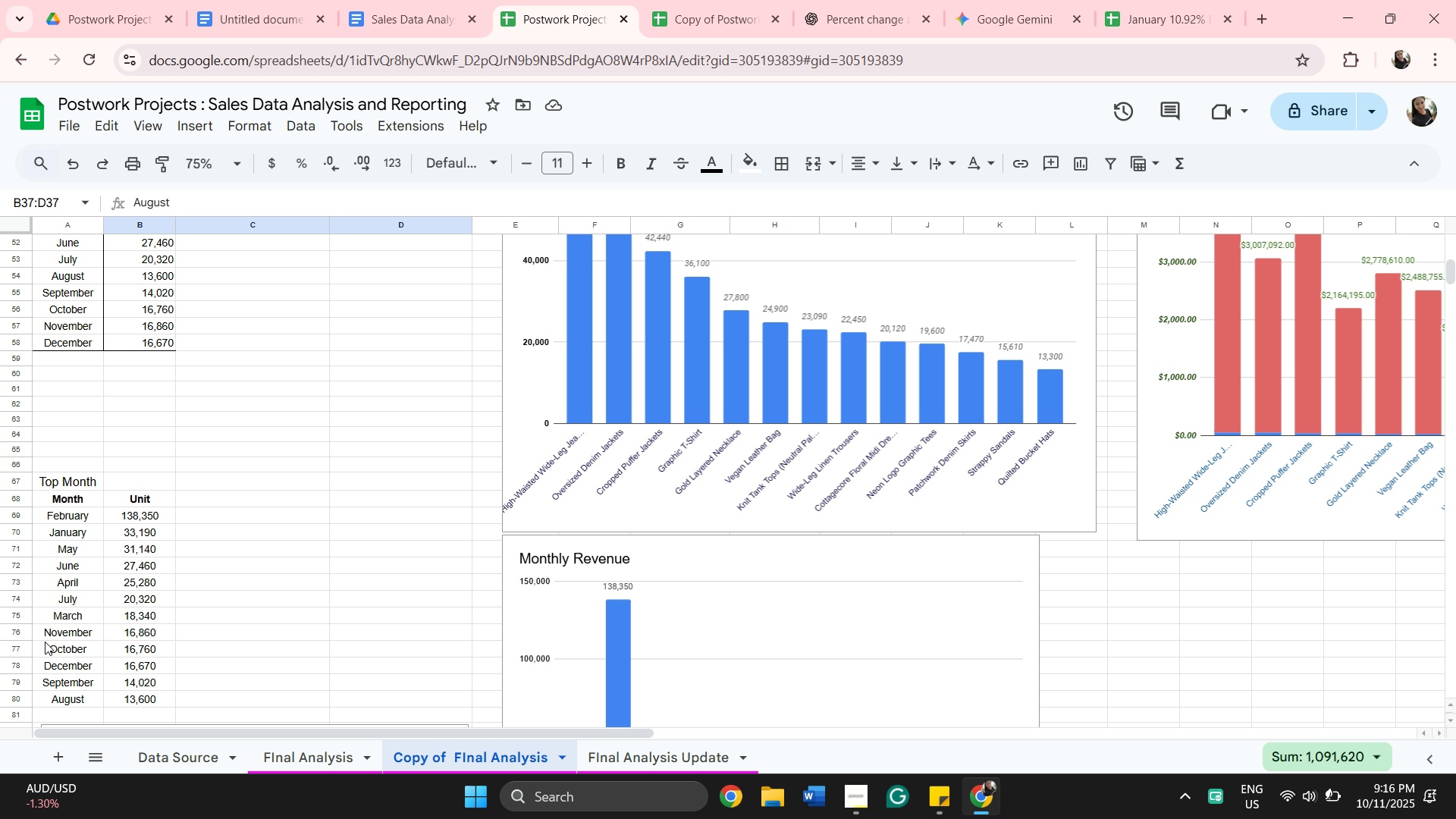 
scroll: coordinate [45, 642], scroll_direction: down, amount: 1.0
 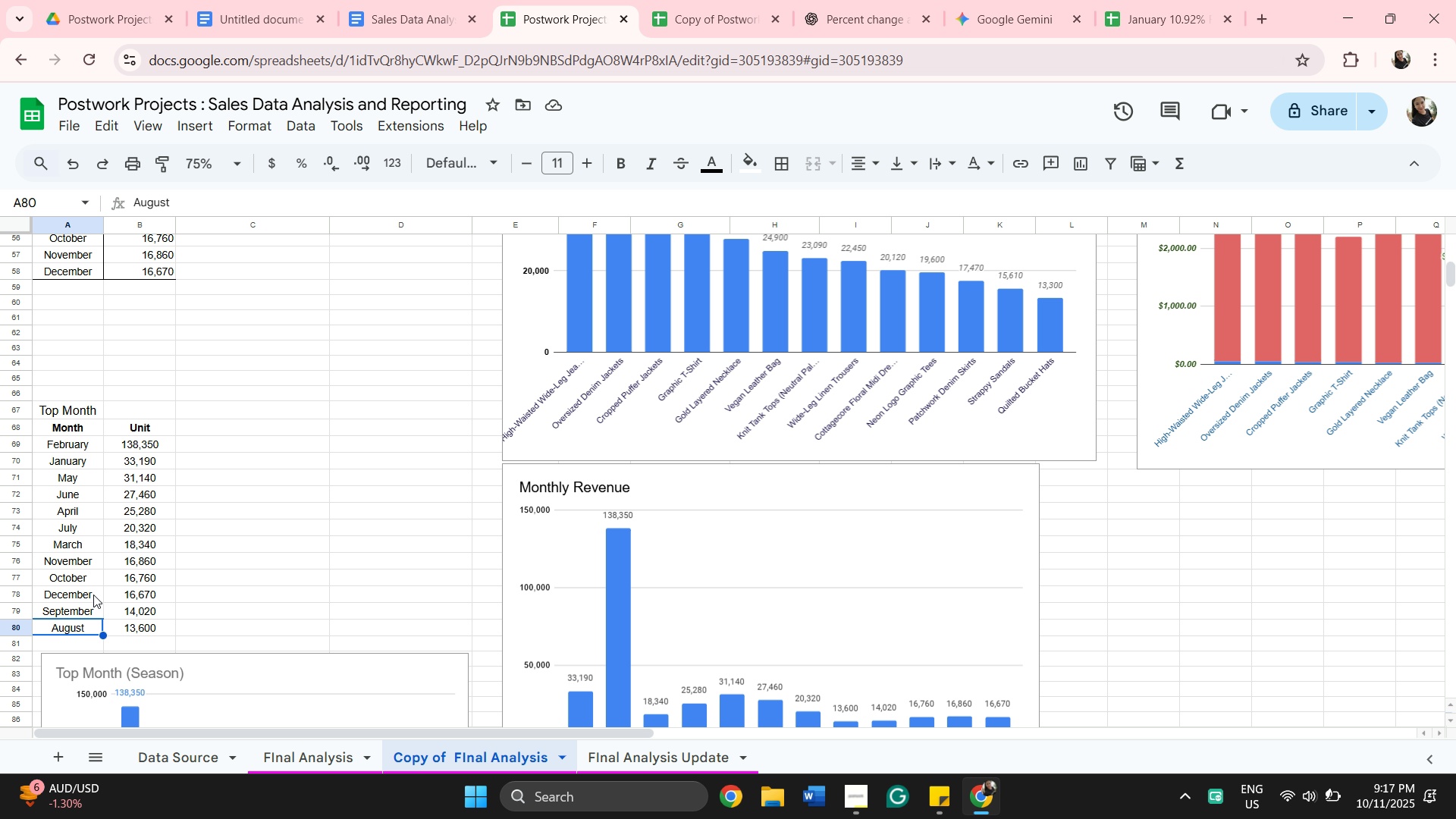 
wait(46.47)
 